 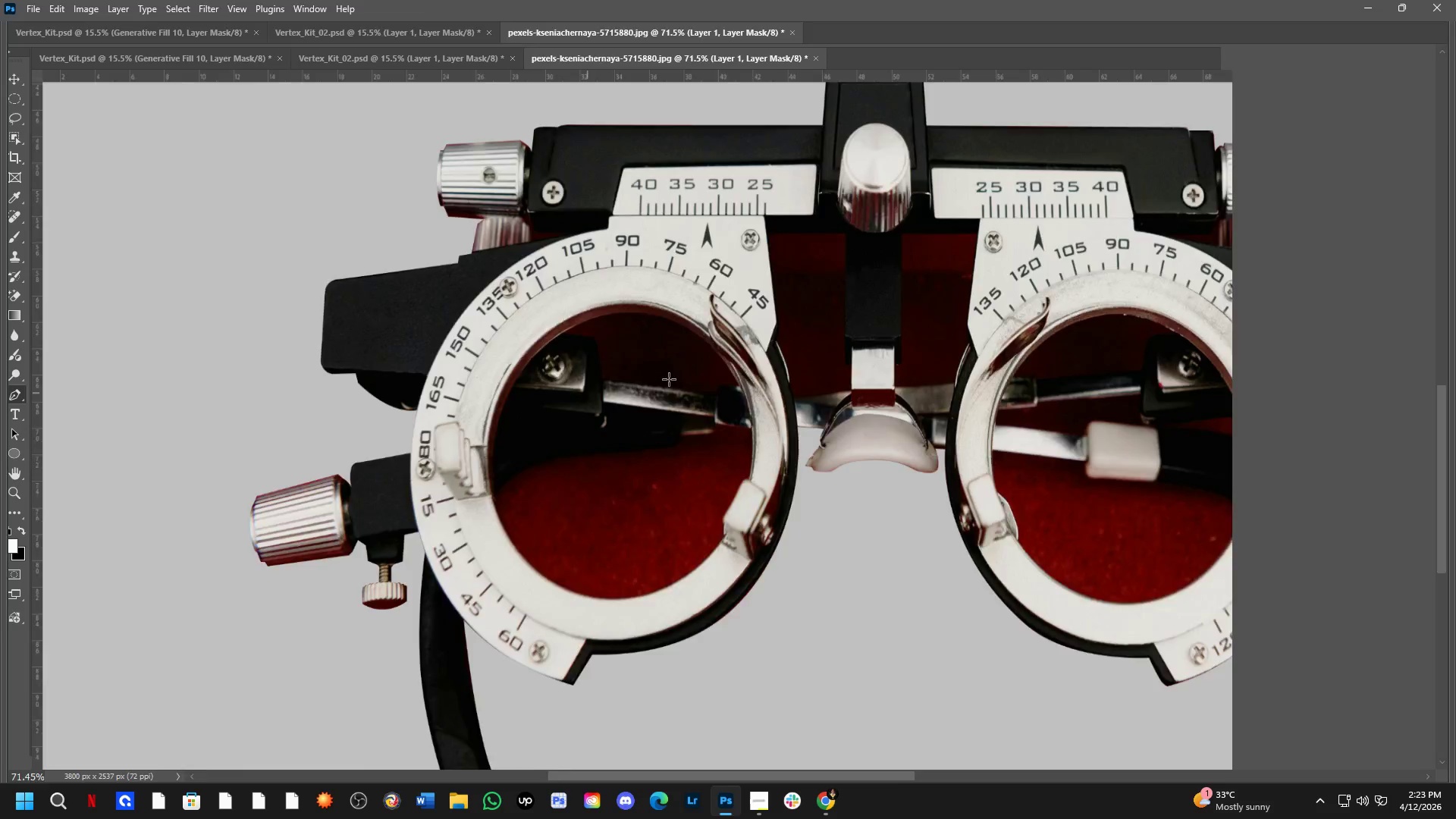 
key(Tab)
 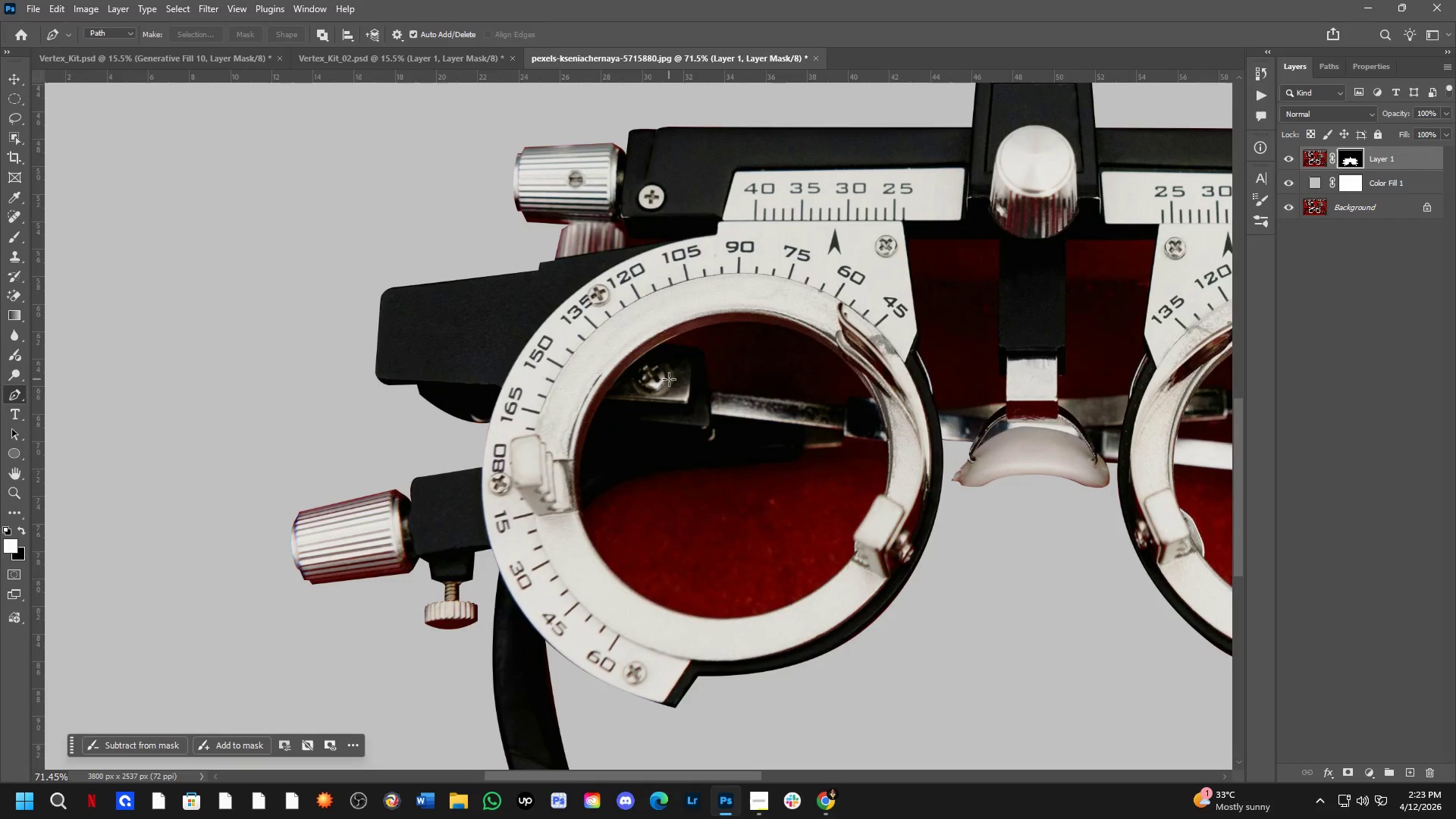 
key(Tab)
 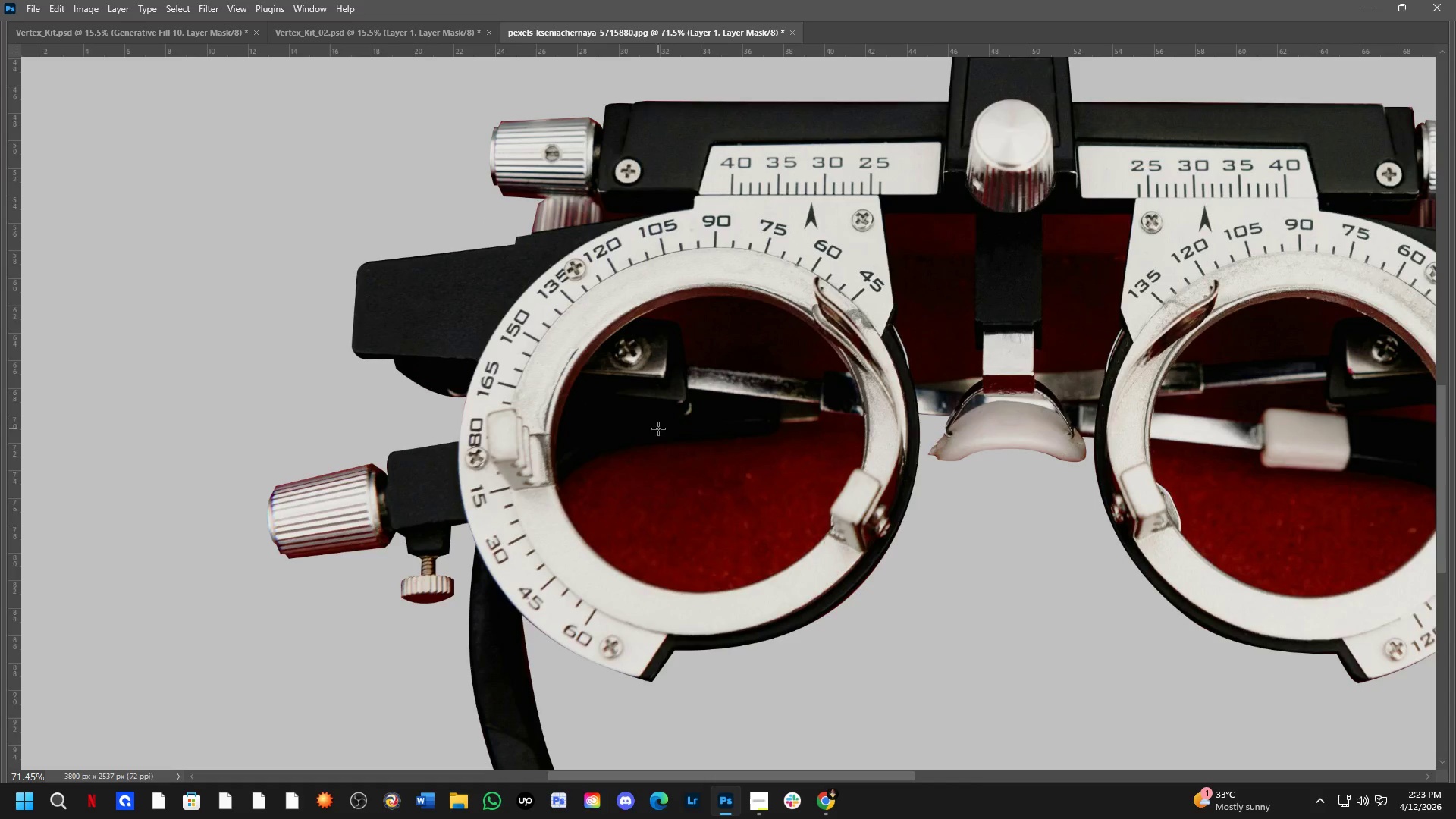 
key(Tab)
 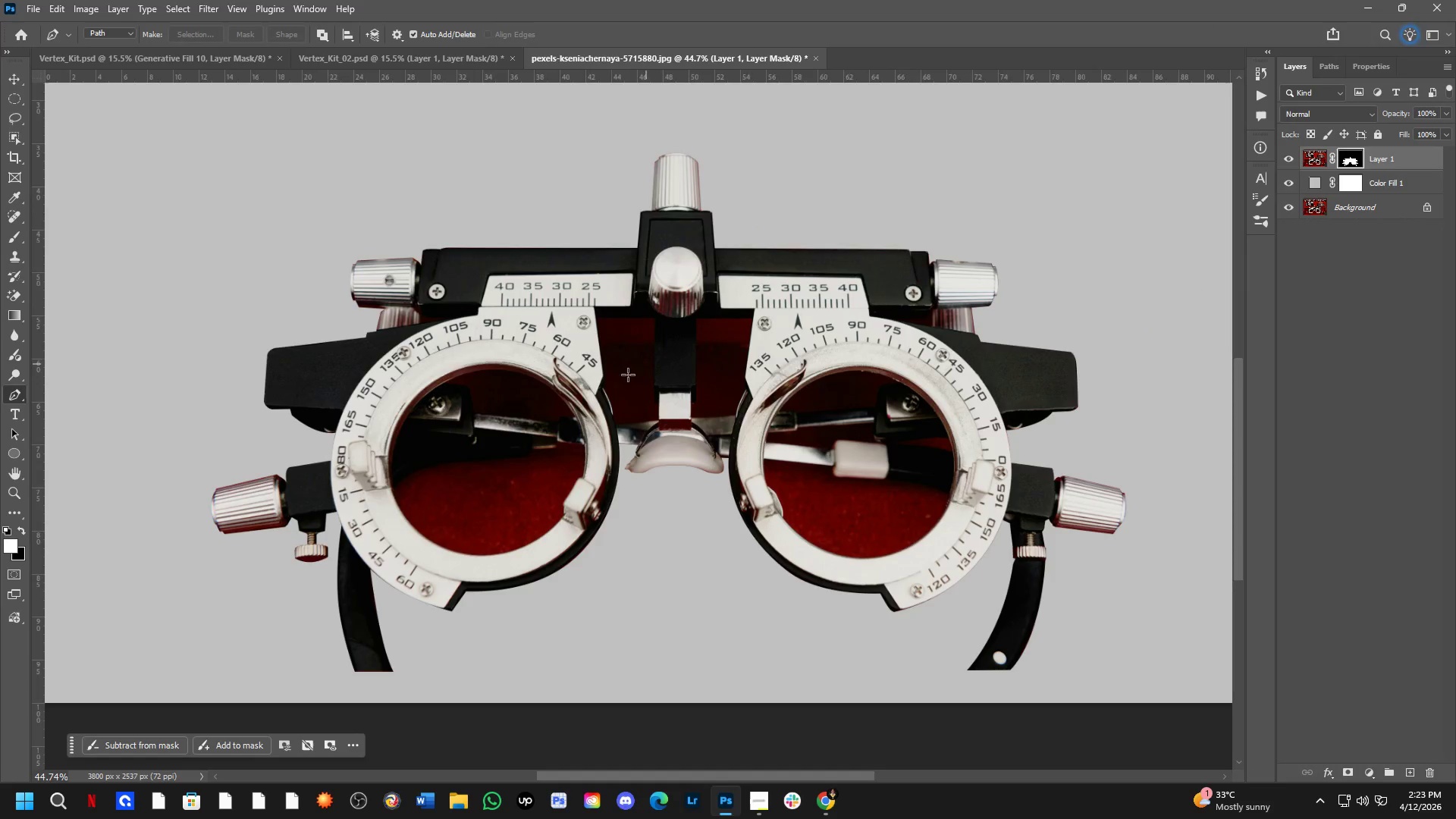 
scroll: coordinate [667, 426], scroll_direction: down, amount: 5.0
 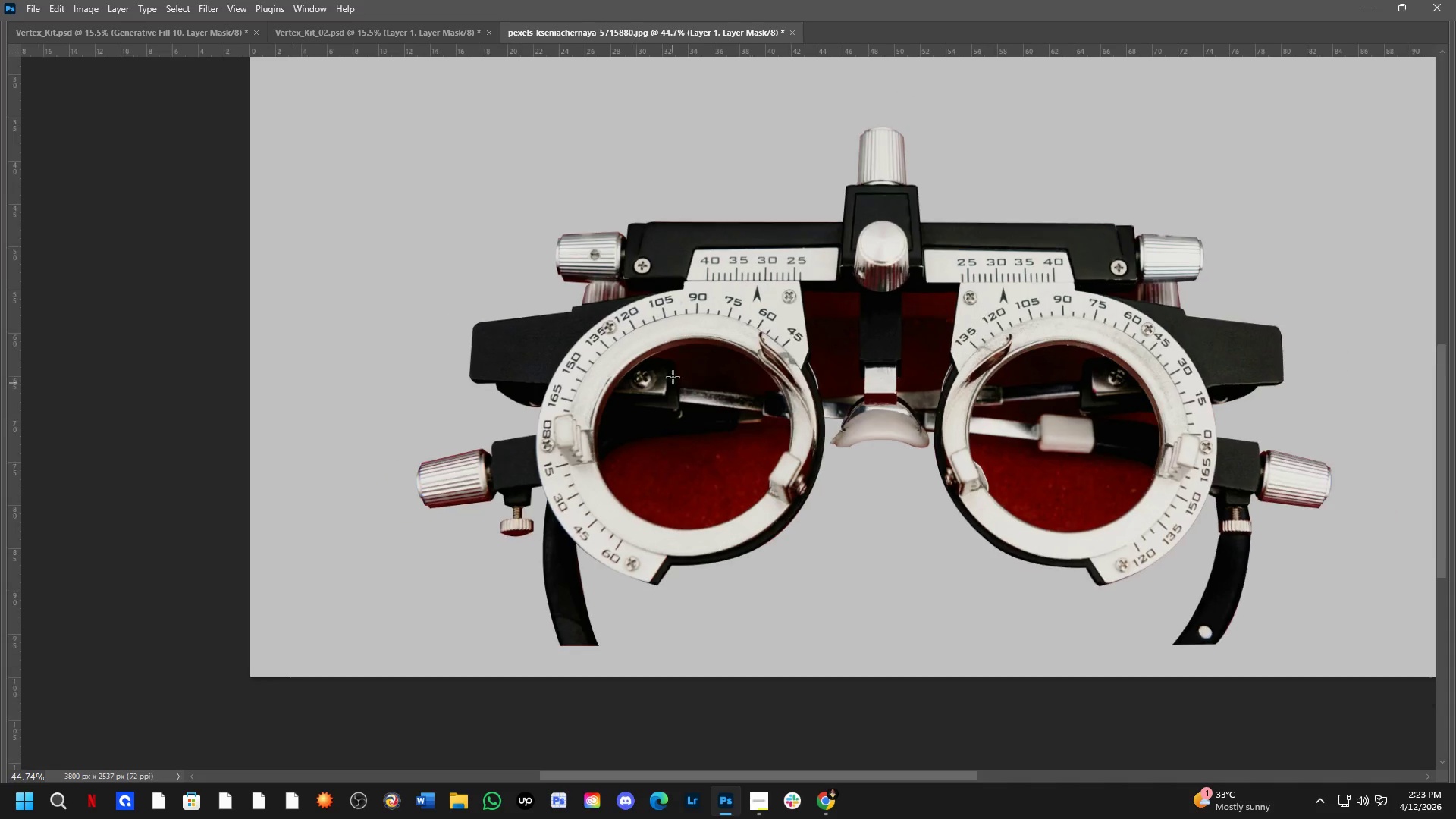 
hold_key(key=Space, duration=0.31)
 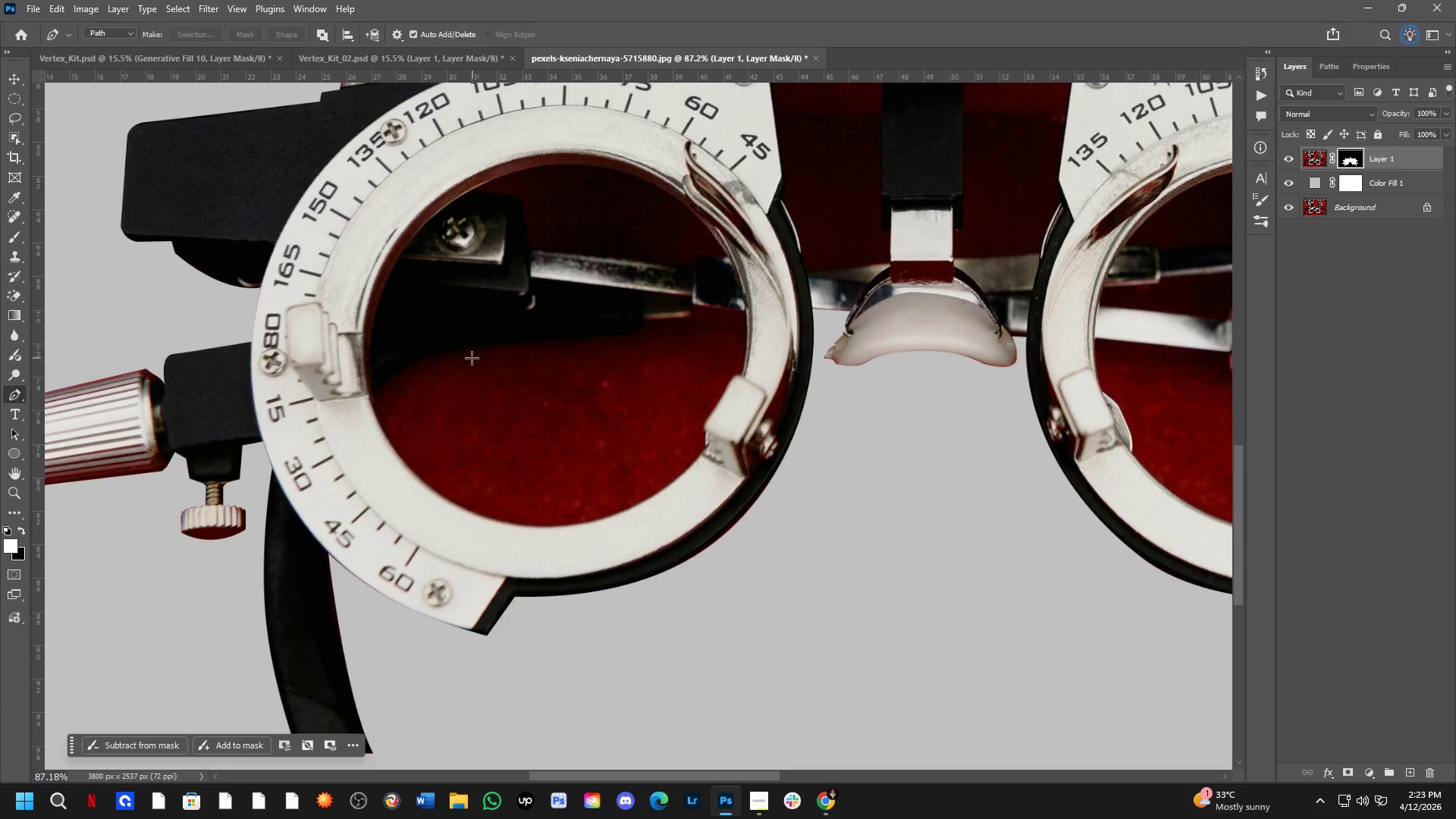 
left_click_drag(start_coordinate=[457, 463], to_coordinate=[479, 362])
 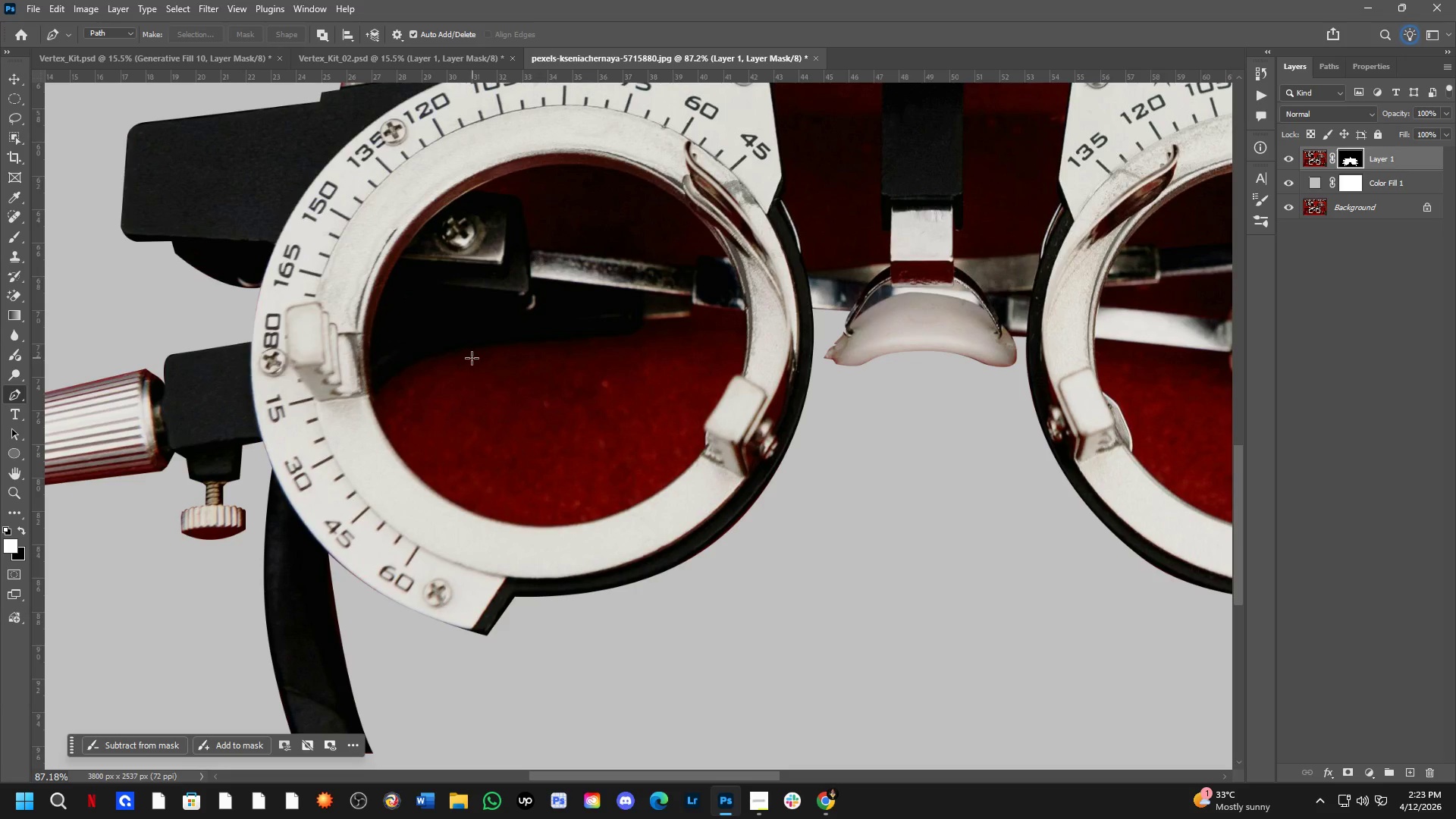 
scroll: coordinate [457, 464], scroll_direction: up, amount: 7.0
 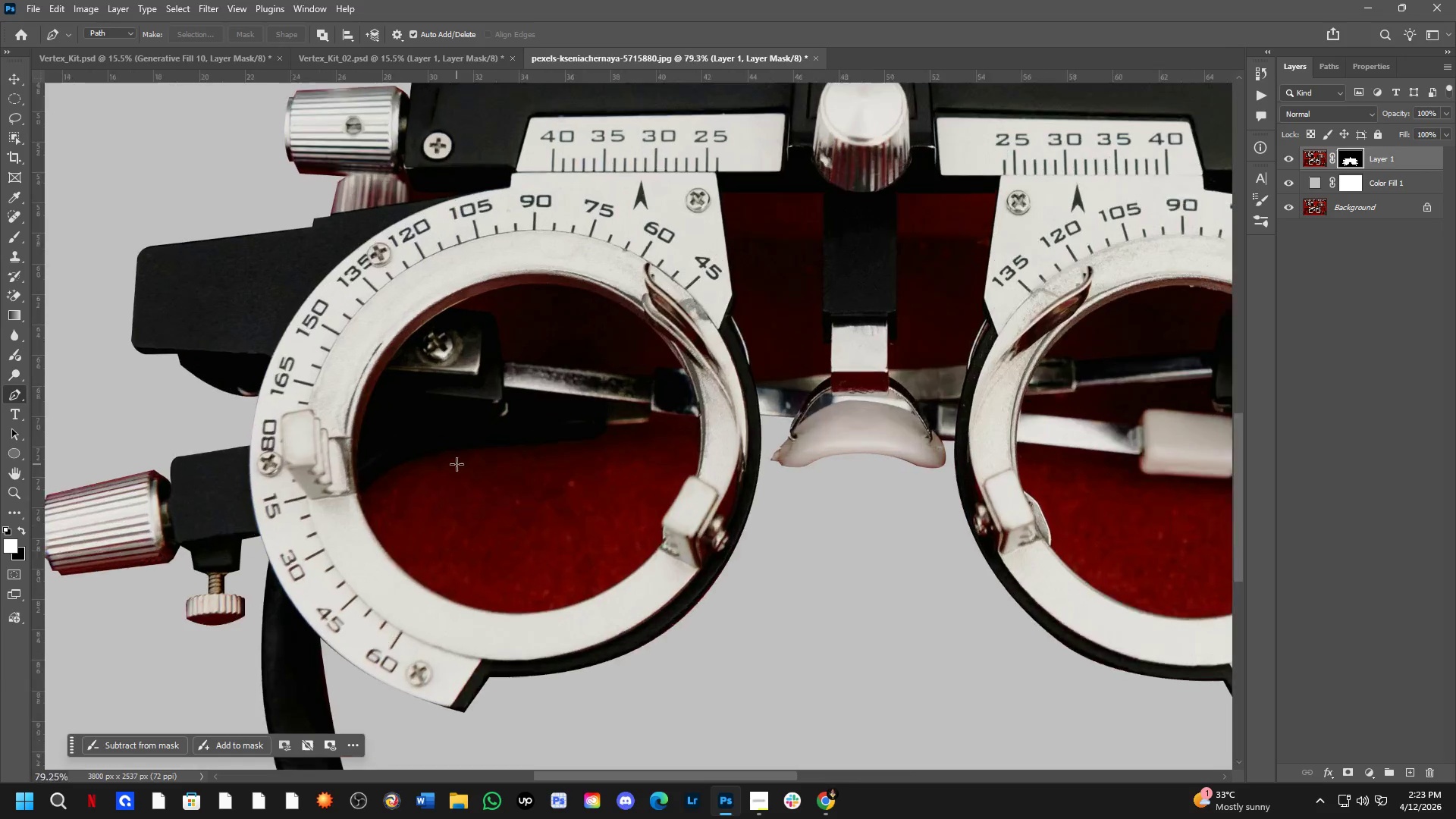 
key(P)
 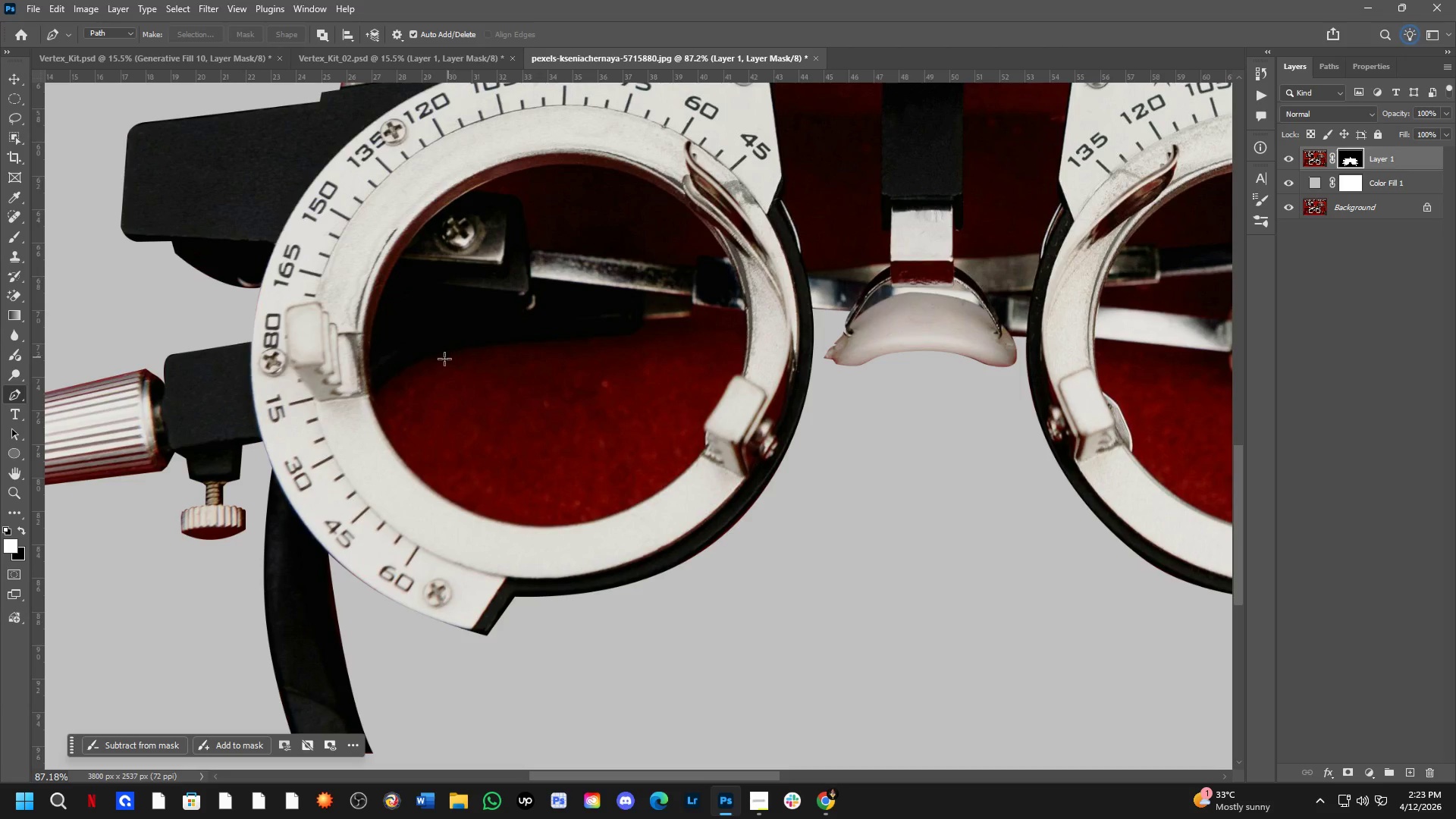 
key(CapsLock)
 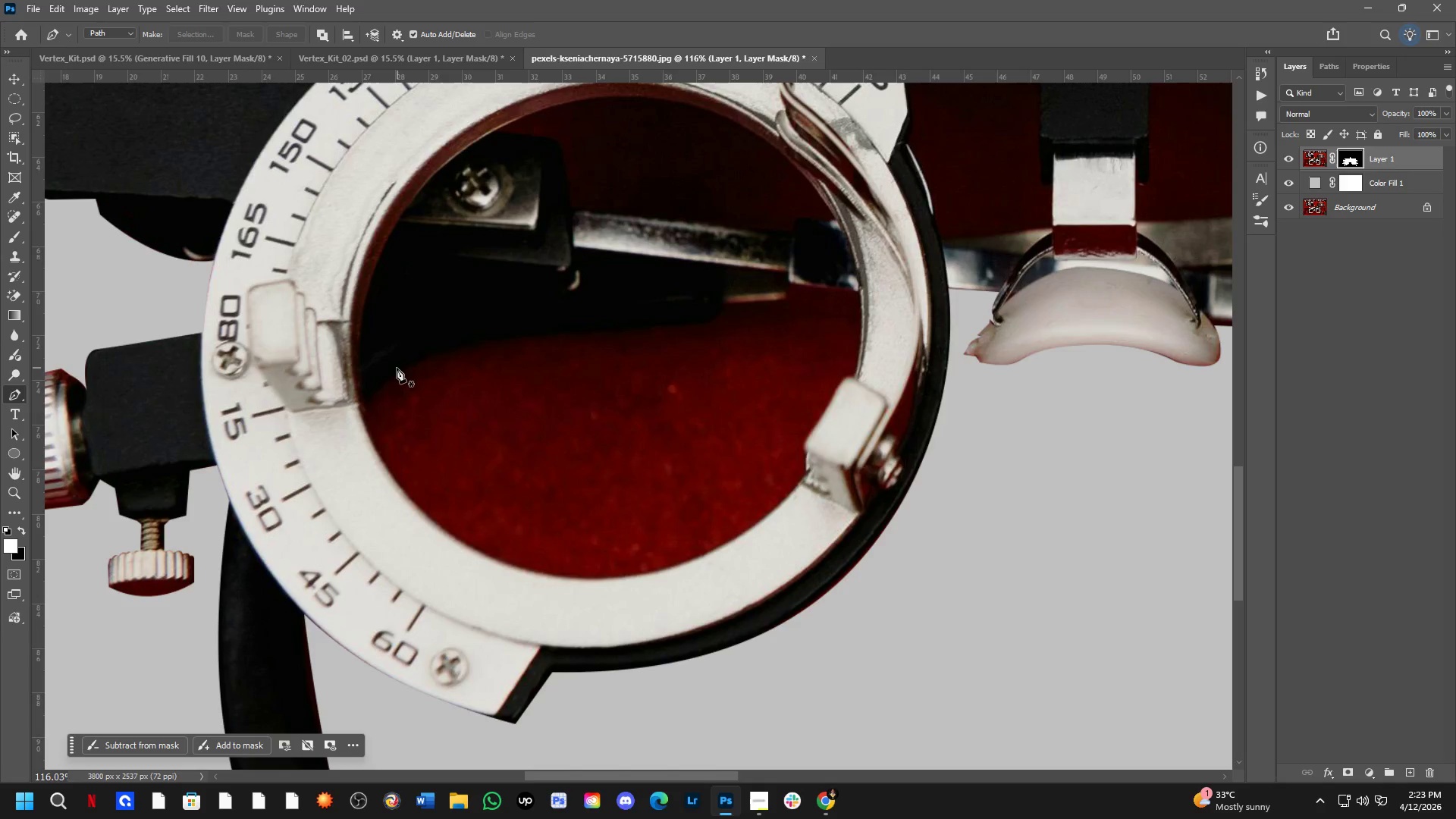 
scroll: coordinate [391, 367], scroll_direction: up, amount: 6.0
 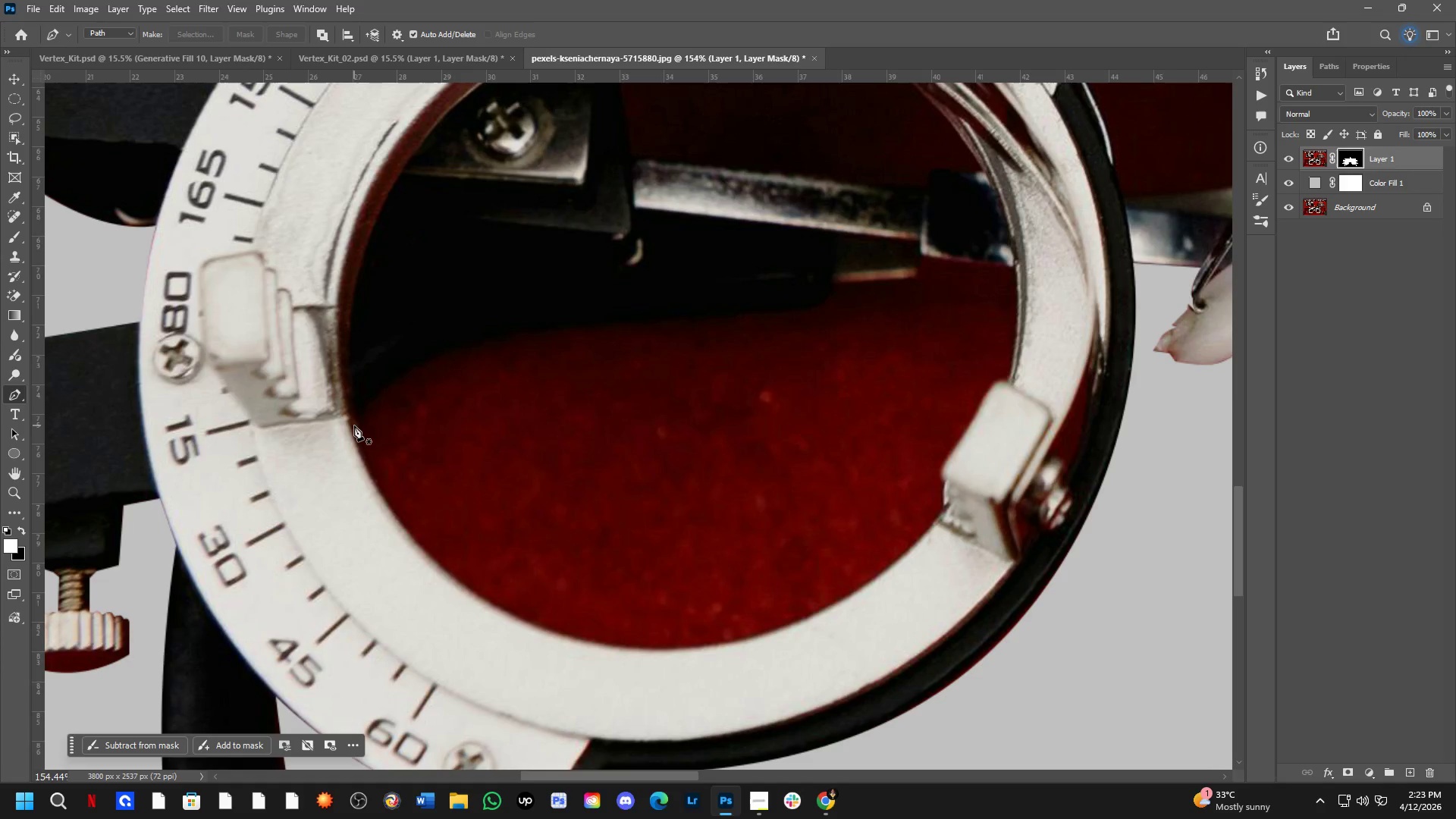 
left_click([354, 425])
 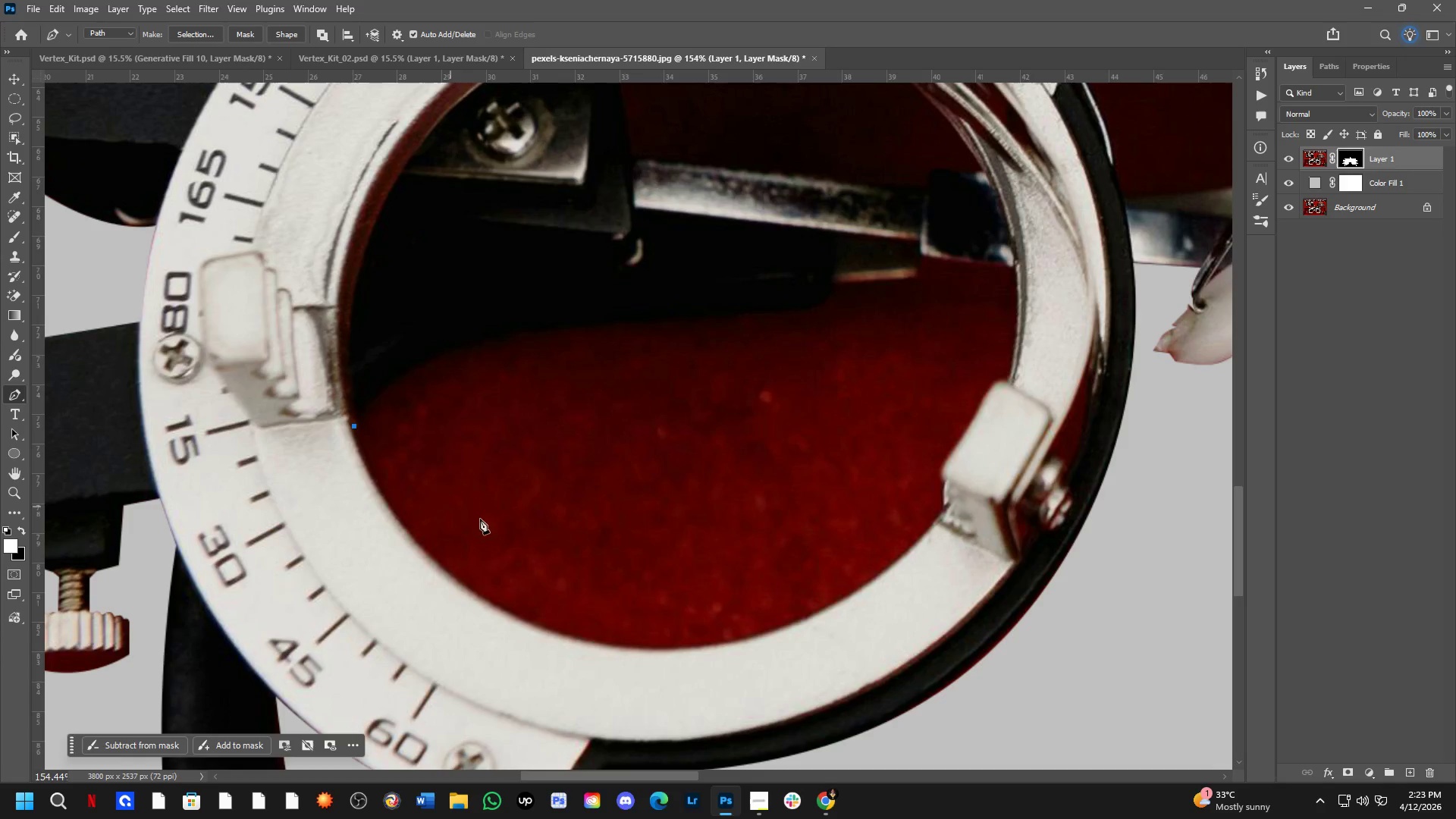 
hold_key(key=Space, duration=0.42)
 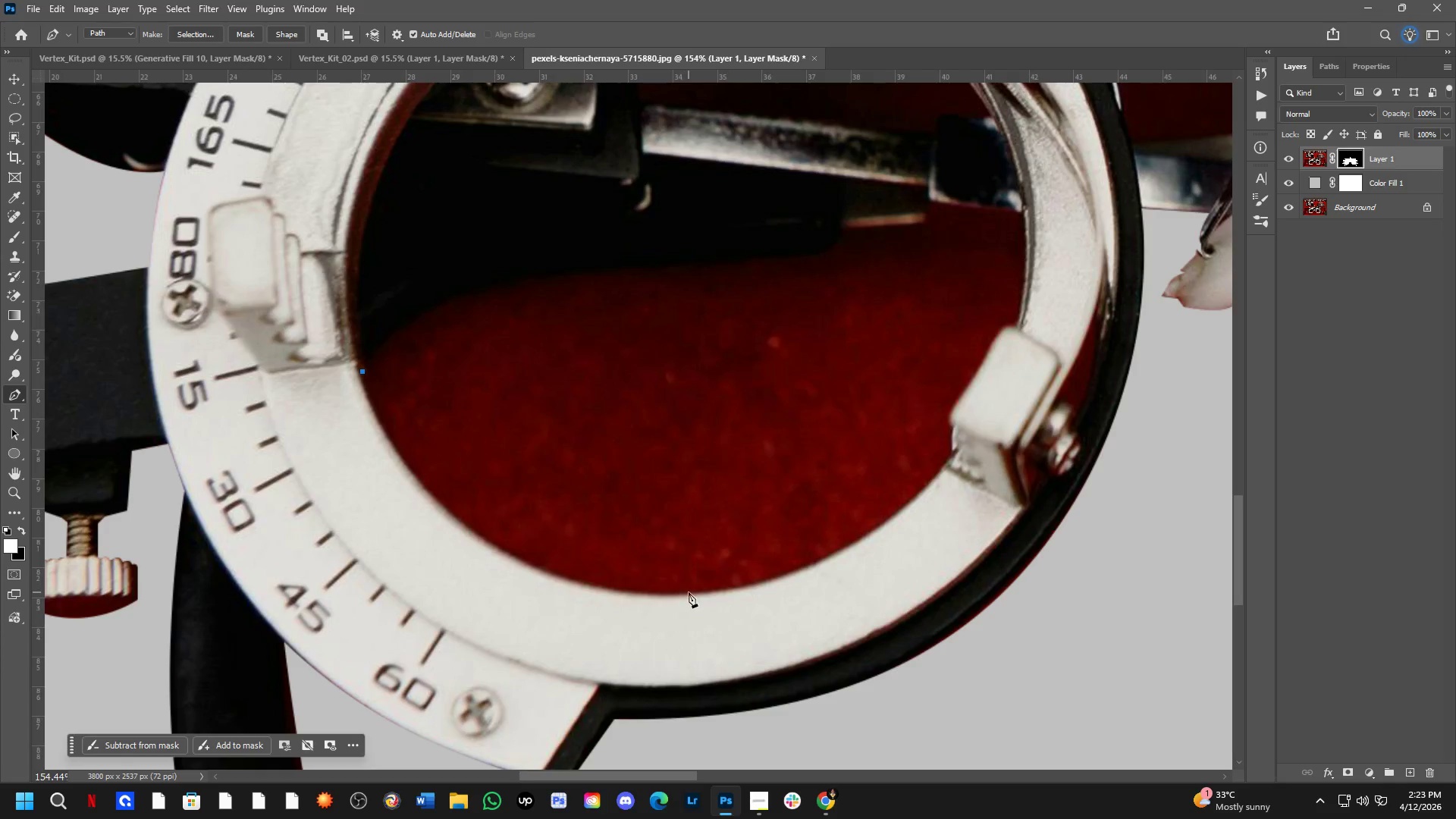 
left_click_drag(start_coordinate=[508, 525], to_coordinate=[515, 487])
 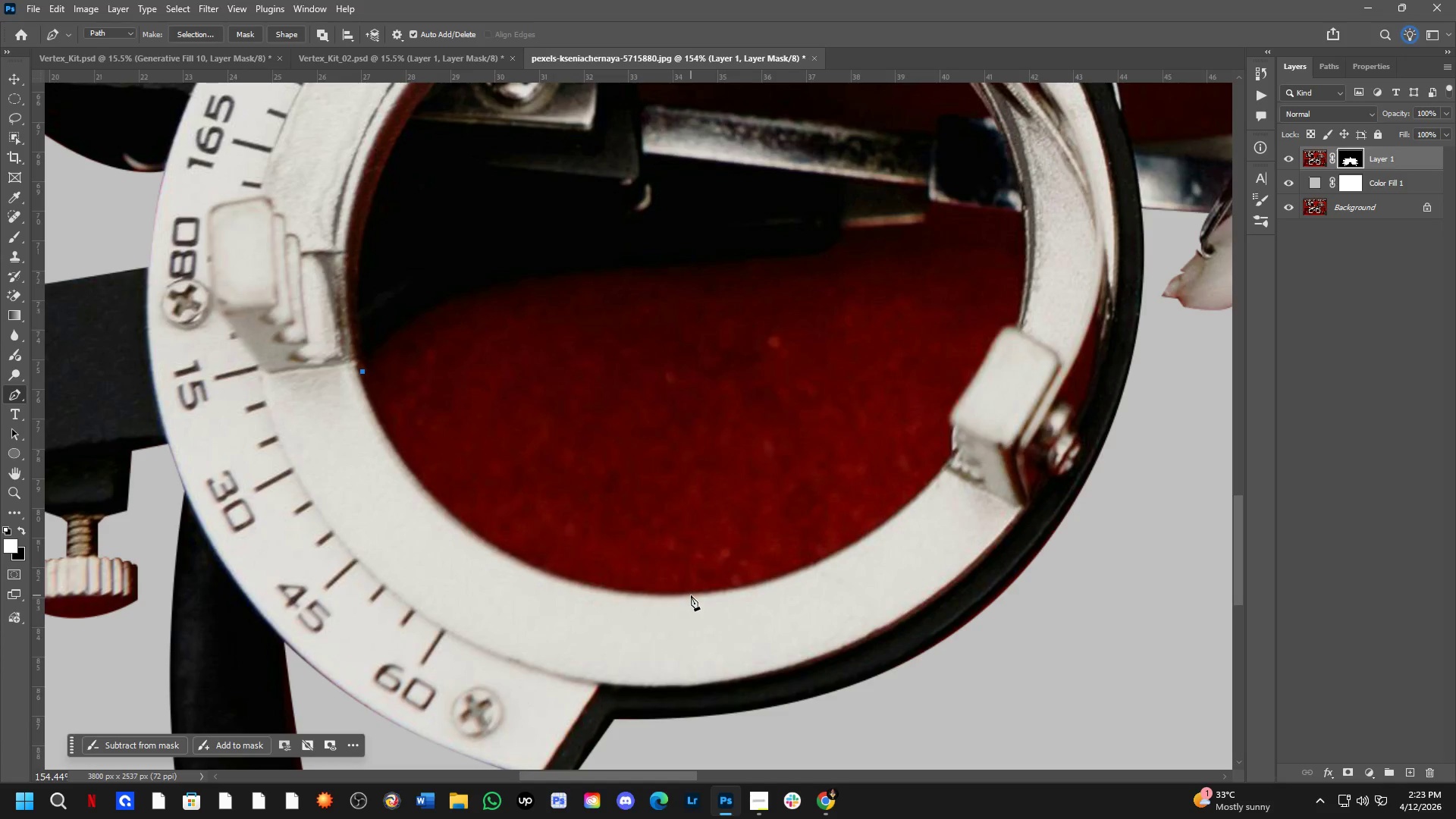 
left_click_drag(start_coordinate=[691, 595], to_coordinate=[987, 600])
 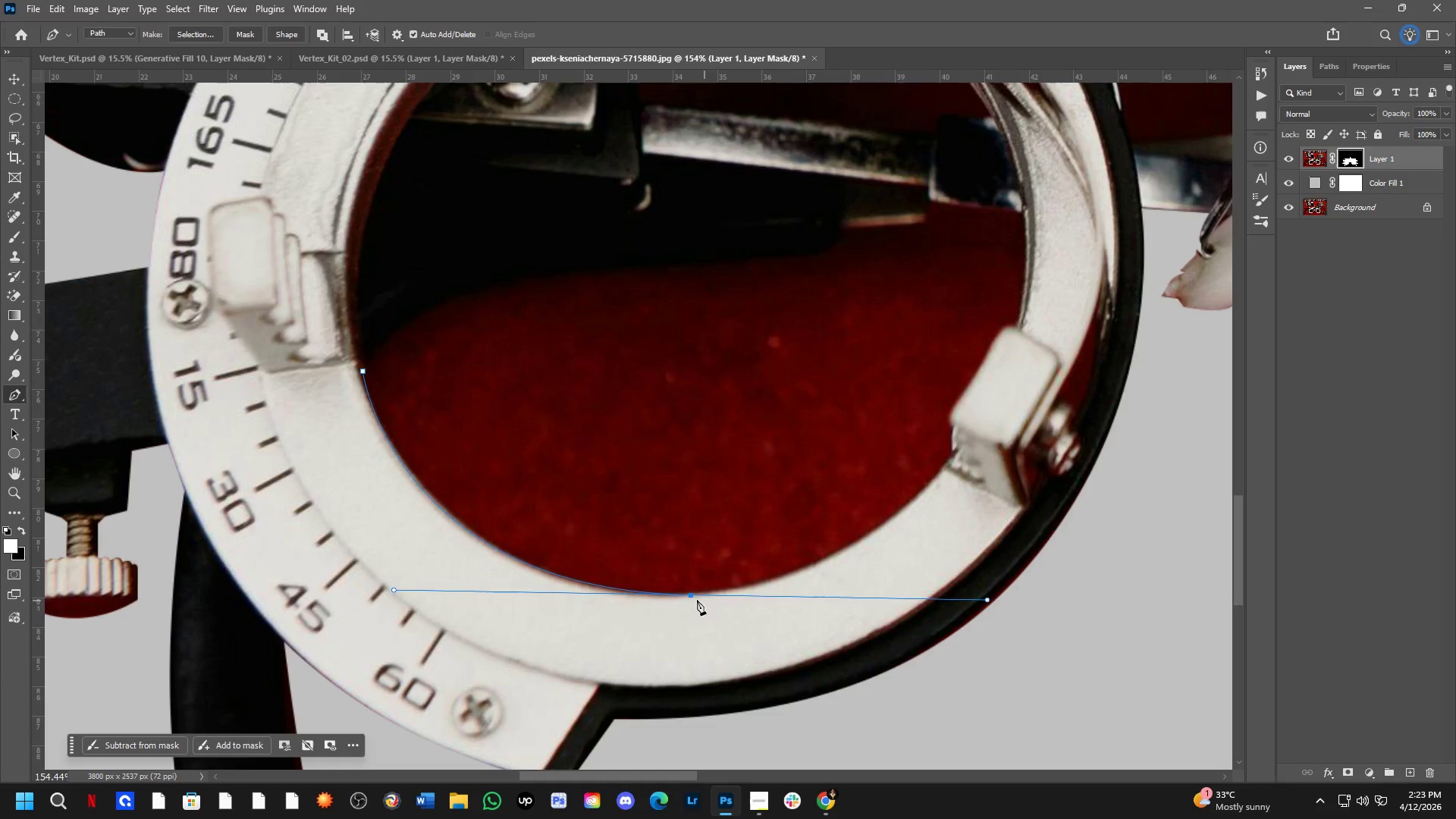 
hold_key(key=ControlLeft, duration=1.69)
left_click_drag(start_coordinate=[692, 593], to_coordinate=[692, 597])
 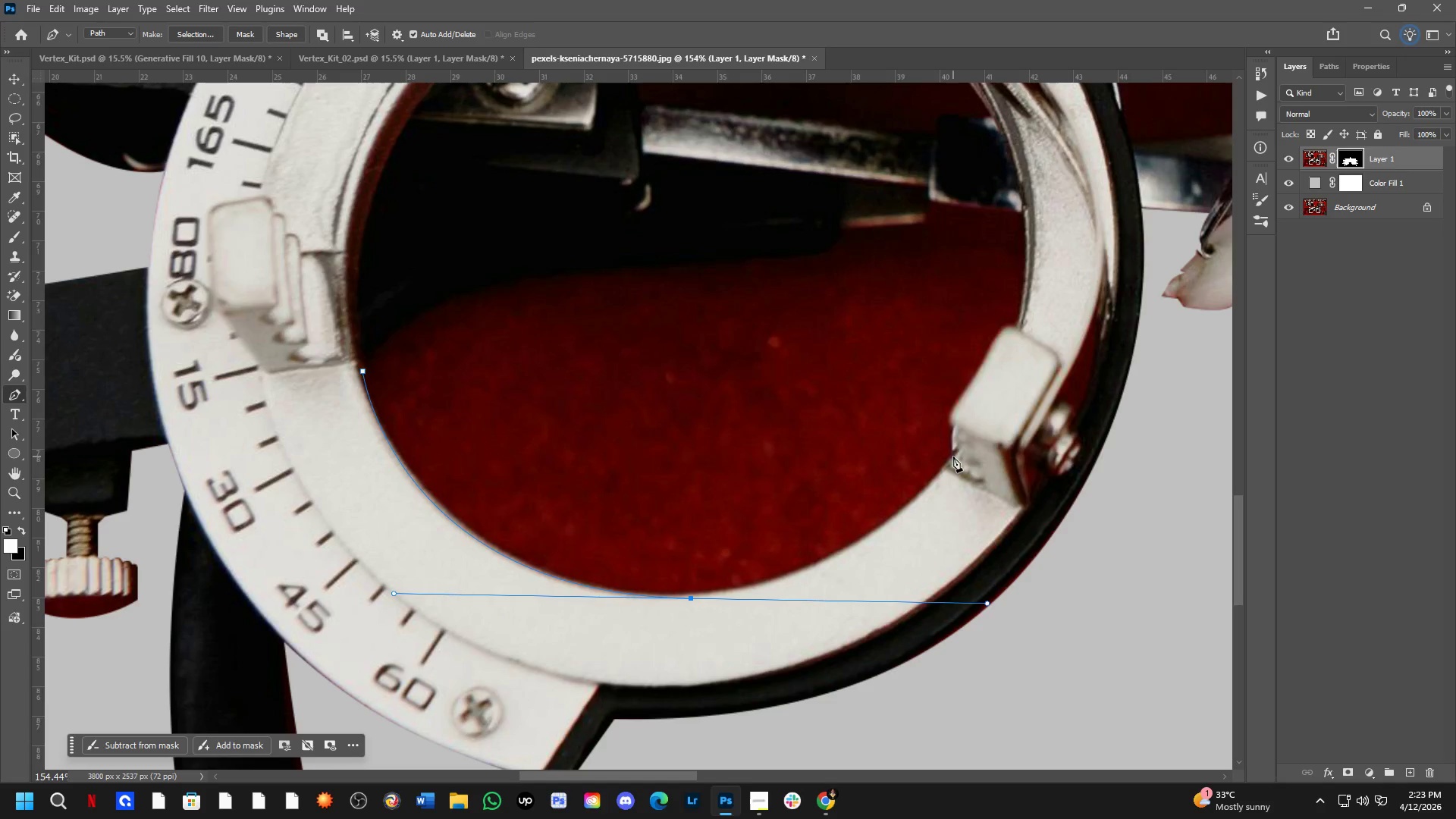 
left_click([957, 453])
 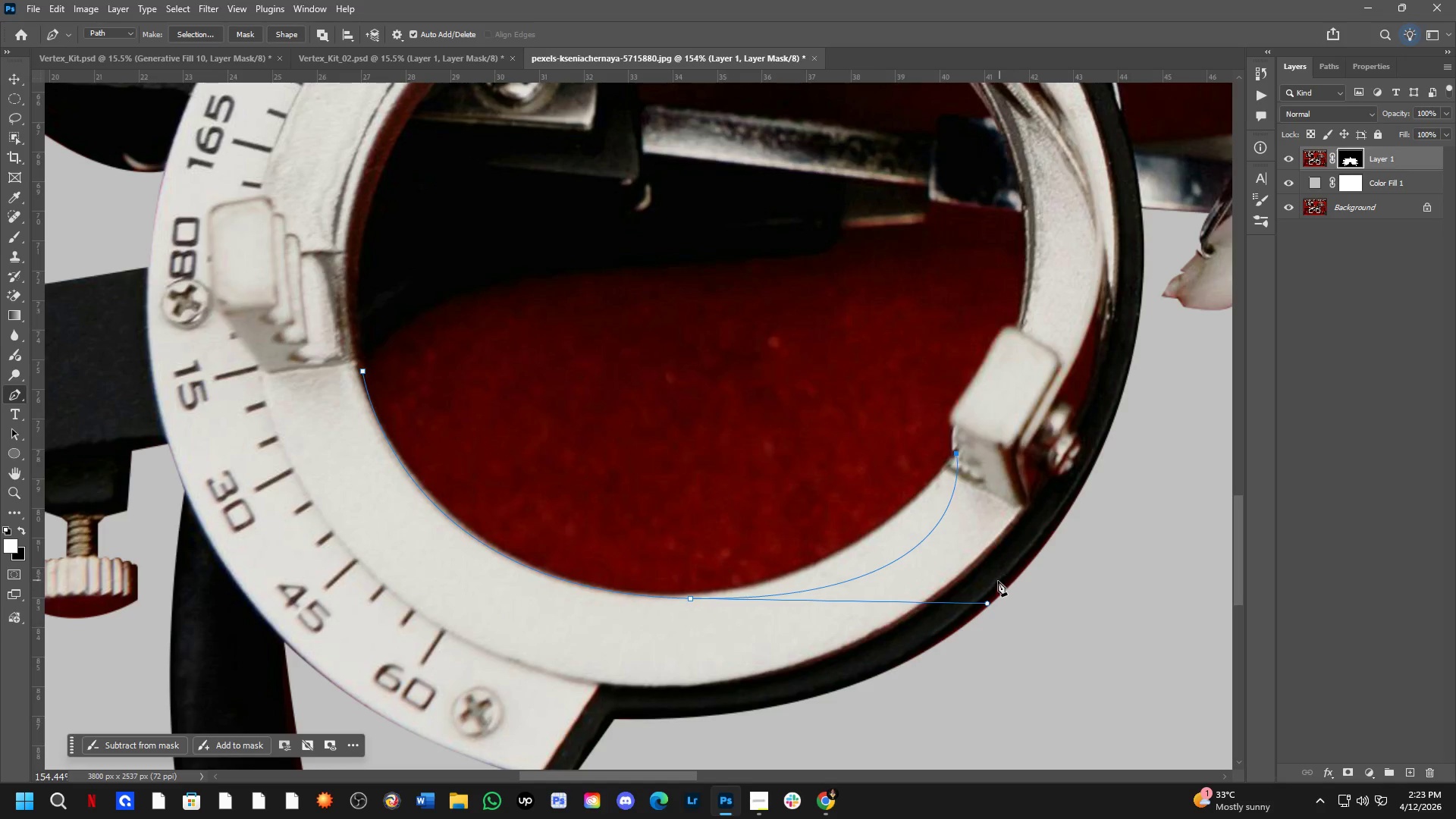 
hold_key(key=ControlLeft, duration=3.28)
left_click_drag(start_coordinate=[987, 606], to_coordinate=[873, 589])
 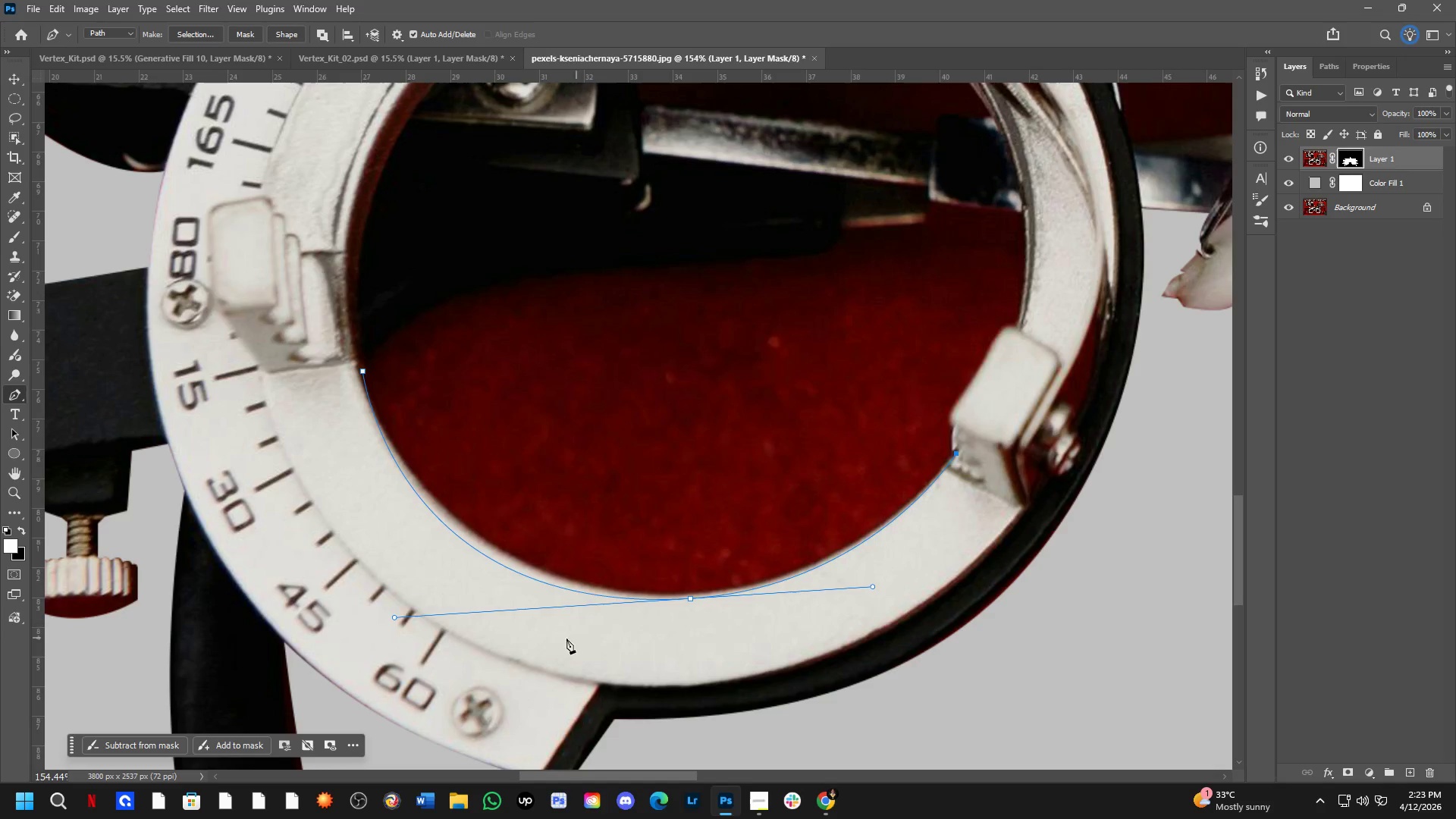 
hold_key(key=ControlLeft, duration=2.34)
left_click_drag(start_coordinate=[395, 618], to_coordinate=[415, 607])
 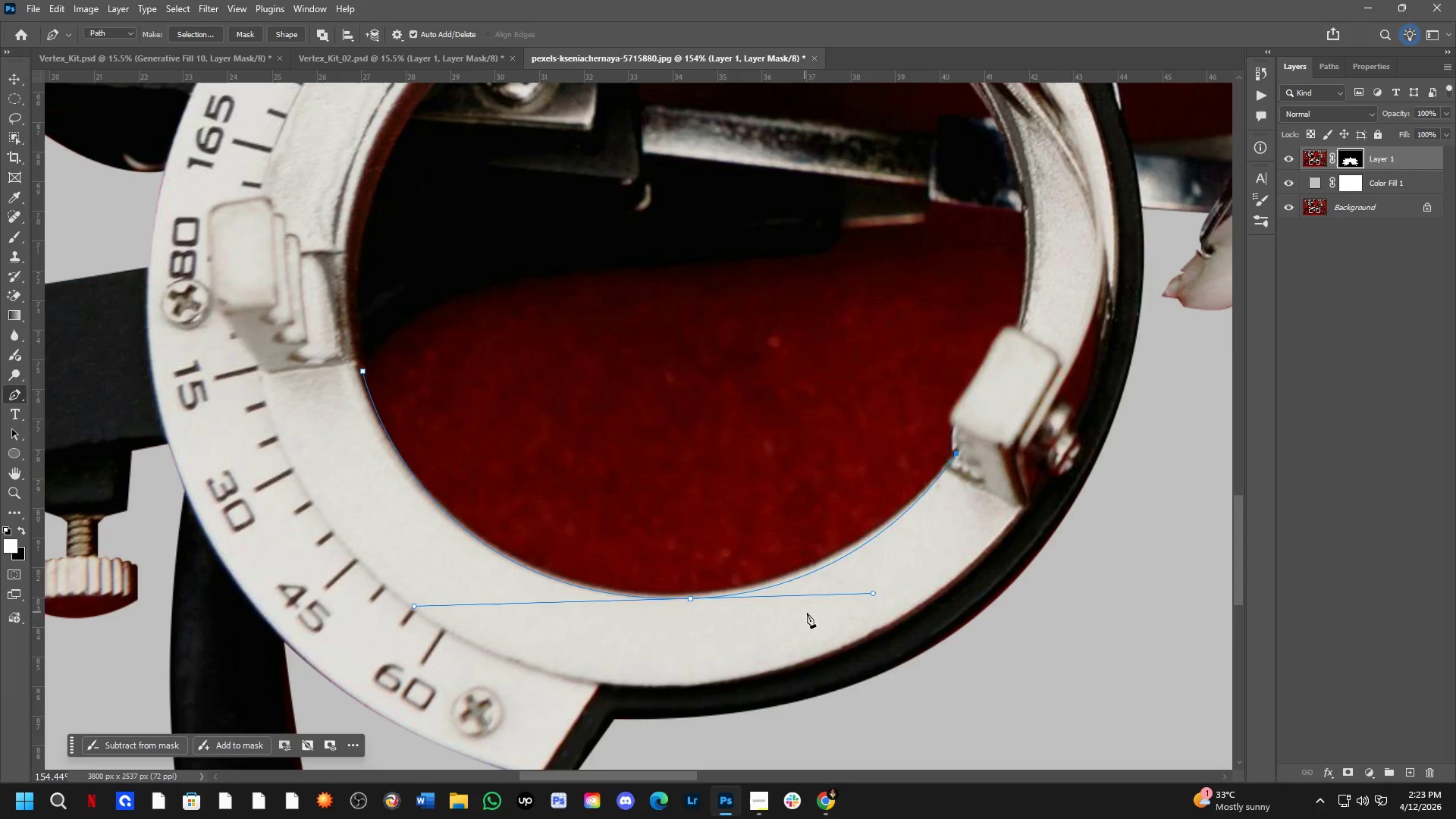 
hold_key(key=ControlLeft, duration=2.7)
left_click_drag(start_coordinate=[871, 593], to_coordinate=[862, 592])
 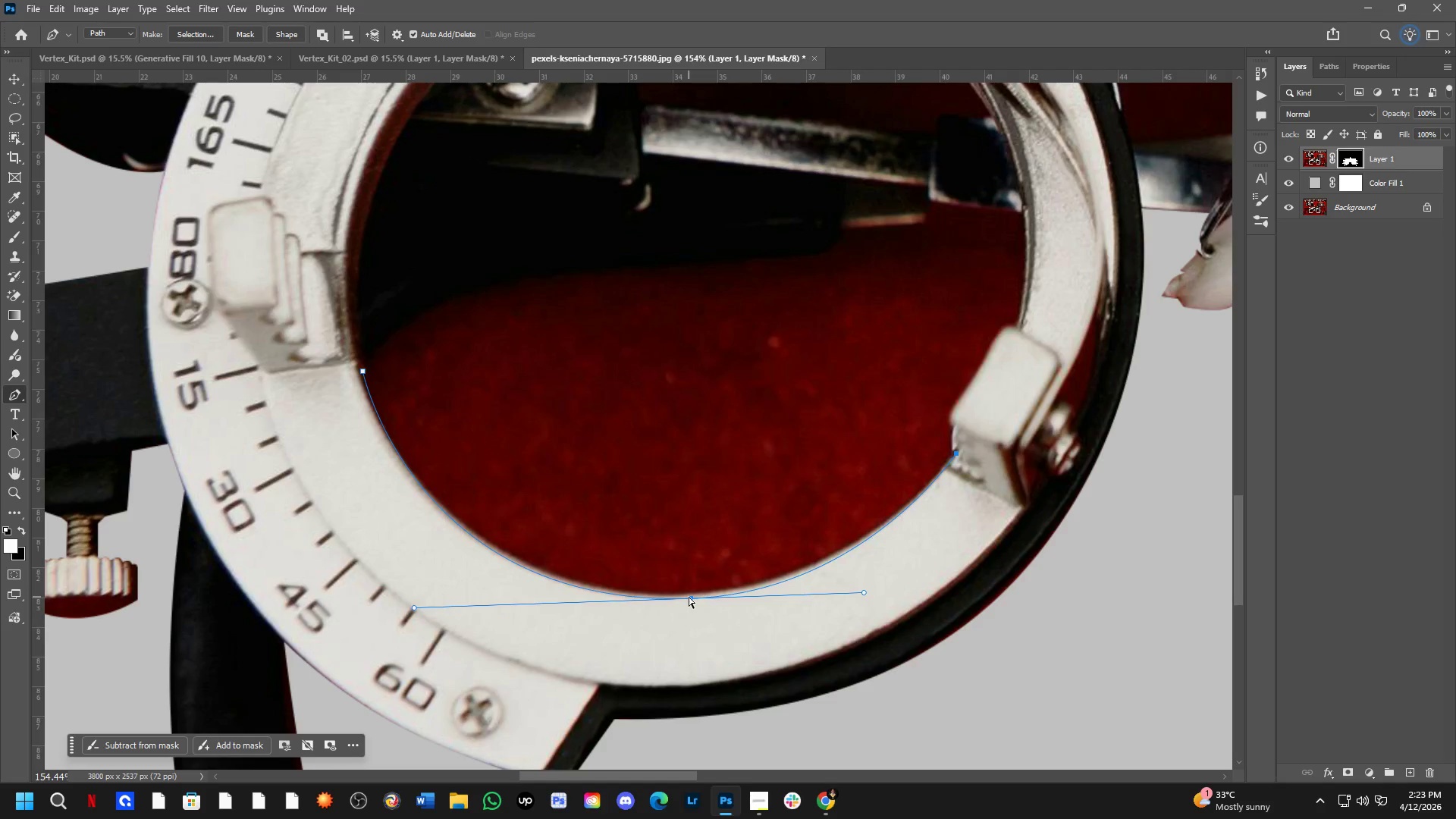 
left_click_drag(start_coordinate=[689, 597], to_coordinate=[685, 596])
 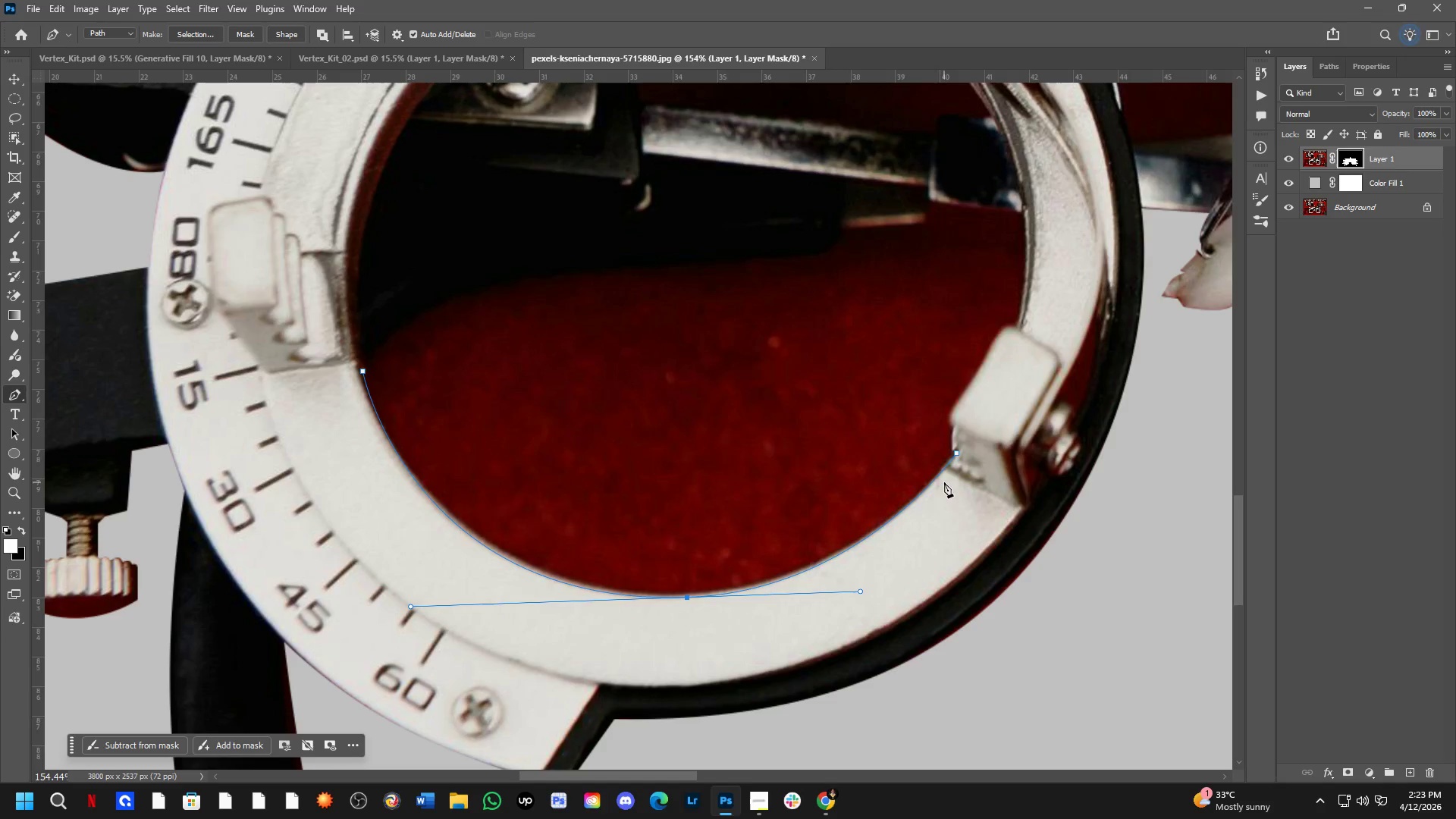 
scroll: coordinate [958, 450], scroll_direction: up, amount: 4.0
 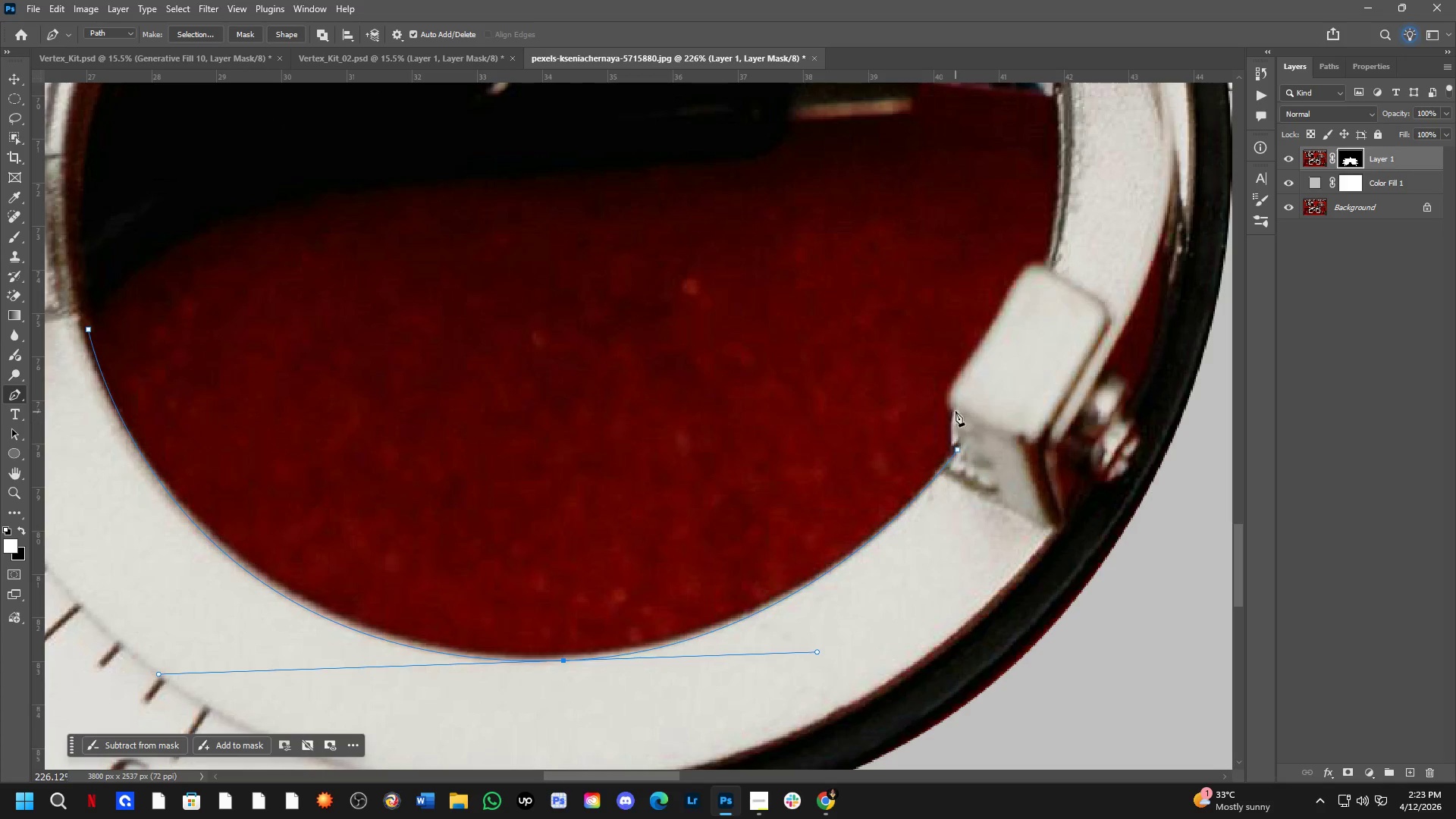 
left_click([955, 408])
 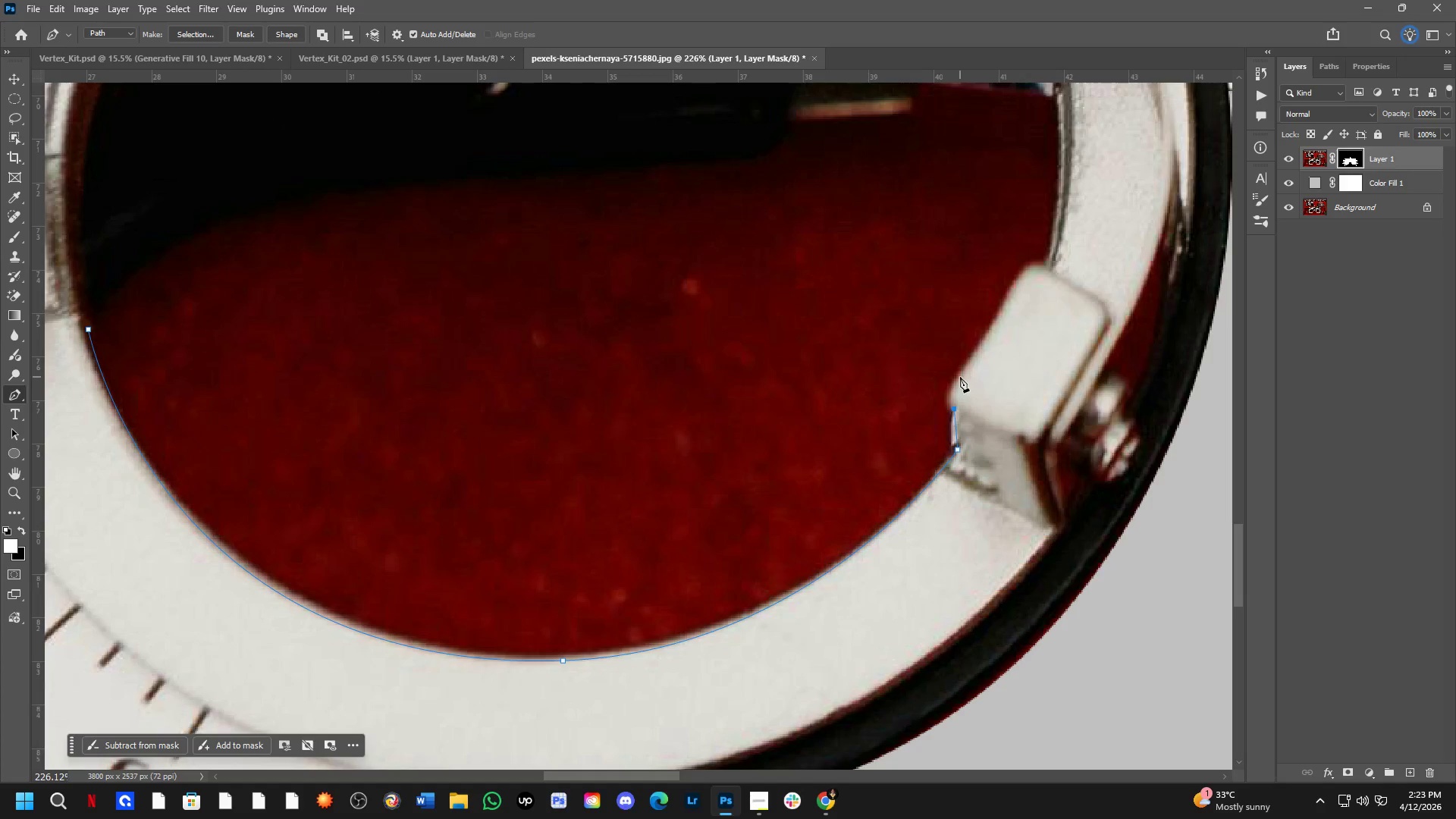 
left_click_drag(start_coordinate=[964, 369], to_coordinate=[986, 343])
 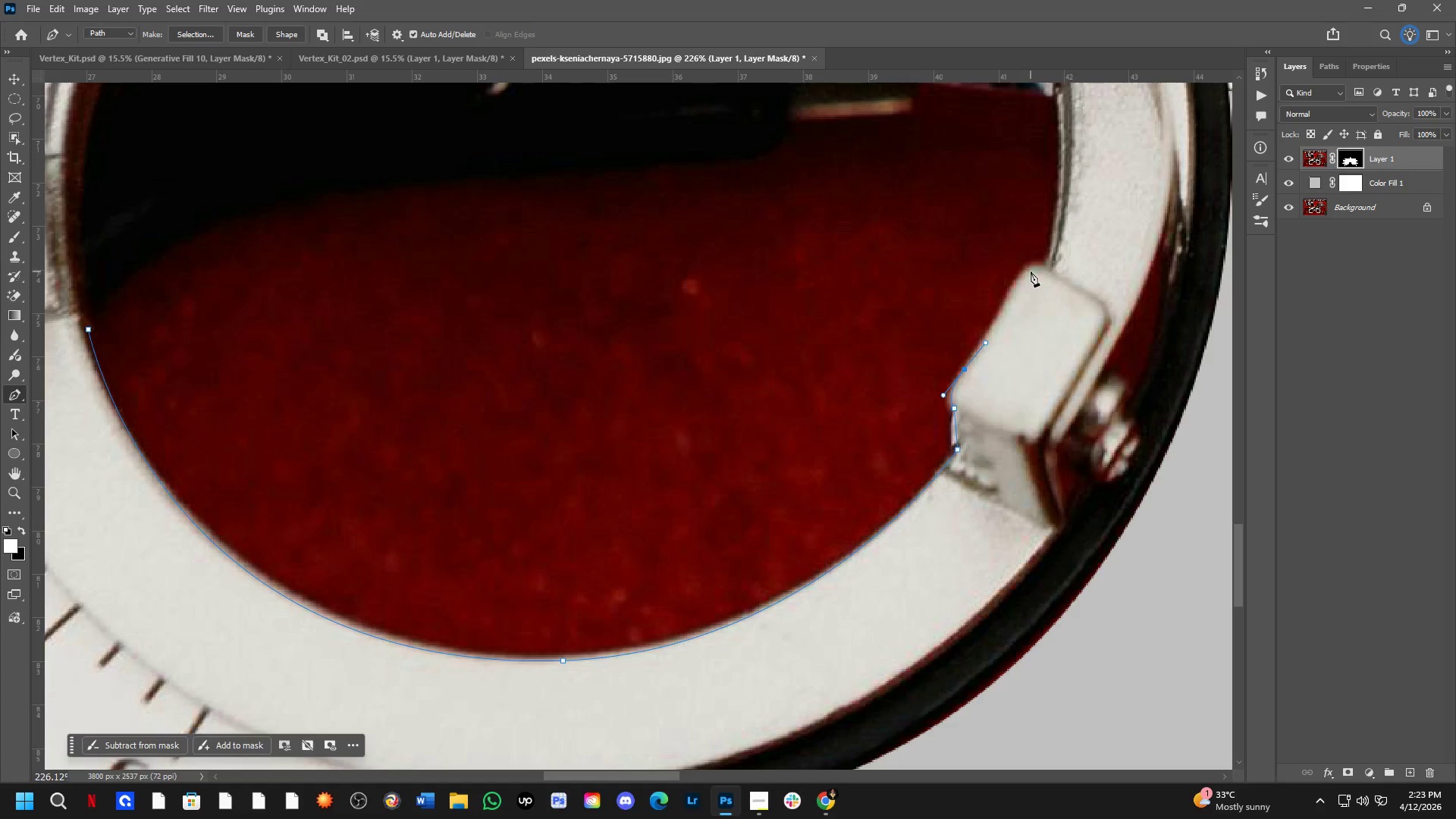 
left_click_drag(start_coordinate=[1031, 268], to_coordinate=[1033, 255])
 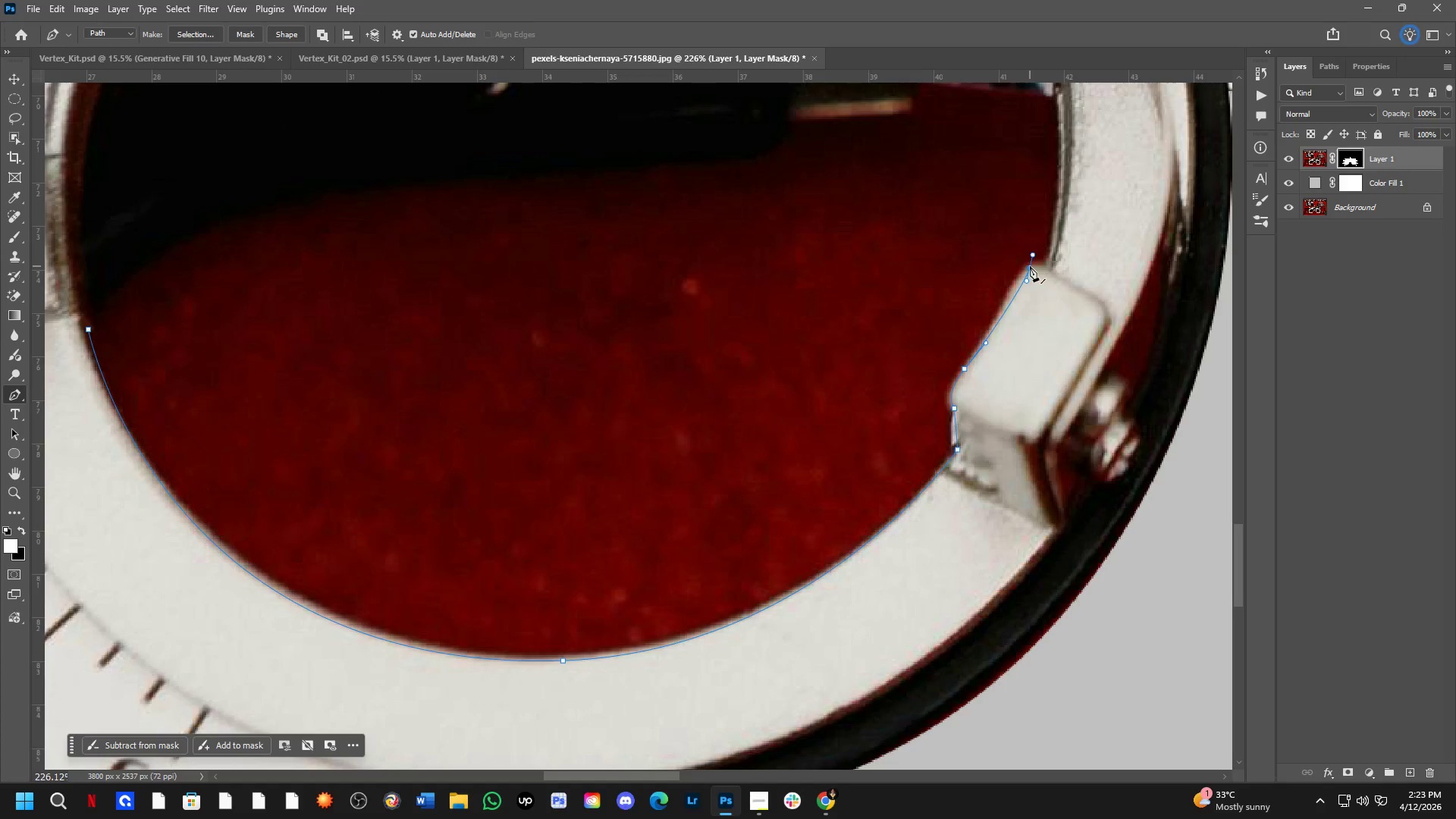 
key(Control+ControlLeft)
 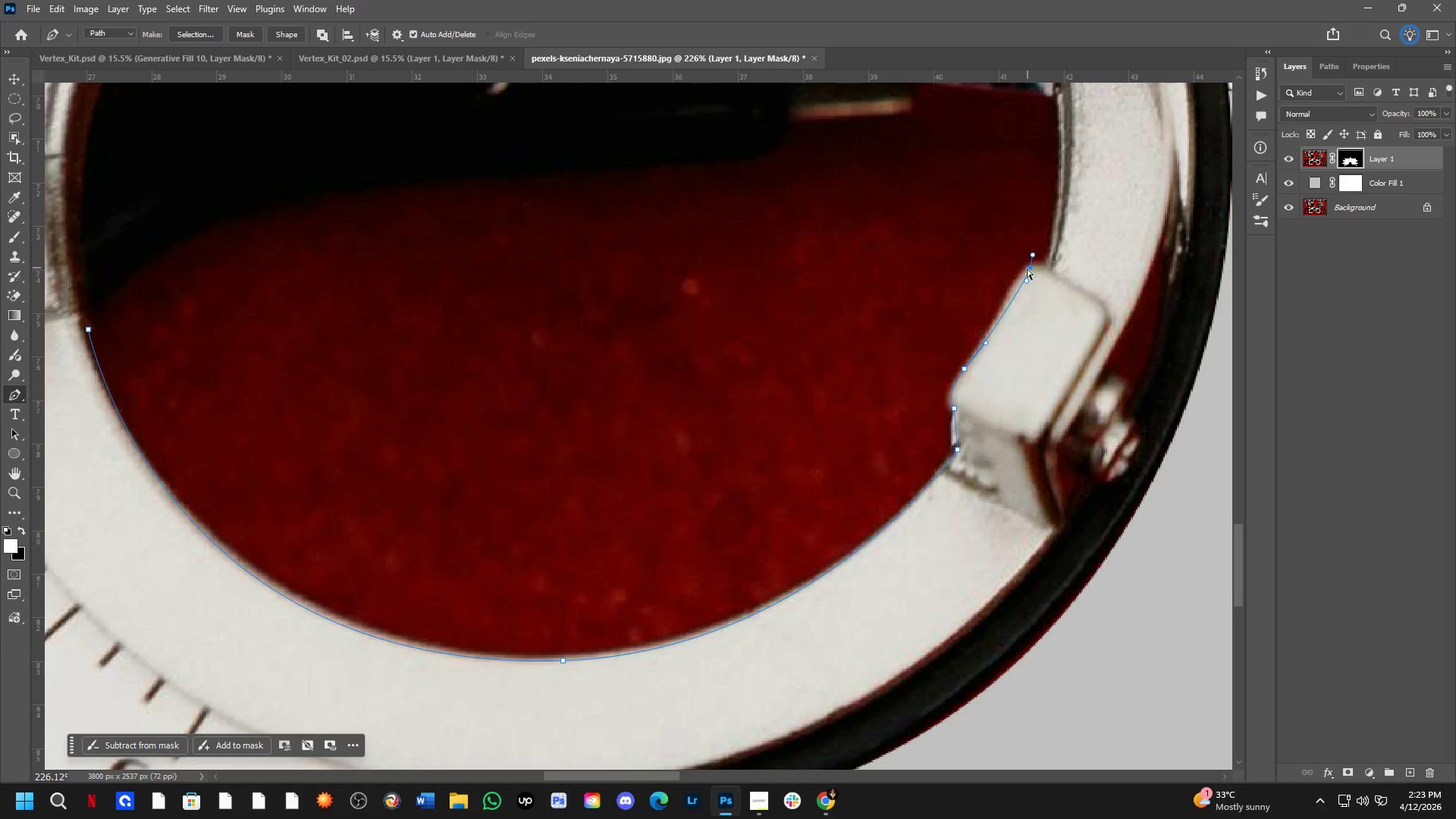 
key(Control+Z)
 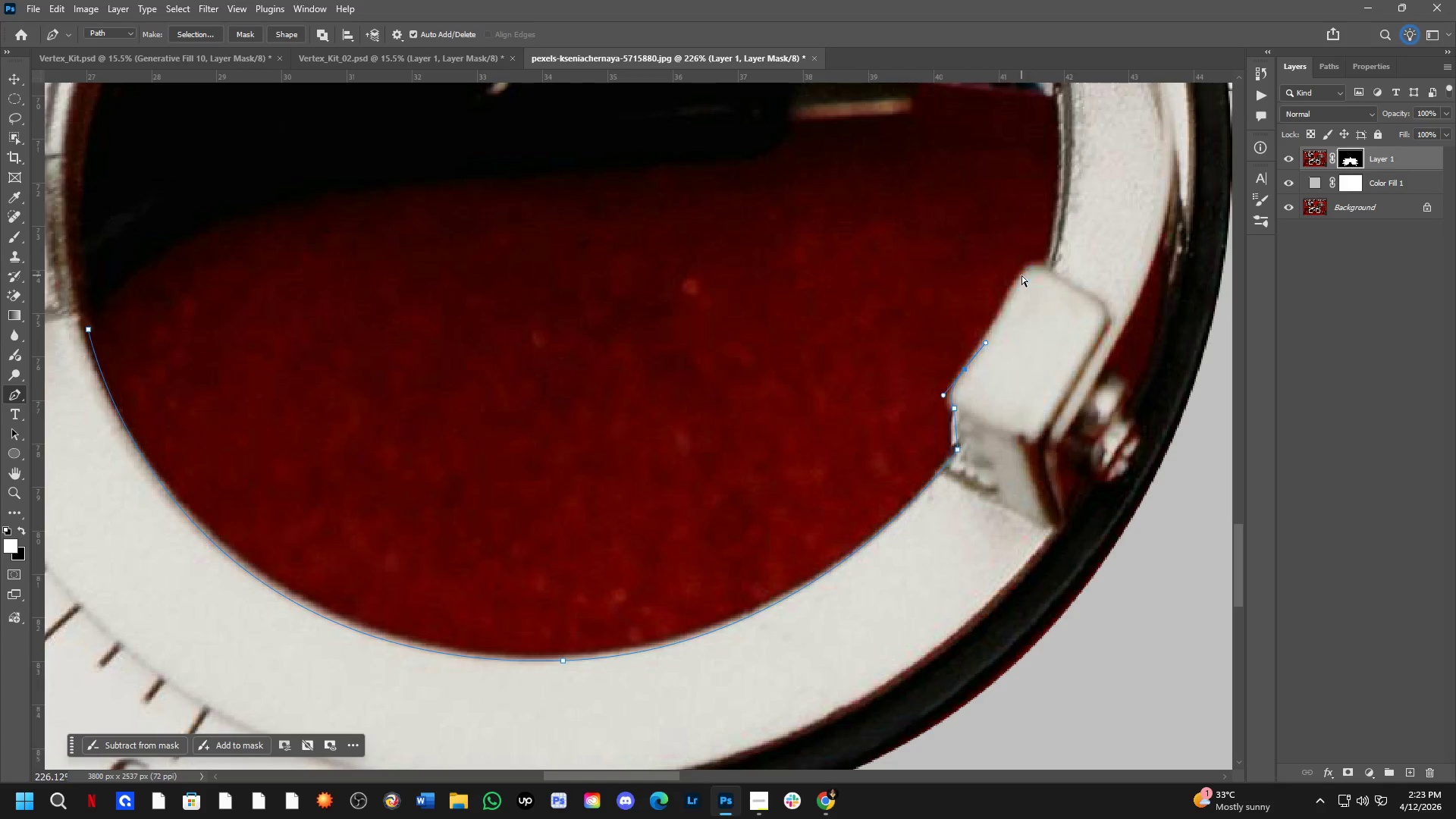 
left_click_drag(start_coordinate=[1021, 275], to_coordinate=[1027, 264])
 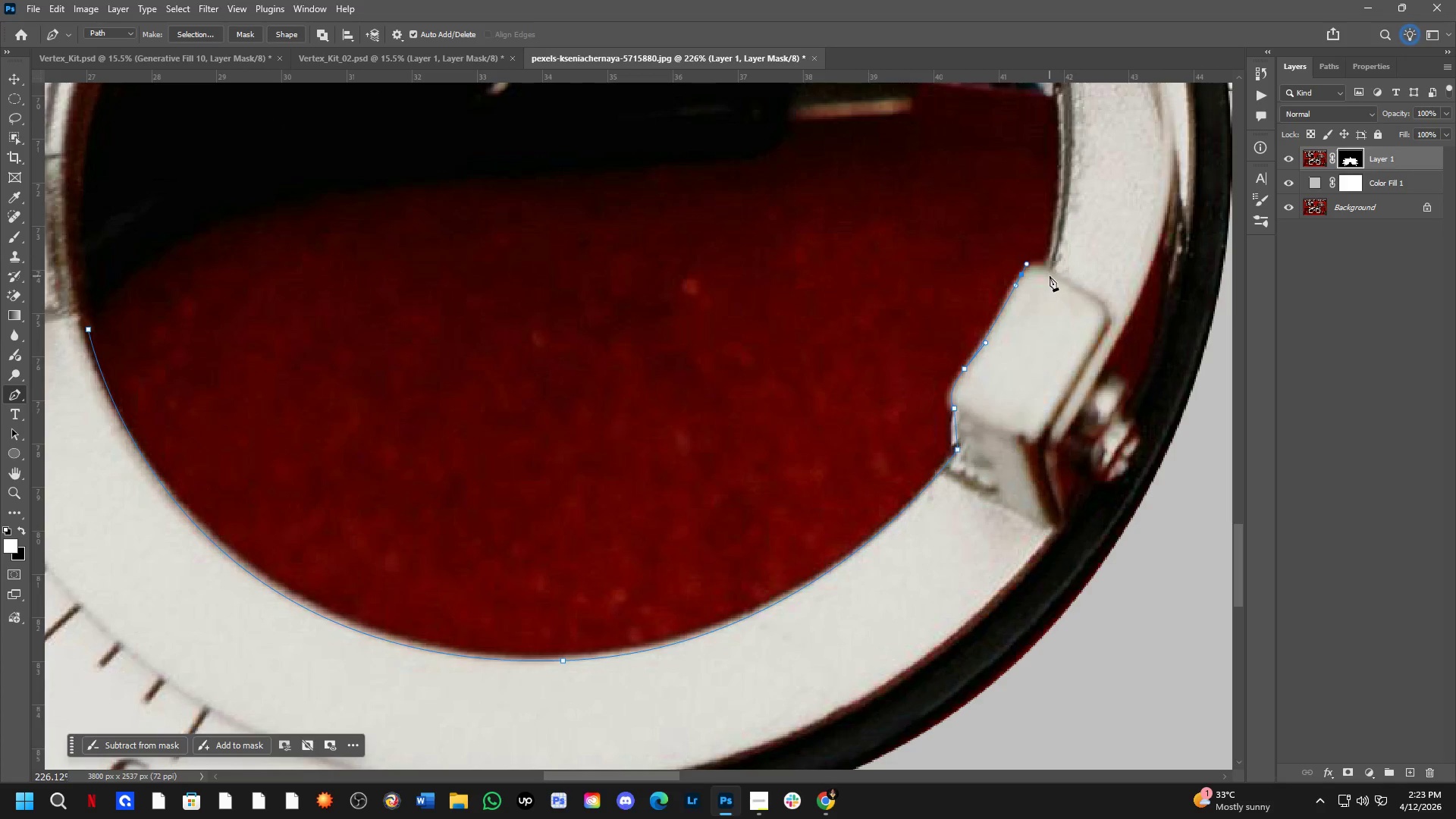 
left_click_drag(start_coordinate=[1050, 276], to_coordinate=[1055, 288])
 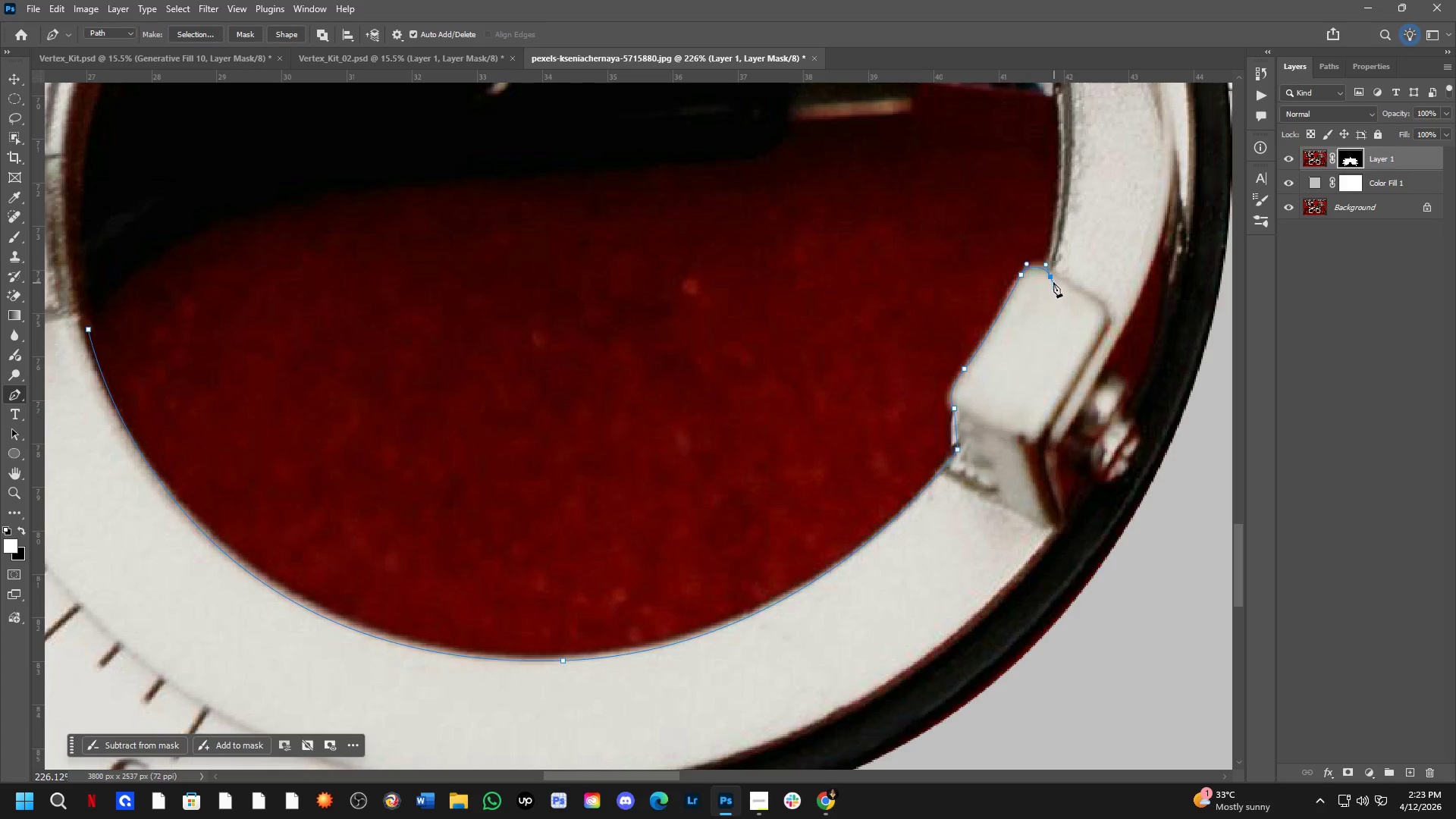 
hold_key(key=AltLeft, duration=0.64)
left_click([1049, 277])
 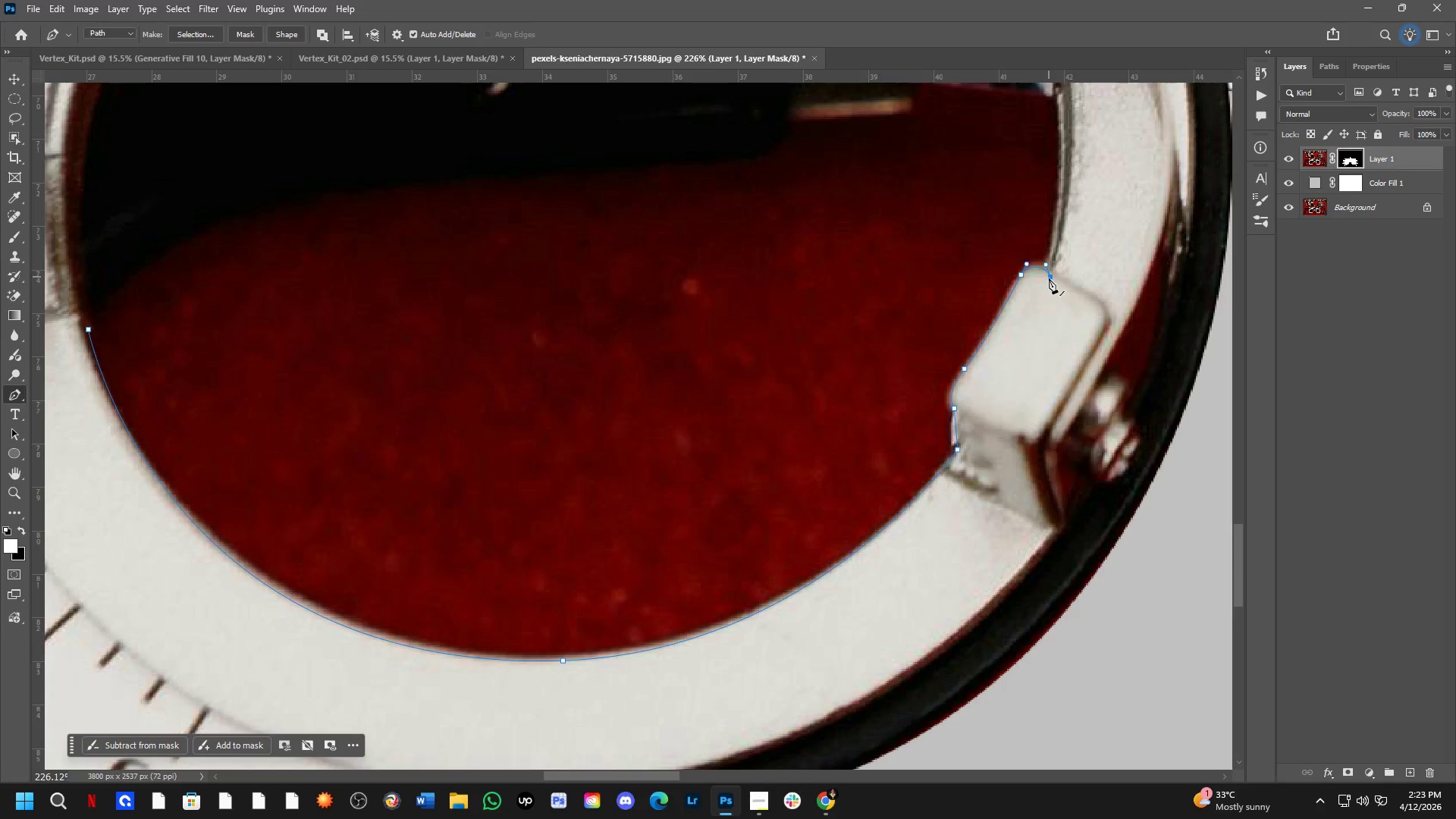 
hold_key(key=Space, duration=0.91)
 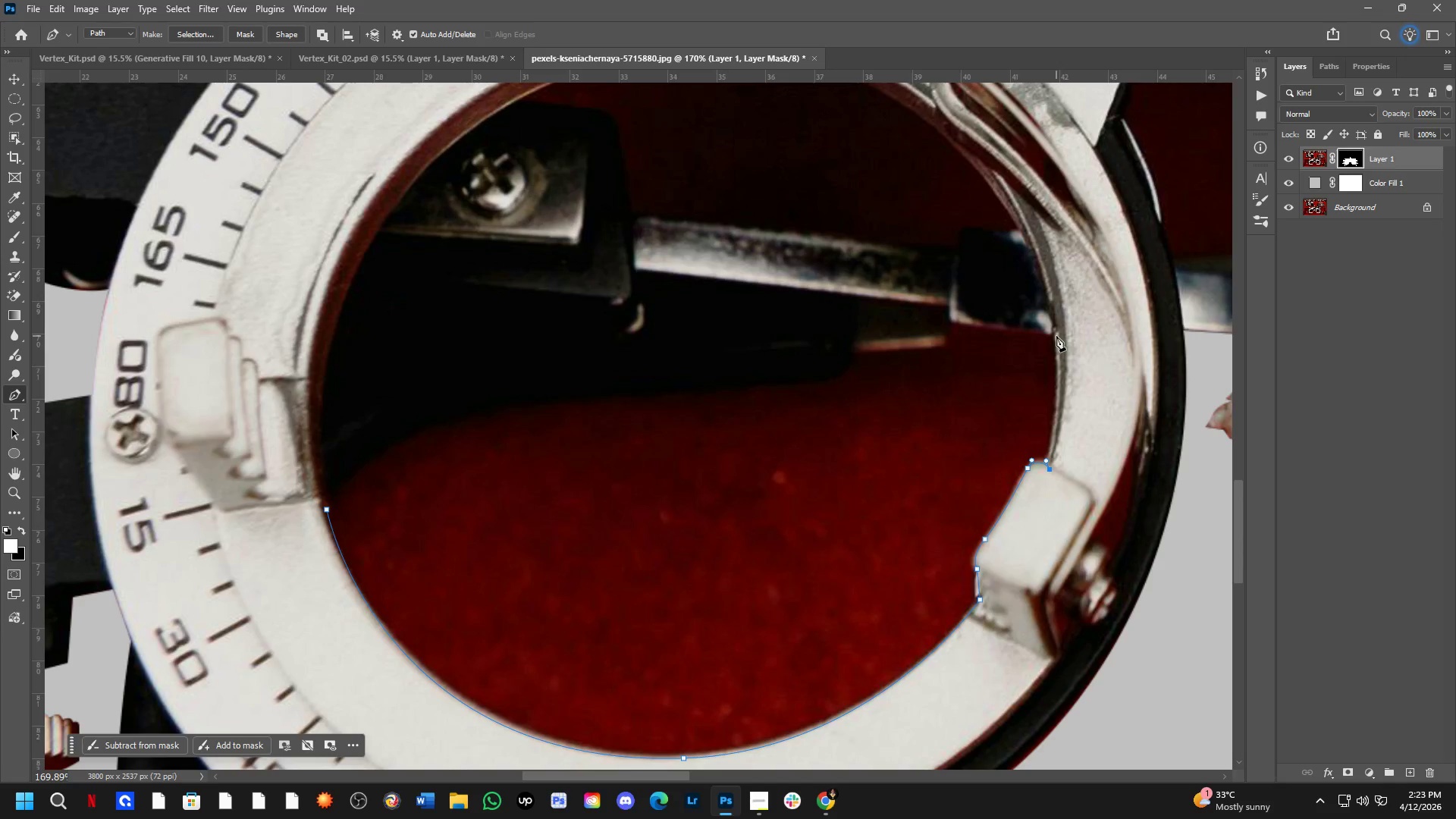 
left_click_drag(start_coordinate=[1076, 233], to_coordinate=[1075, 425])
 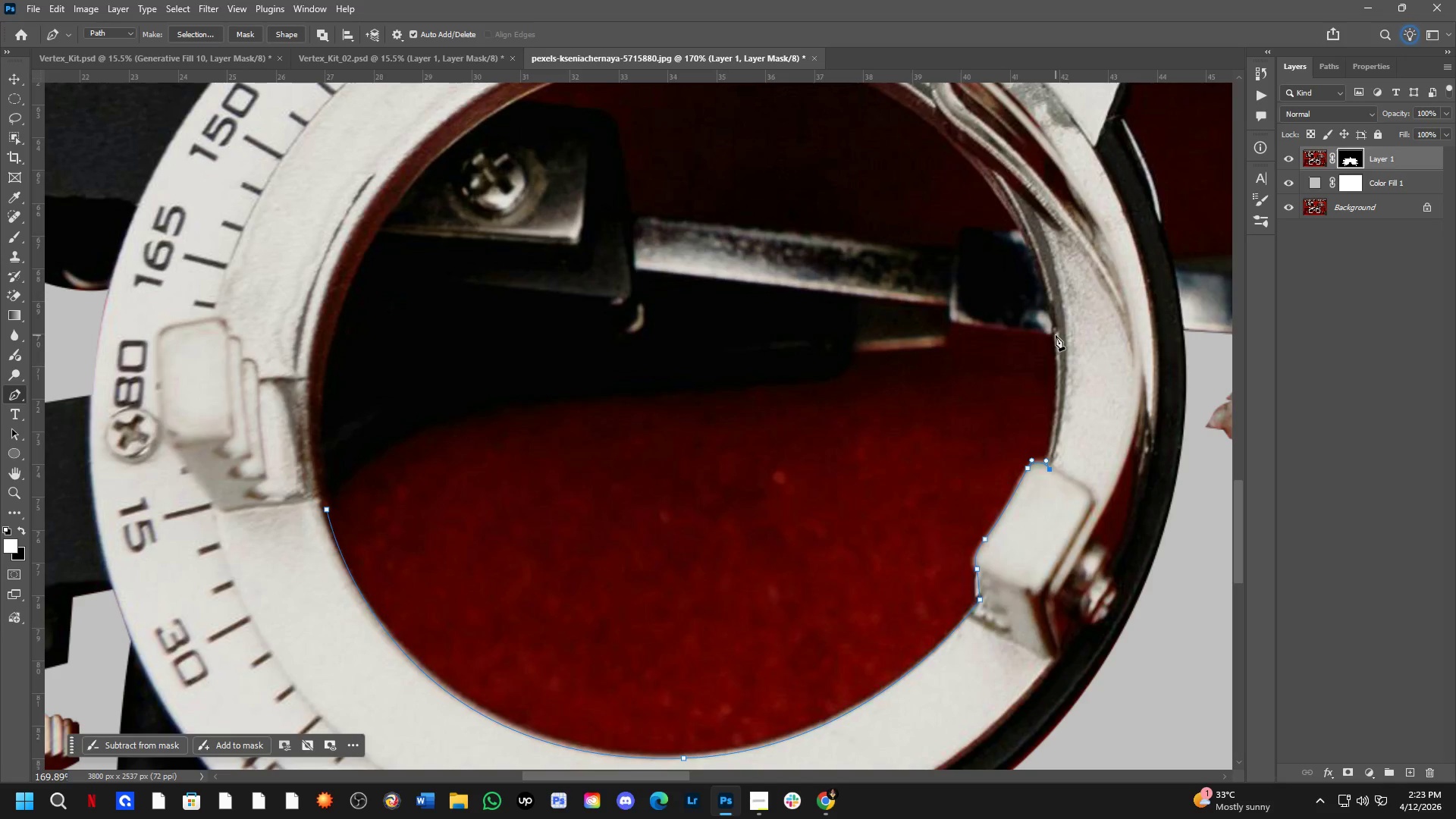 
scroll: coordinate [1049, 284], scroll_direction: down, amount: 3.0
 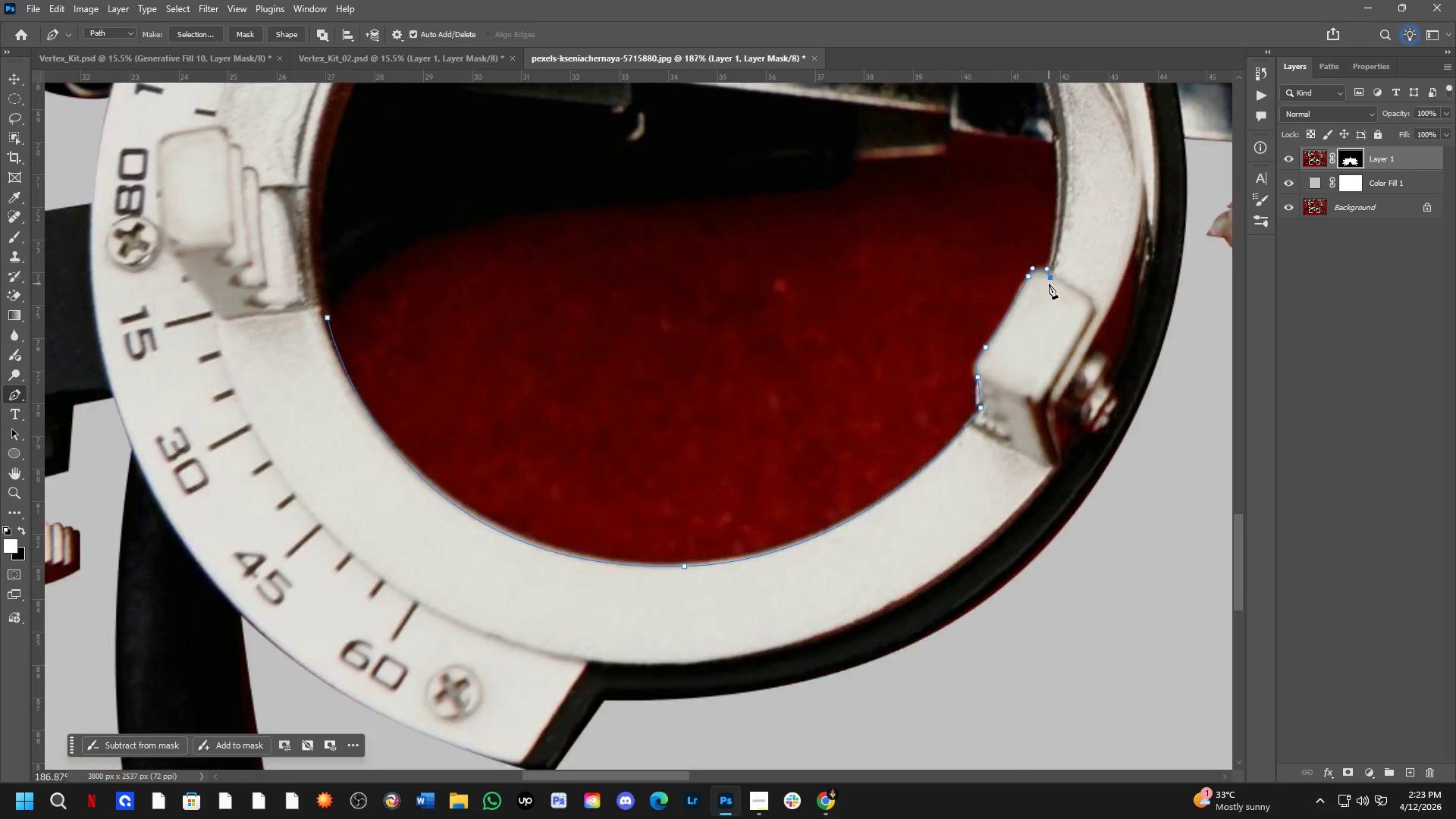 
left_click_drag(start_coordinate=[1053, 335], to_coordinate=[1044, 291])
 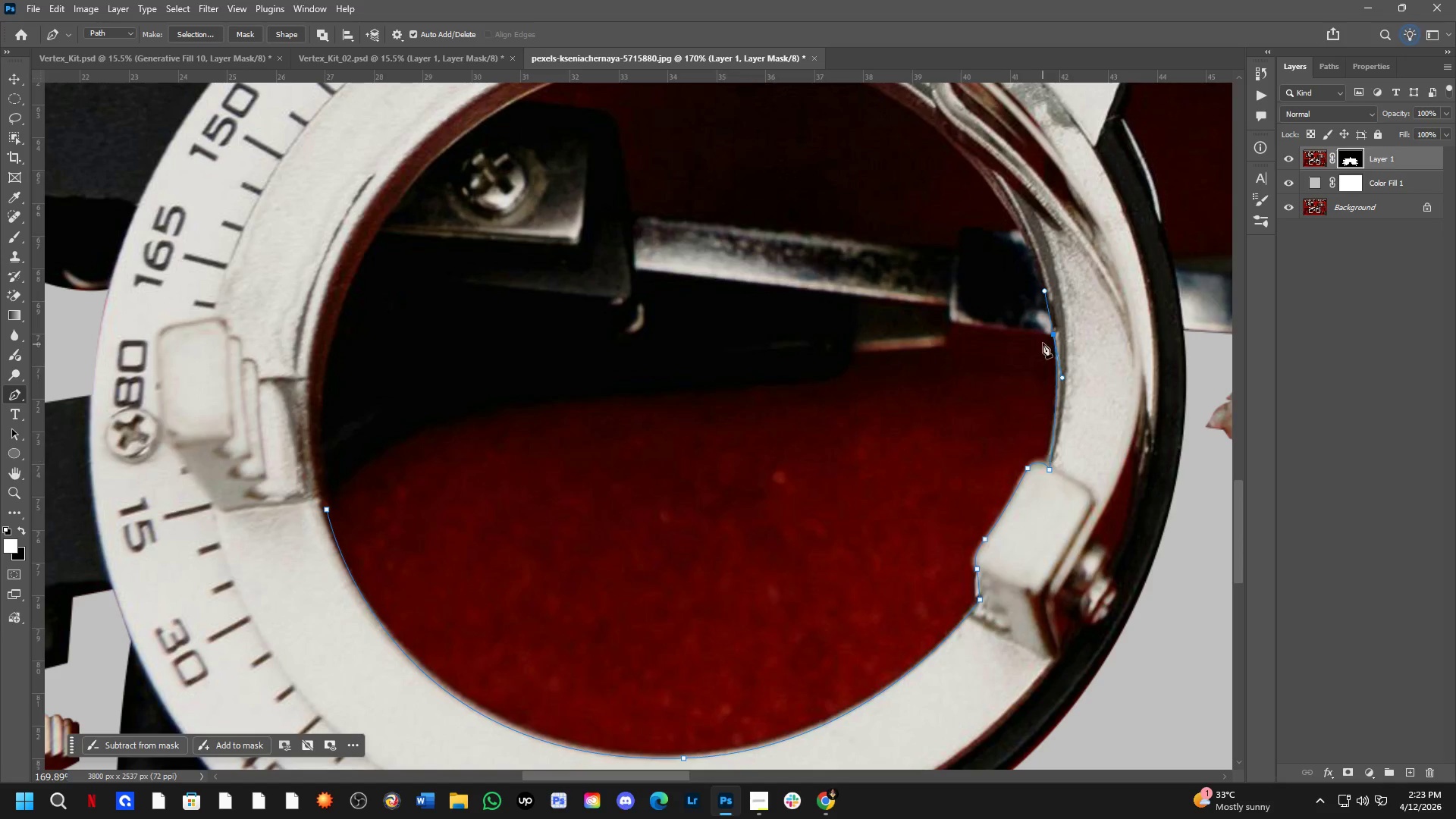 
hold_key(key=AltLeft, duration=0.5)
left_click([1051, 332])
 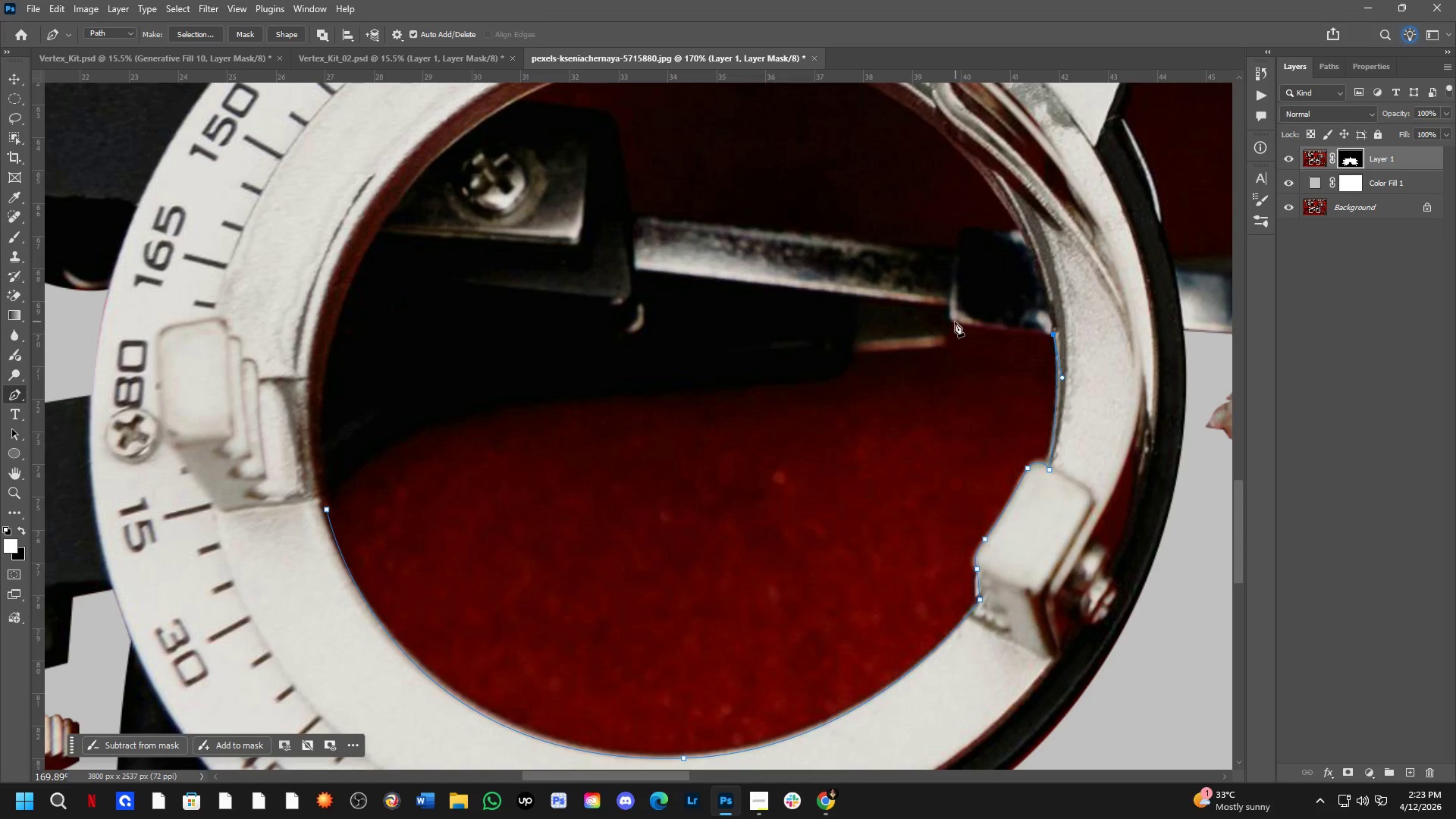 
left_click([954, 322])
 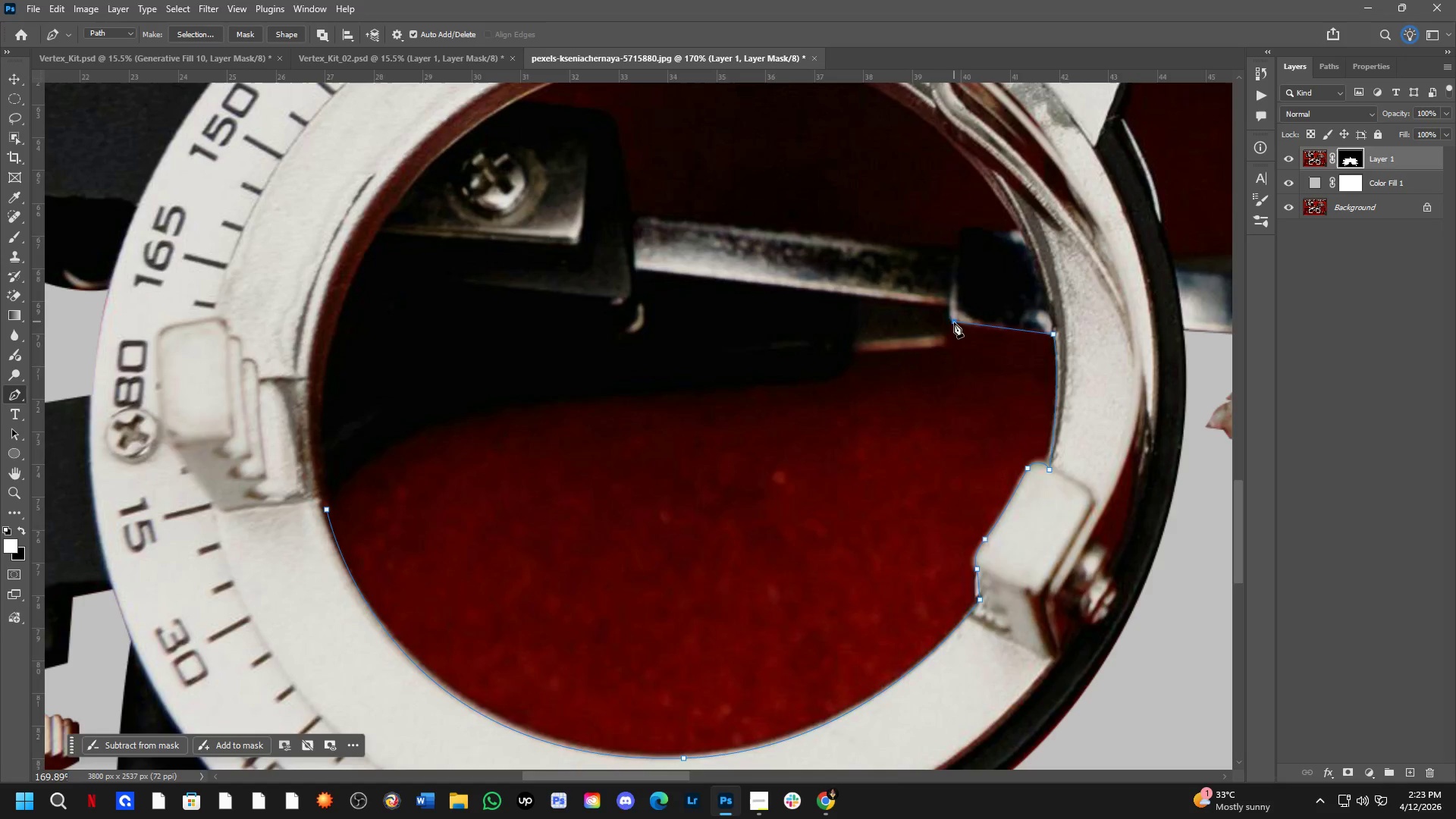 
scroll: coordinate [955, 345], scroll_direction: up, amount: 4.0
 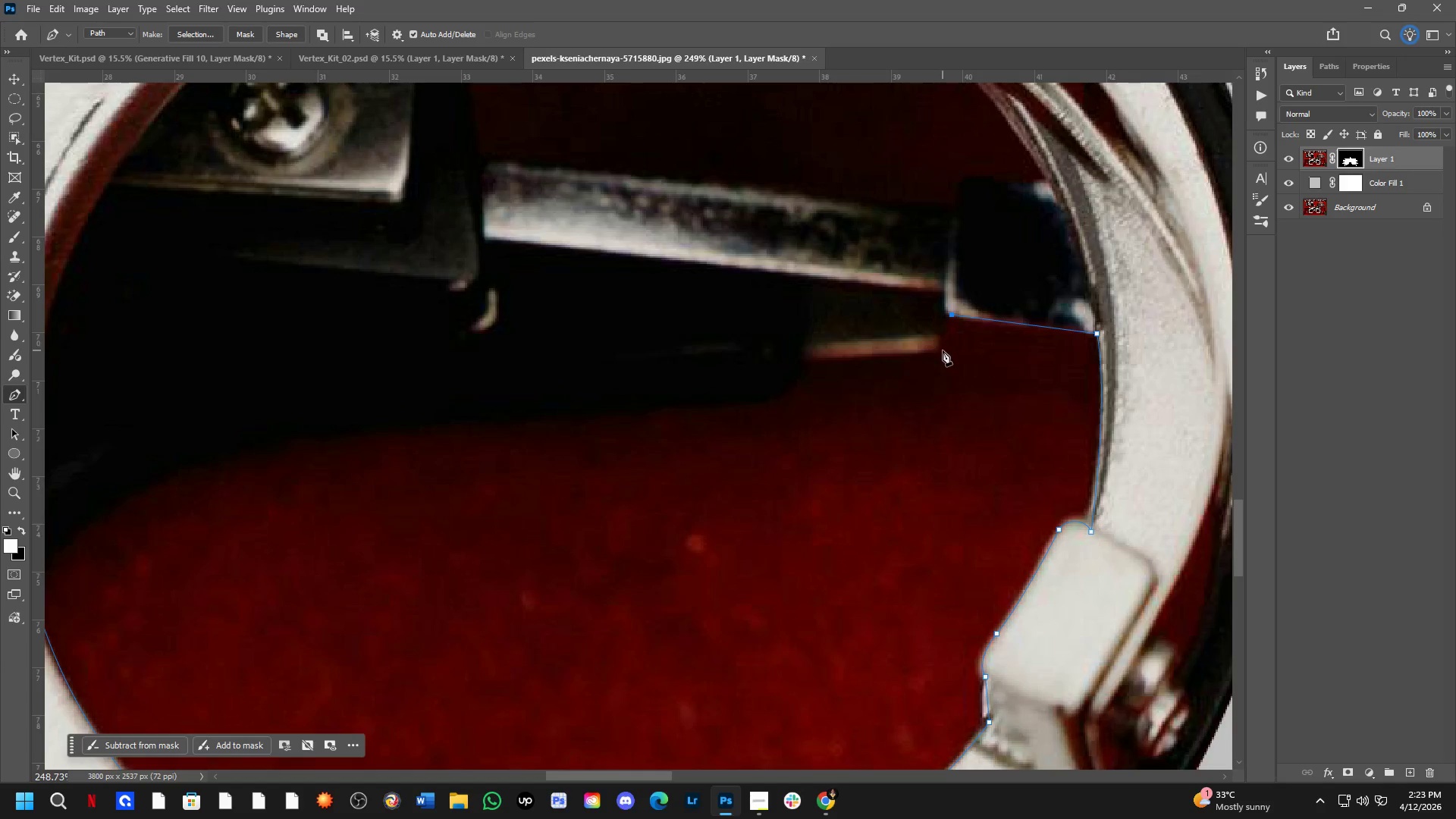 
left_click([940, 350])
 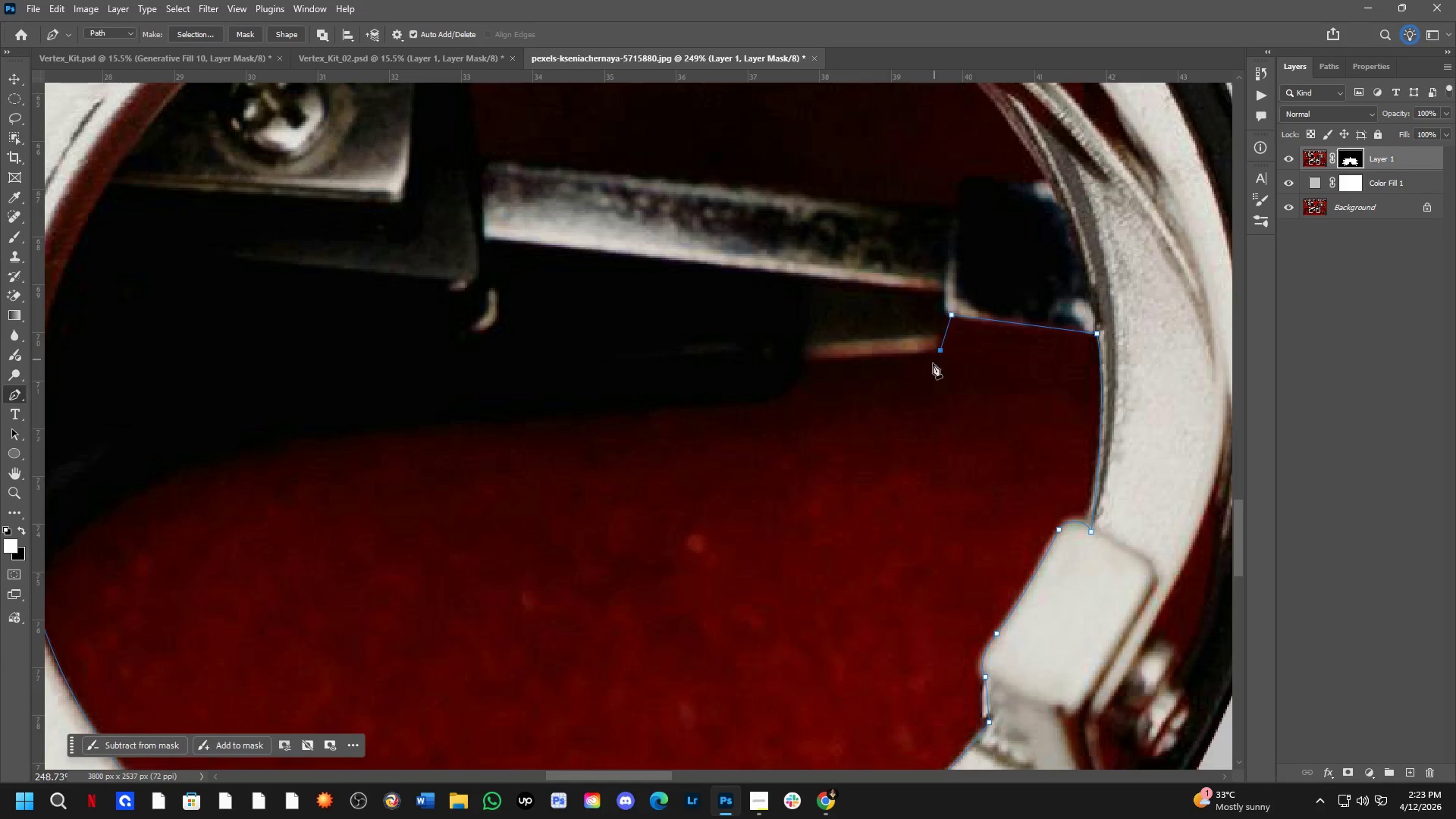 
hold_key(key=Space, duration=0.61)
 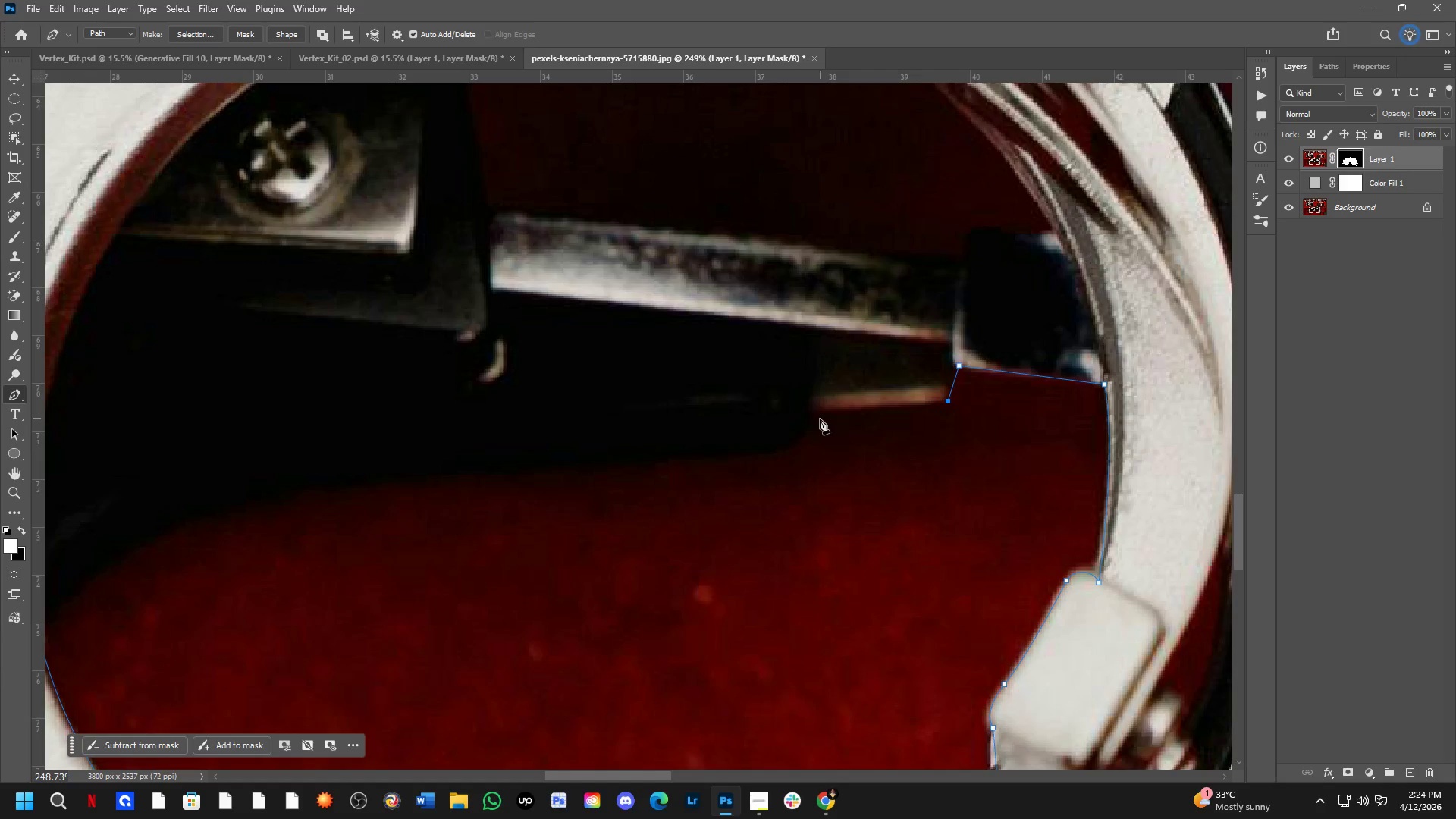 
left_click_drag(start_coordinate=[859, 403], to_coordinate=[867, 454])
 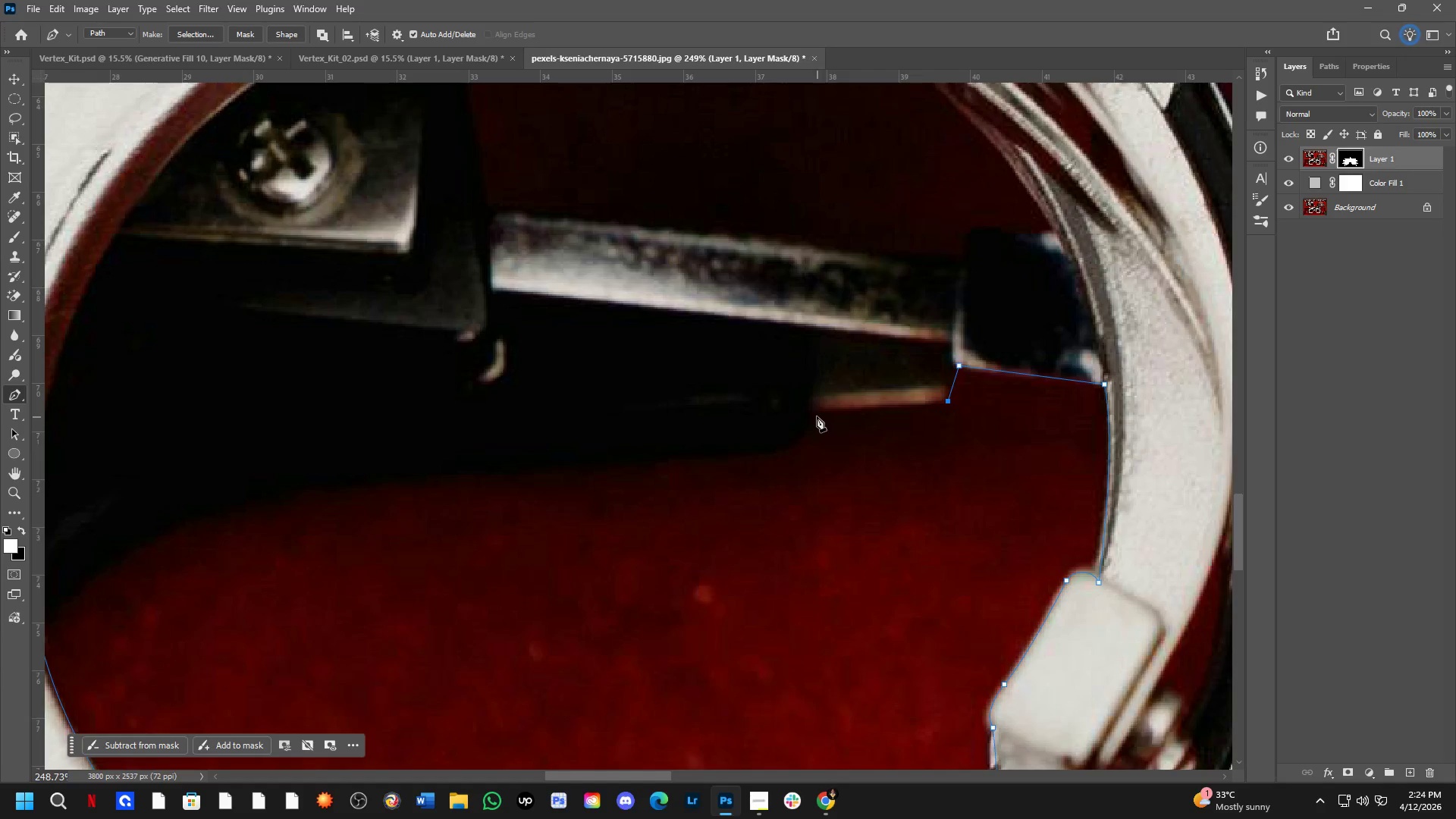 
left_click([814, 415])
 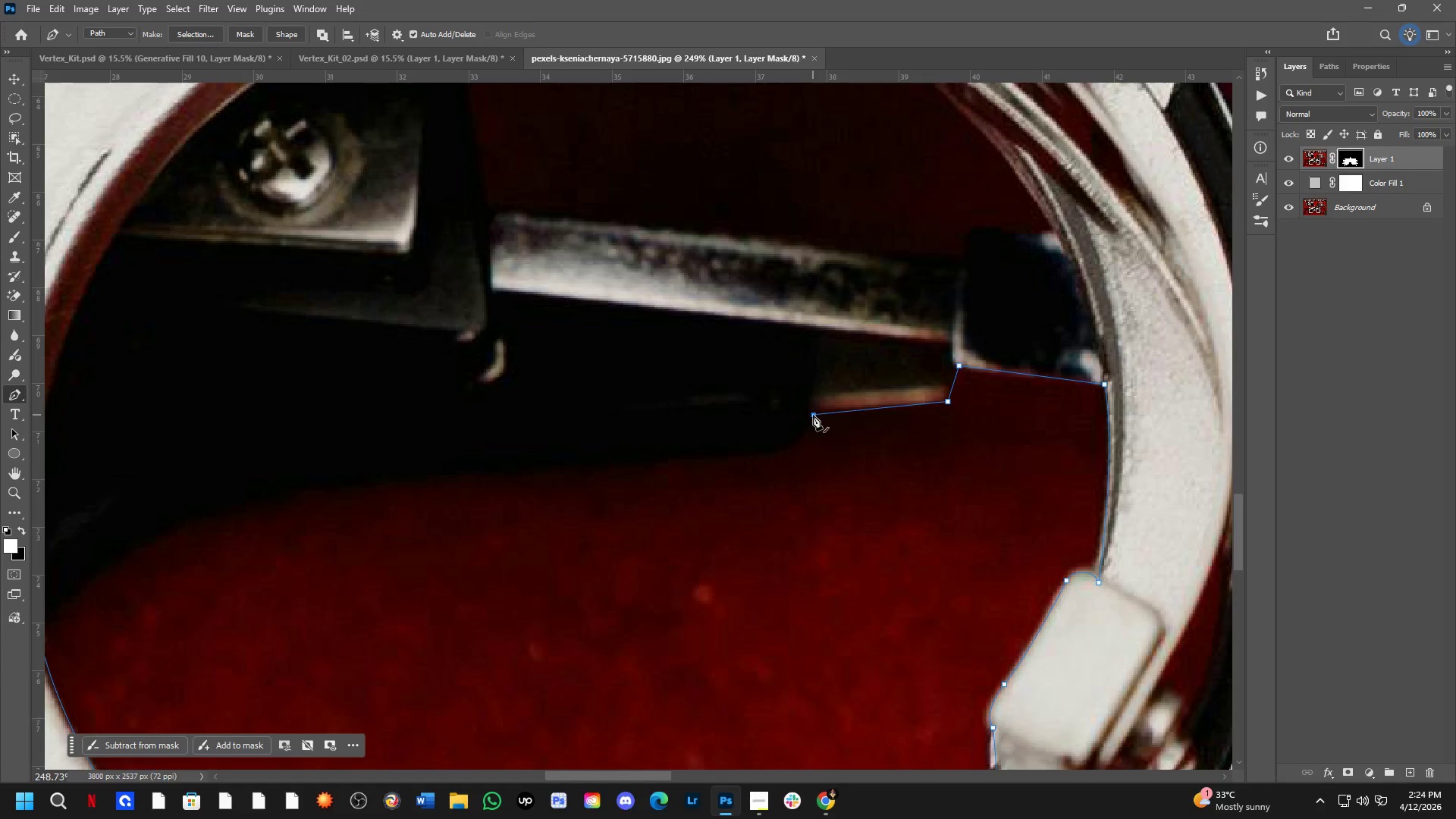 
hold_key(key=Space, duration=0.55)
 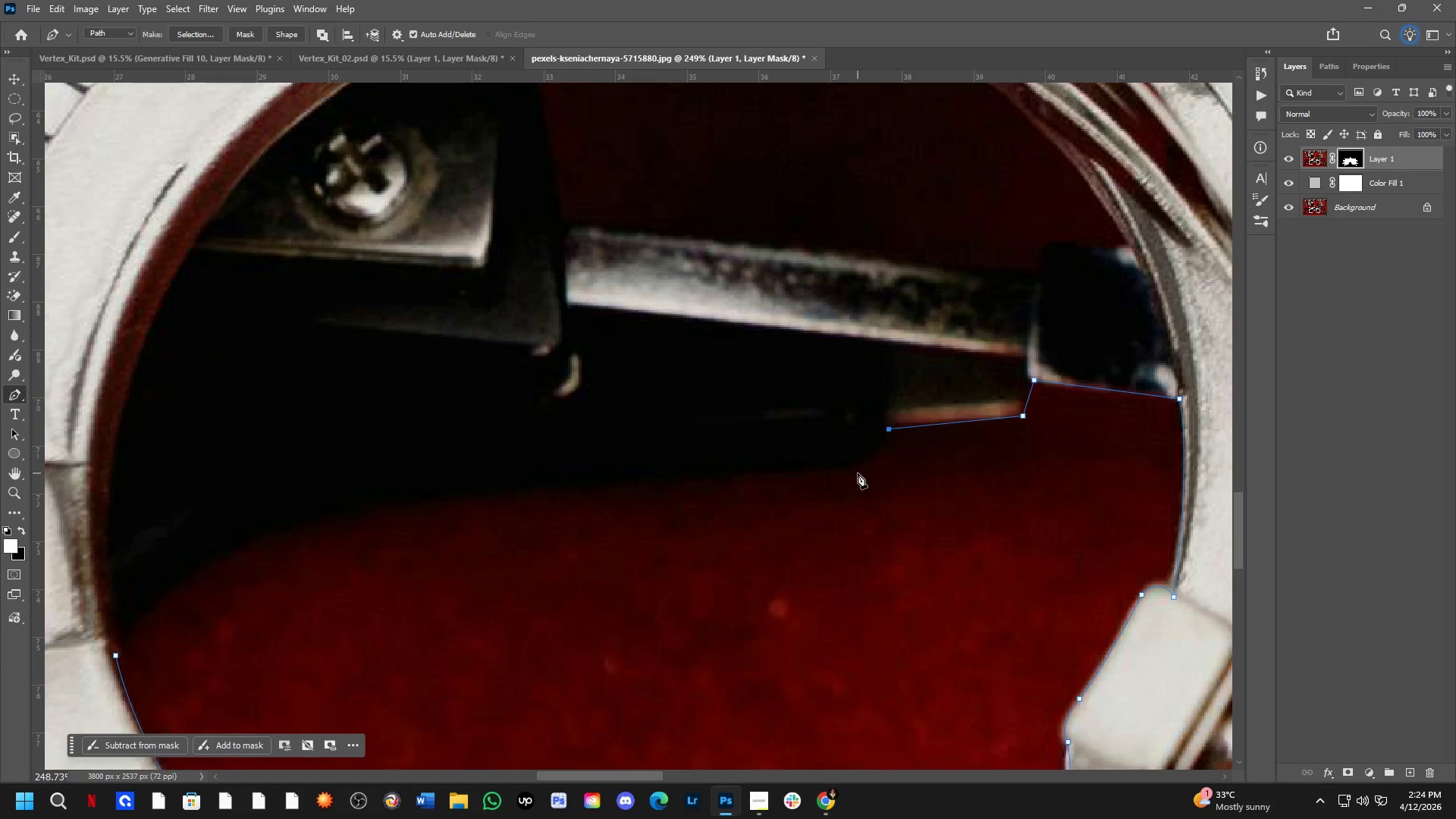 
left_click_drag(start_coordinate=[790, 451], to_coordinate=[865, 466])
 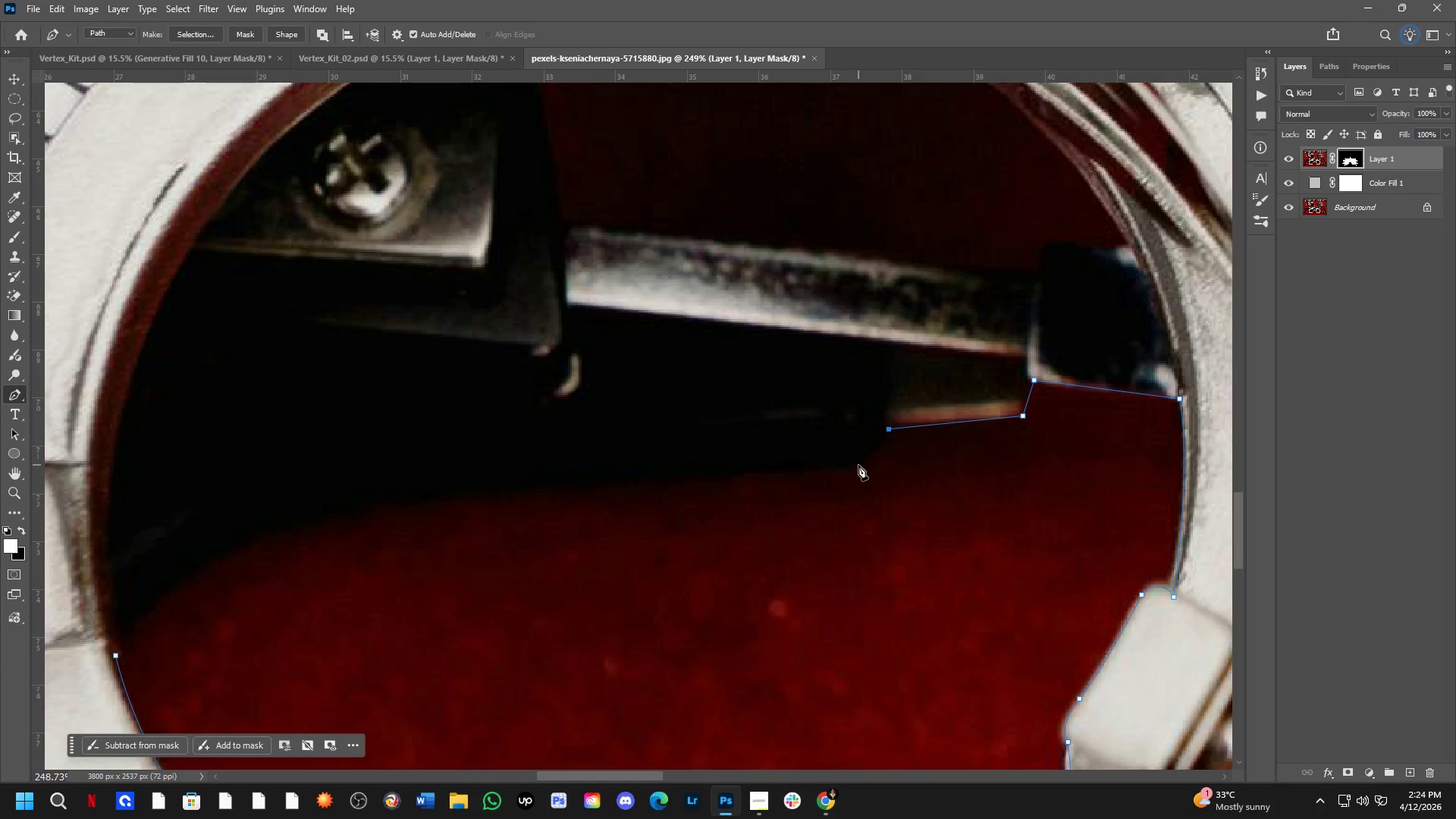 
left_click([858, 465])
 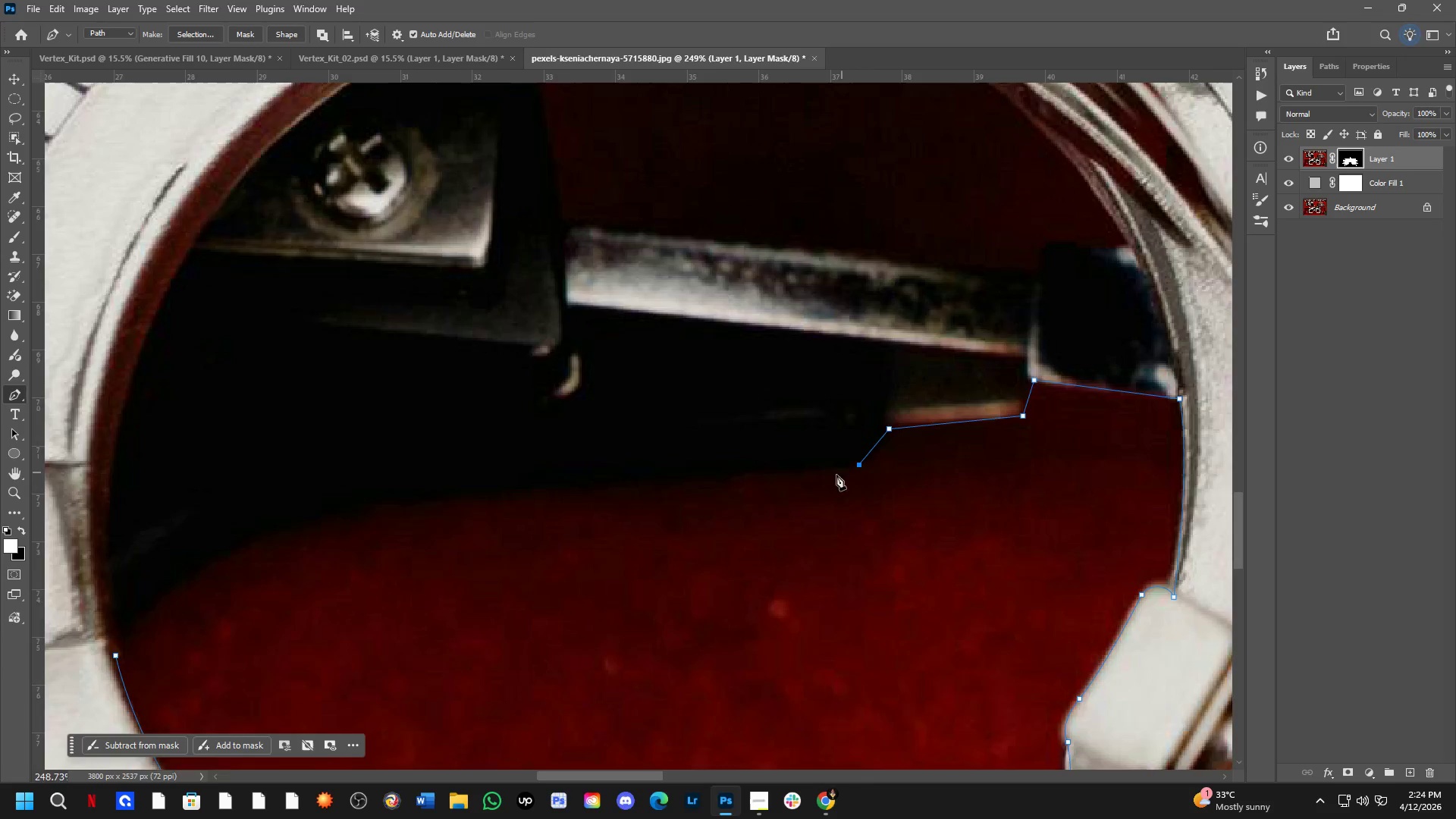 
hold_key(key=Space, duration=0.59)
 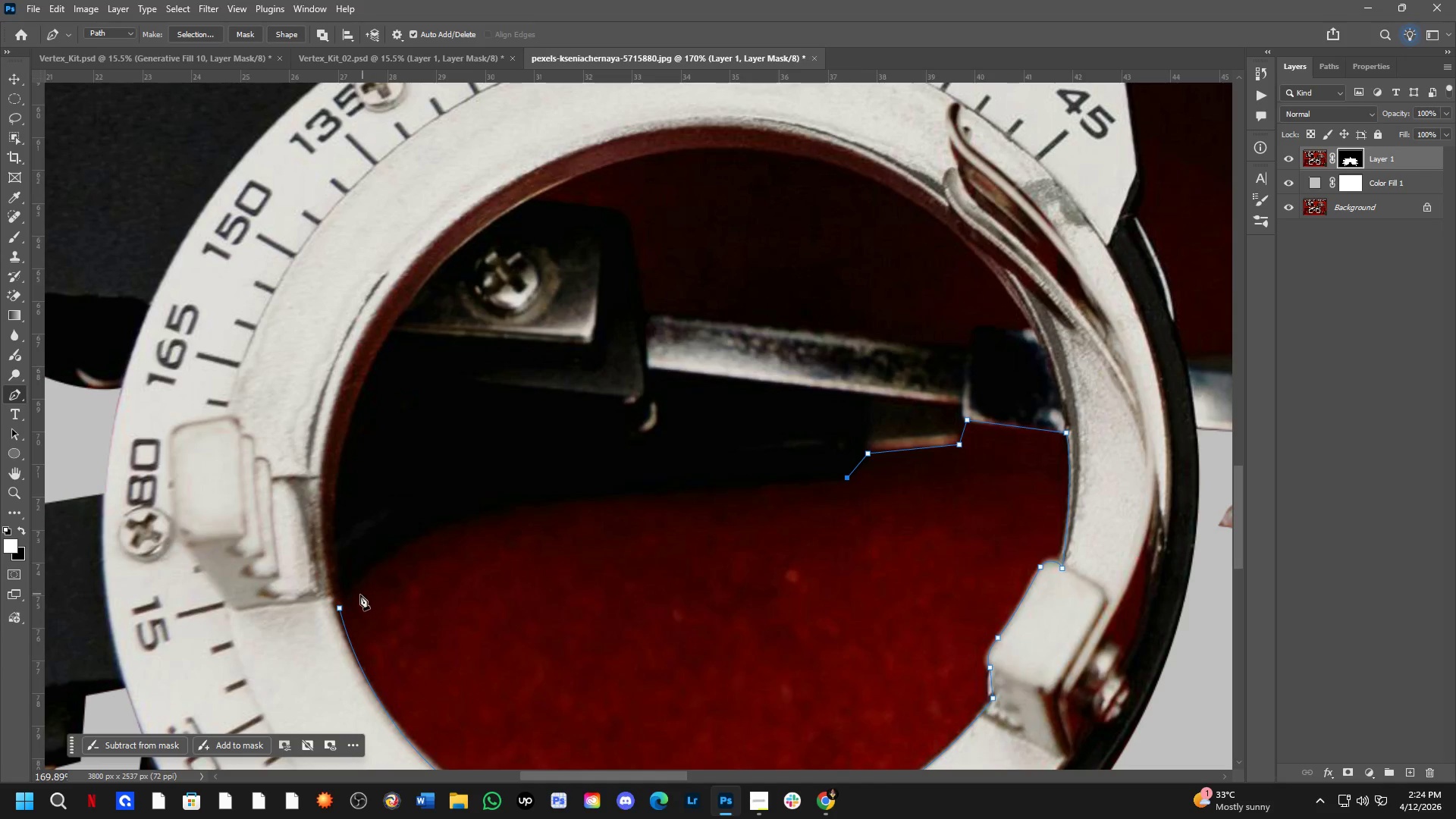 
left_click_drag(start_coordinate=[573, 500], to_coordinate=[604, 502])
 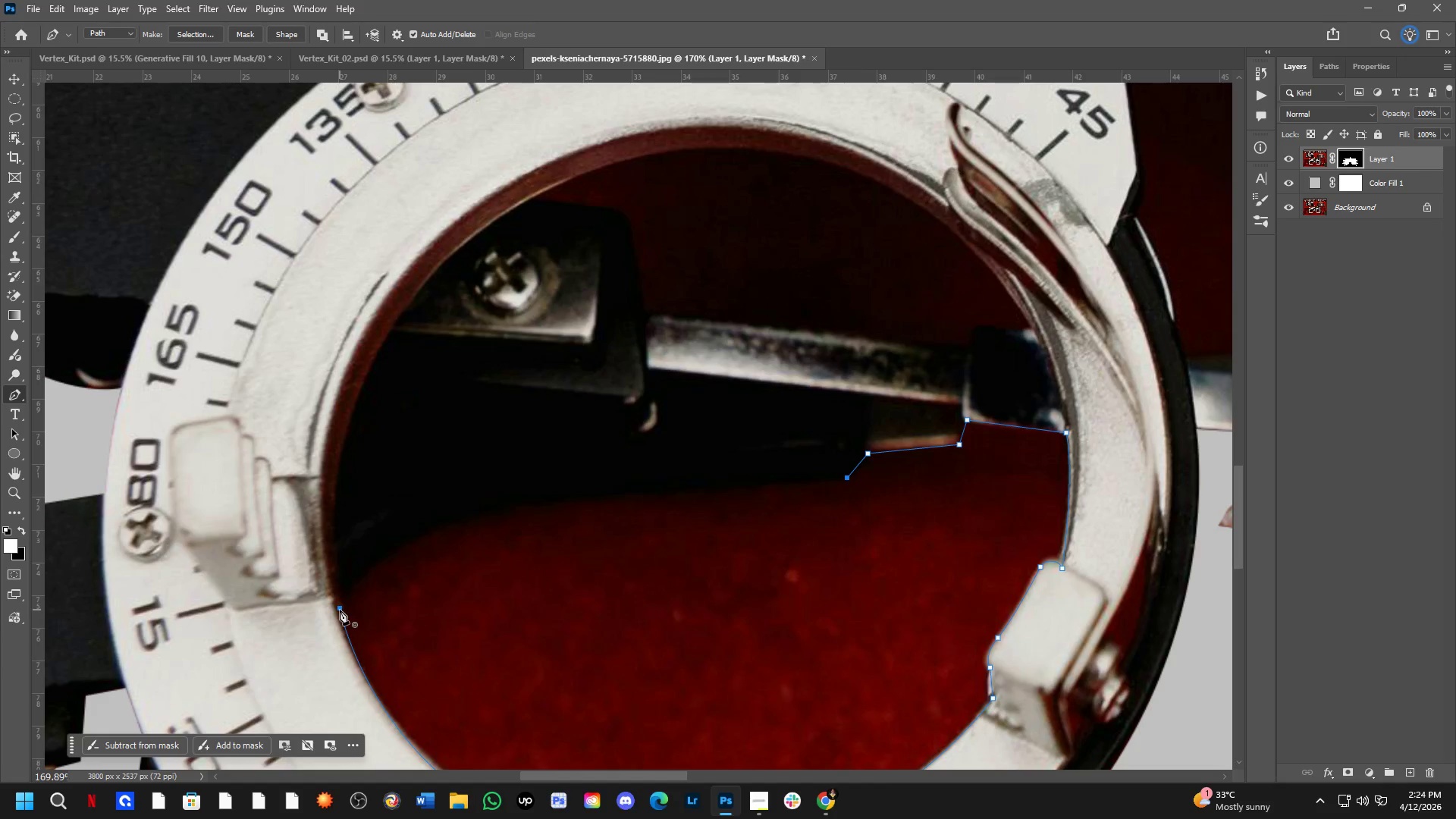 
scroll: coordinate [720, 499], scroll_direction: down, amount: 4.0
 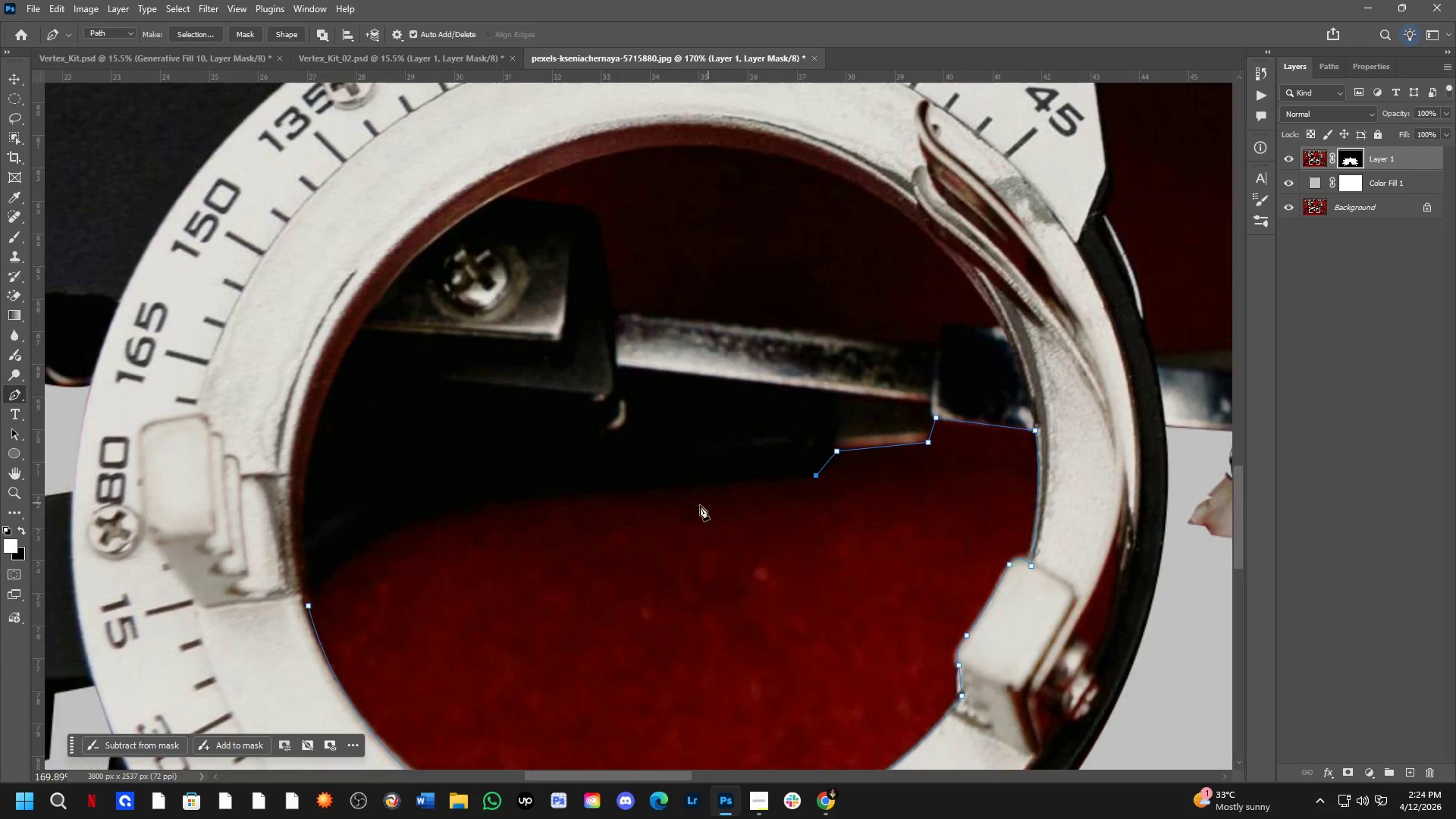 
left_click([340, 609])
 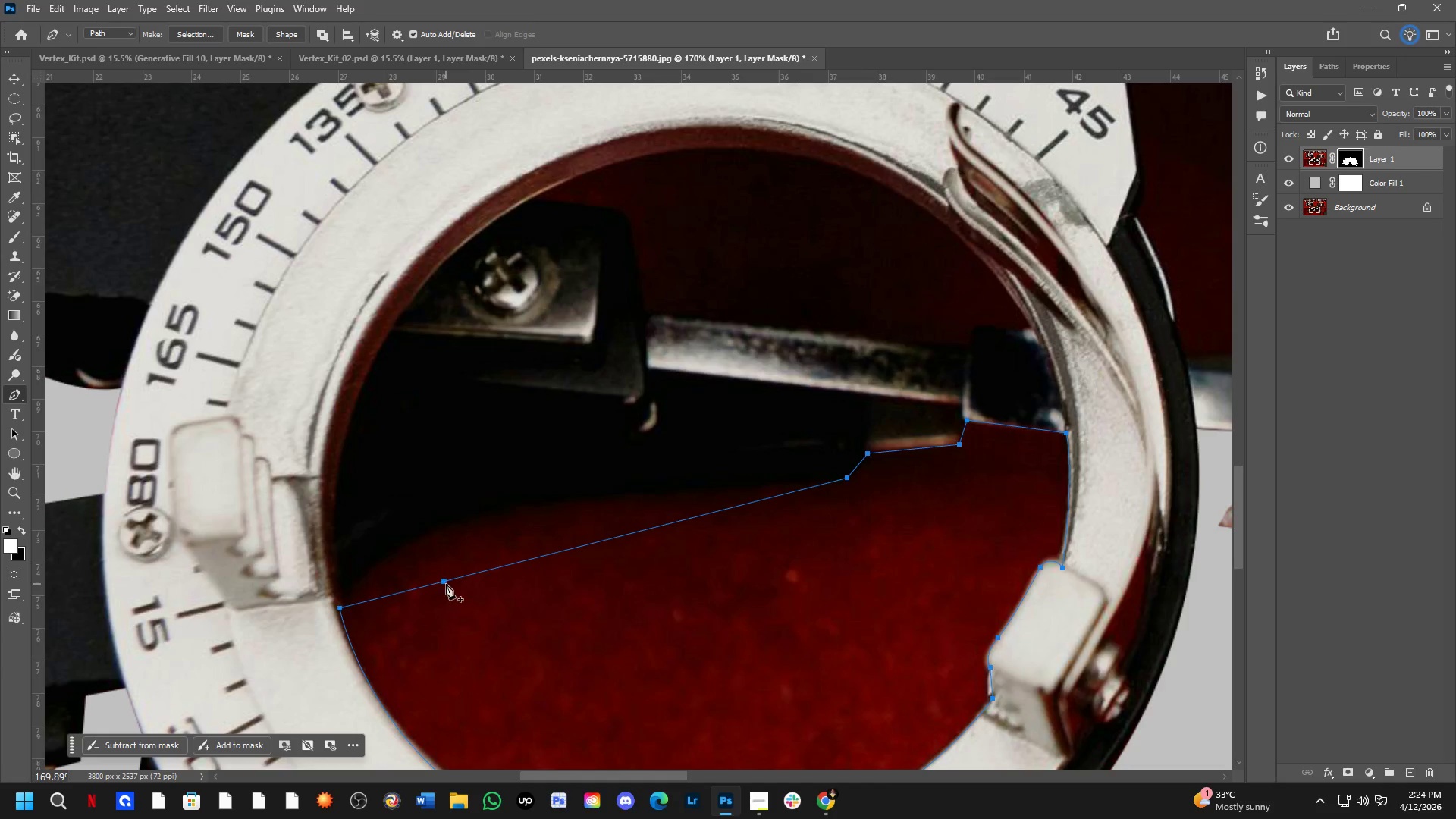 
left_click([447, 583])
 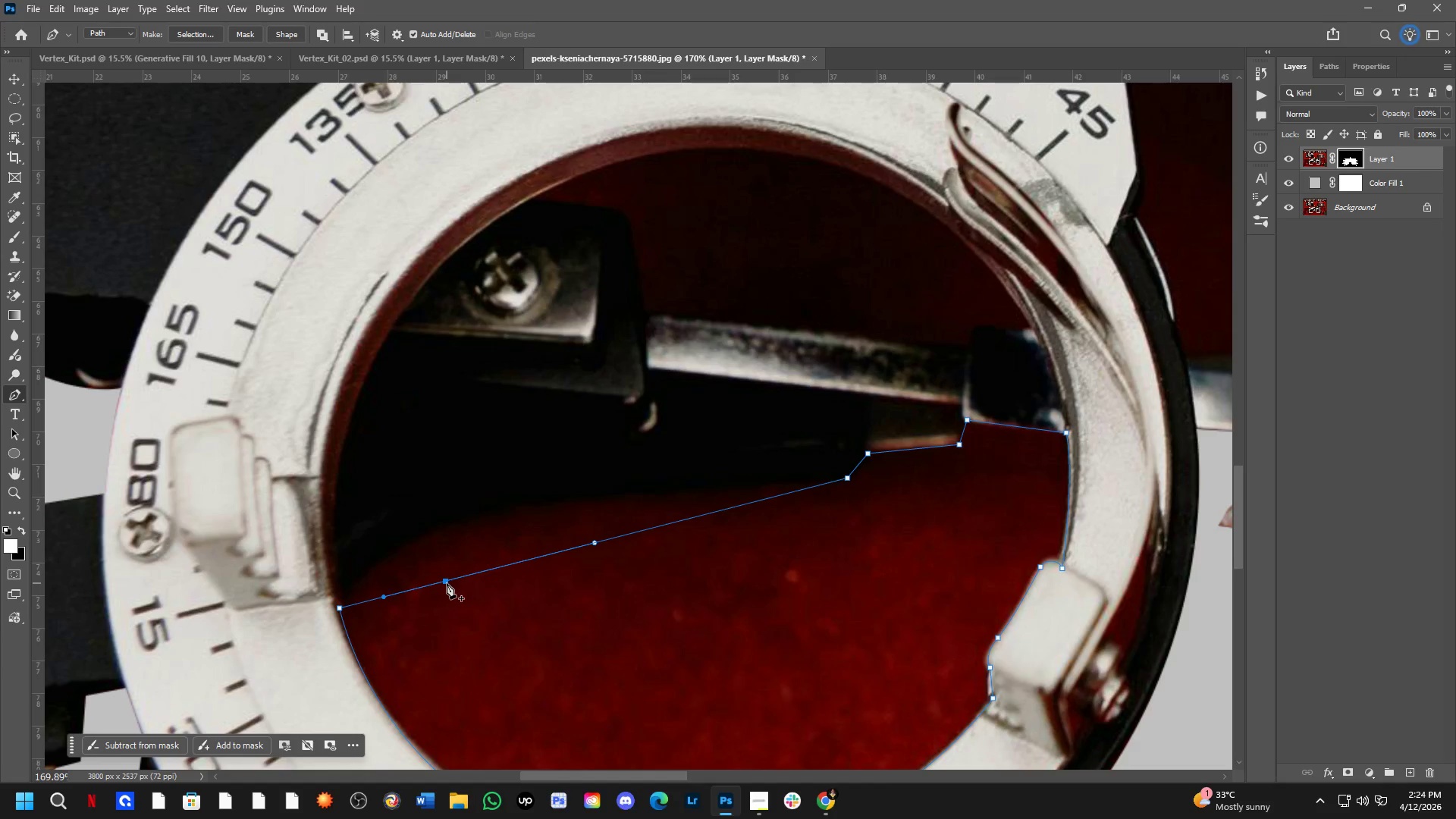 
hold_key(key=ControlLeft, duration=1.62)
left_click_drag(start_coordinate=[447, 583], to_coordinate=[432, 529])
 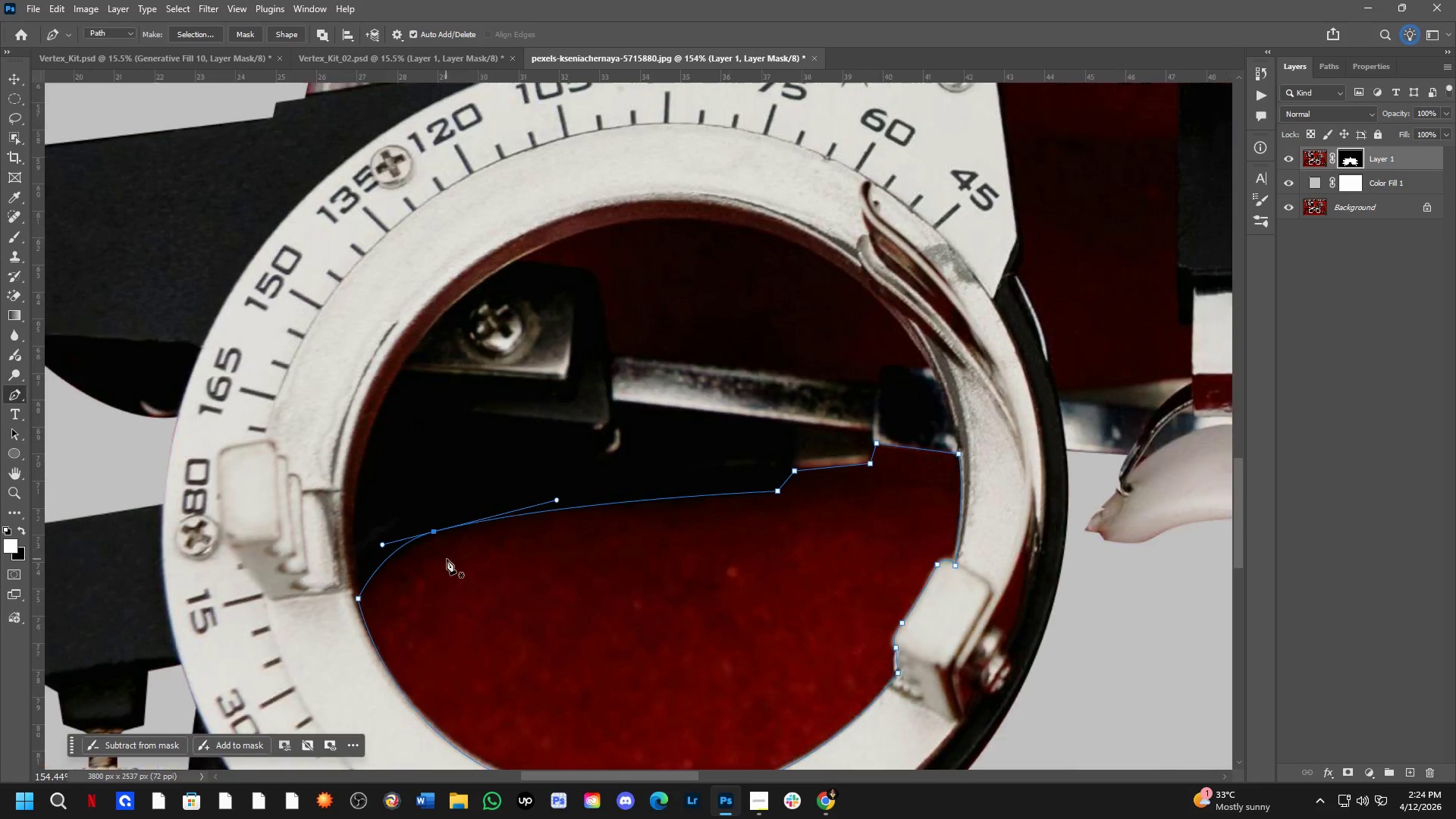 
hold_key(key=Space, duration=0.33)
 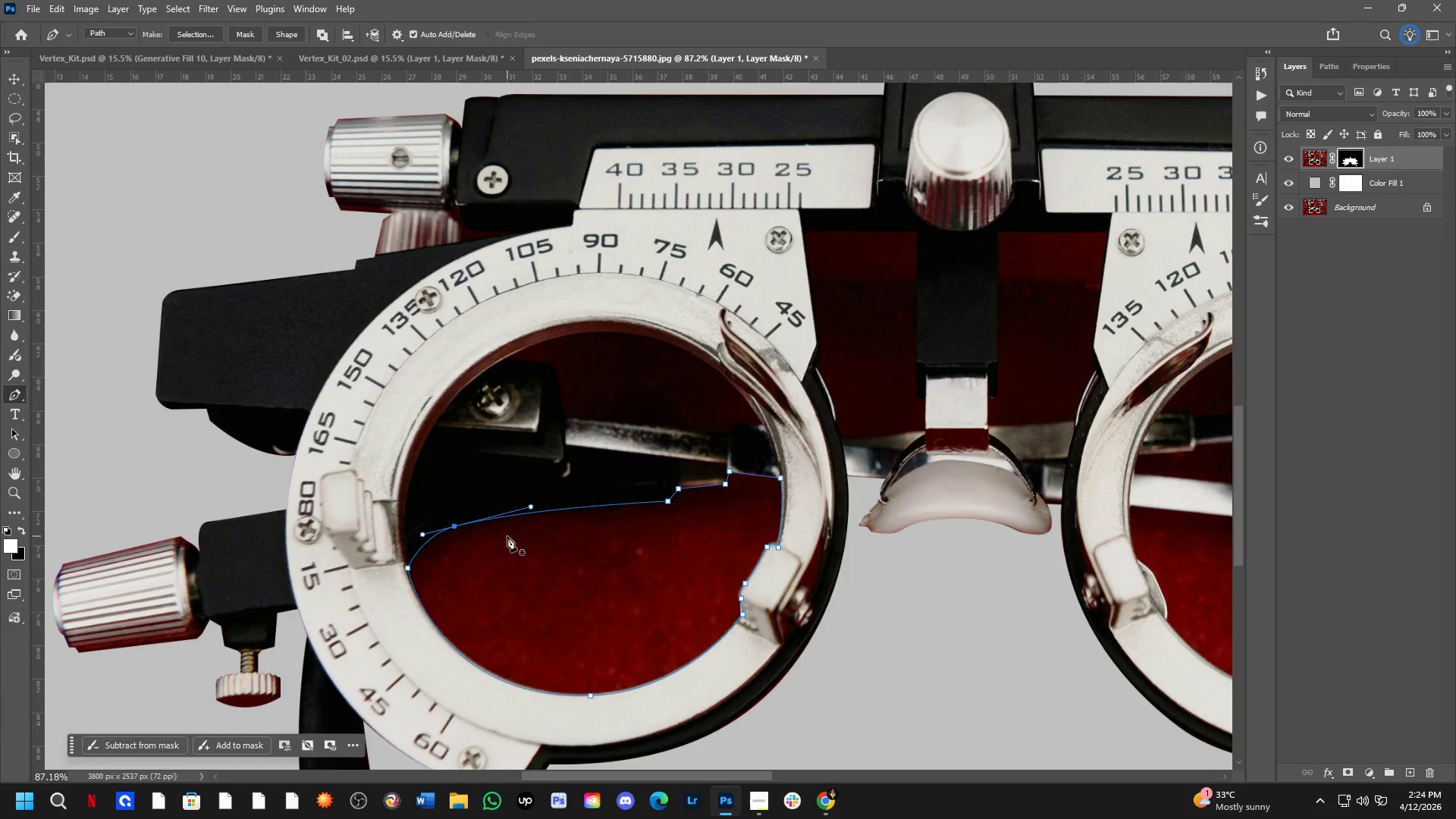 
left_click_drag(start_coordinate=[531, 601], to_coordinate=[534, 587])
 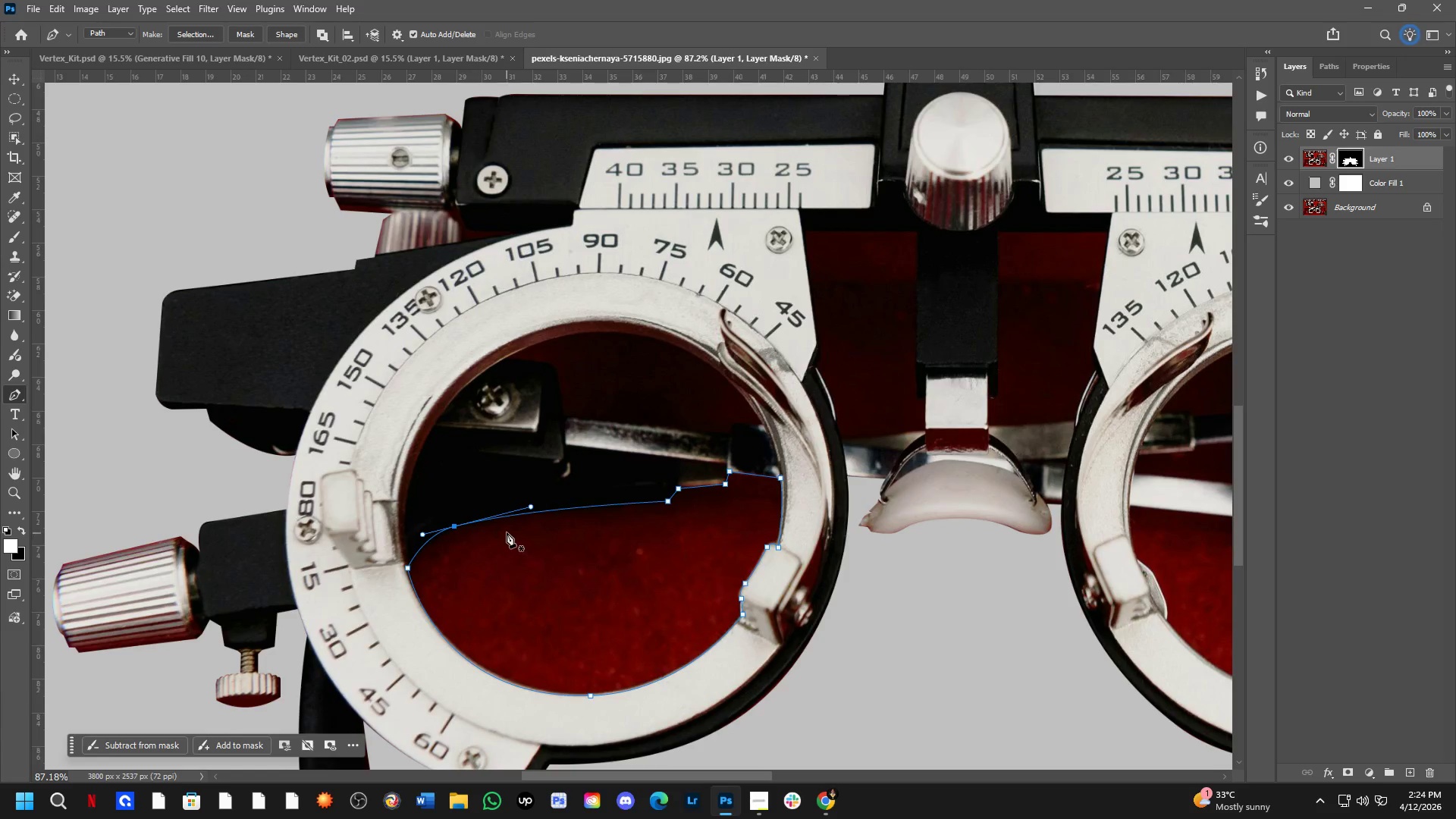 
scroll: coordinate [513, 527], scroll_direction: down, amount: 10.0
 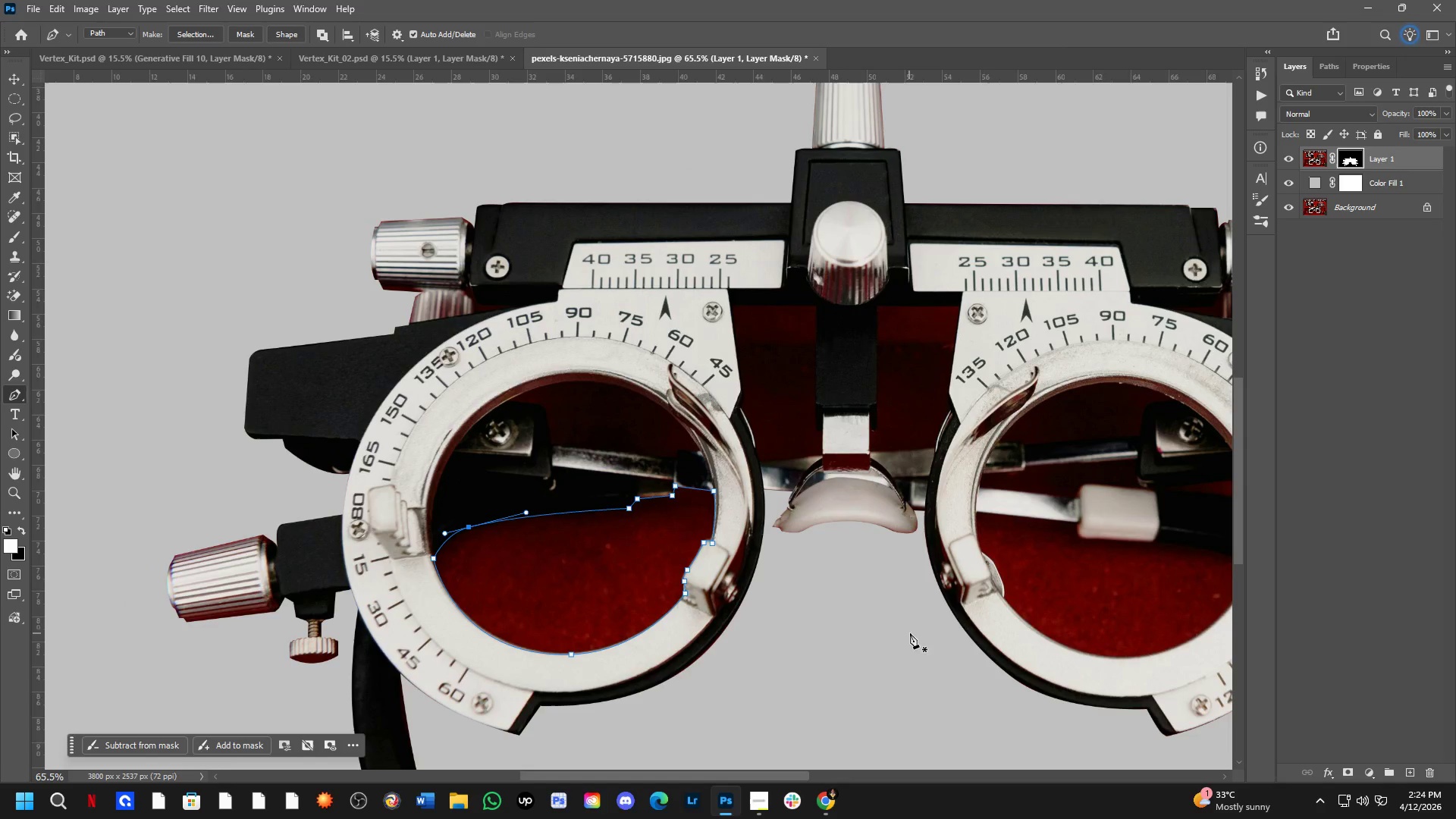 
key(Control+ControlLeft)
 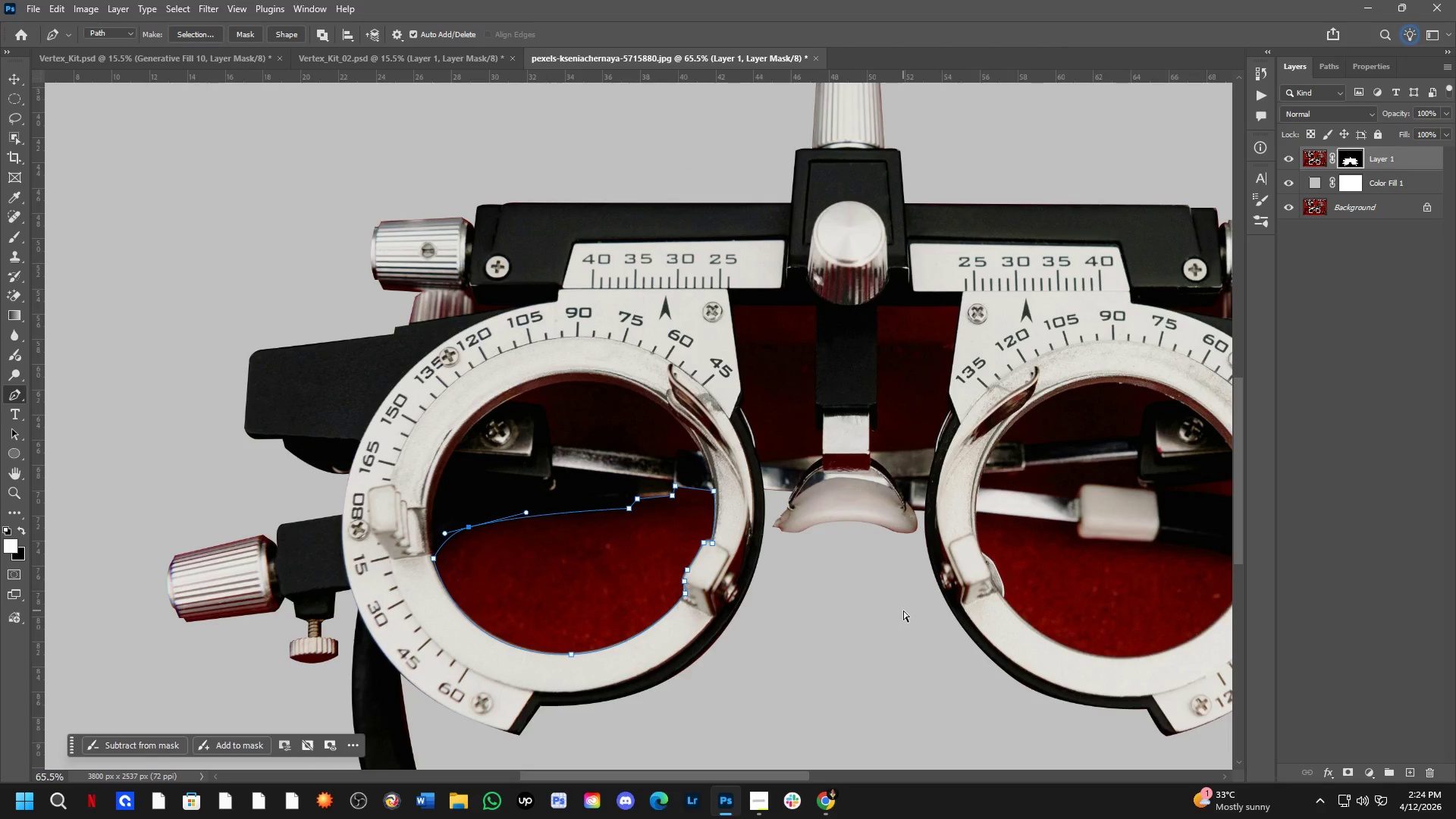 
key(Control+NumpadEnter)
 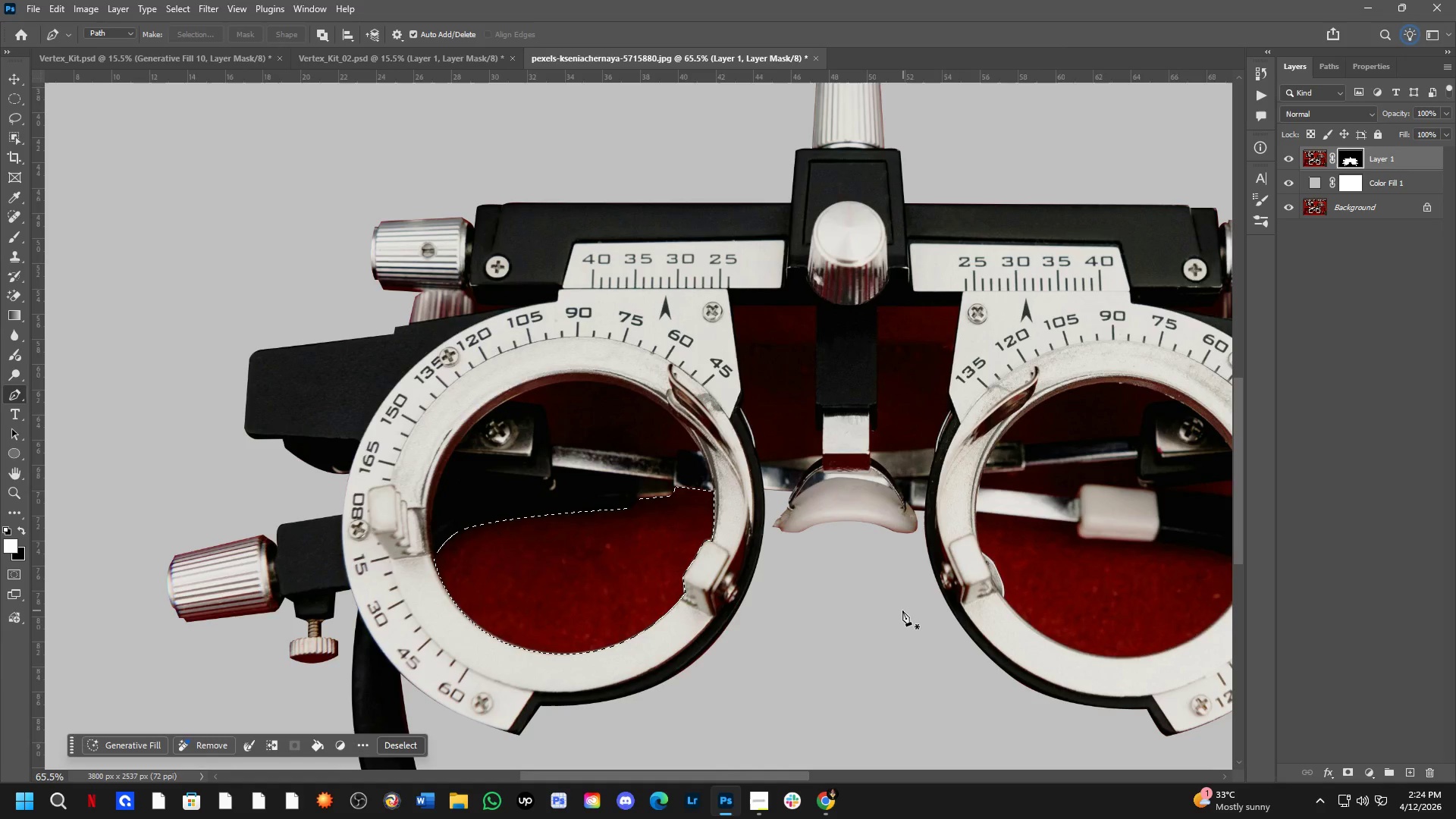 
key(Control+X)
 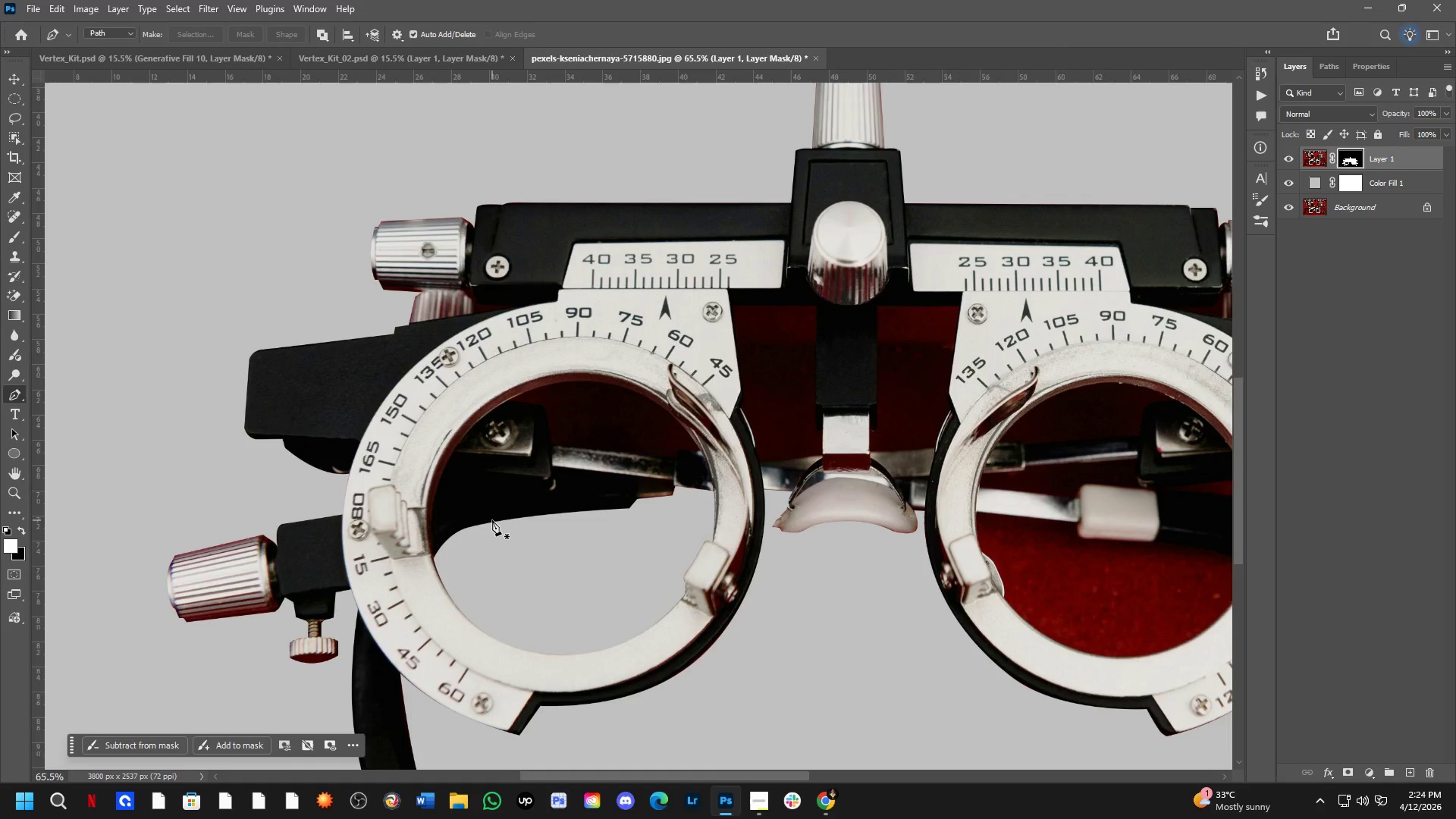 
hold_key(key=Space, duration=0.52)
 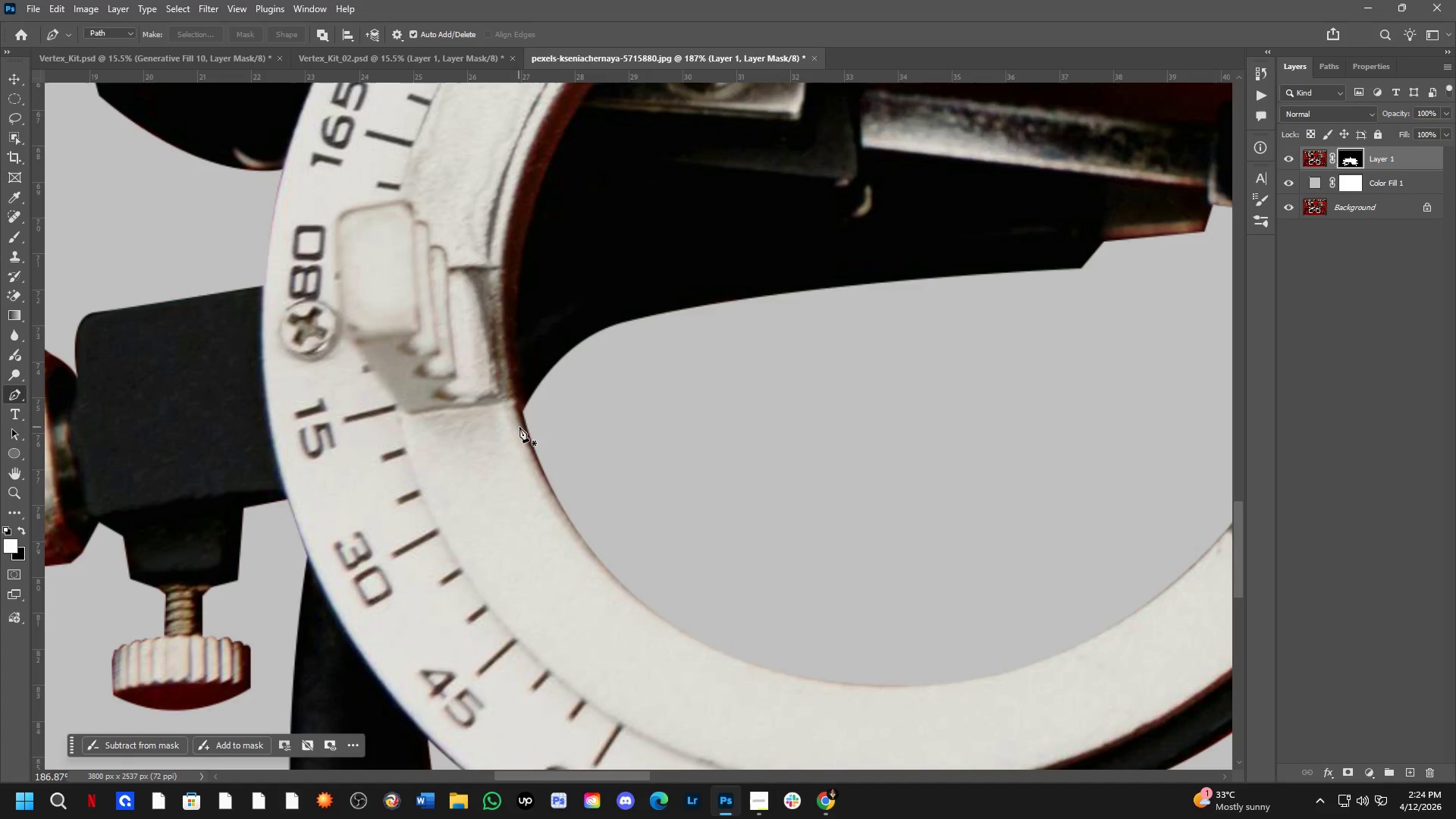 
left_click_drag(start_coordinate=[474, 582], to_coordinate=[557, 431])
 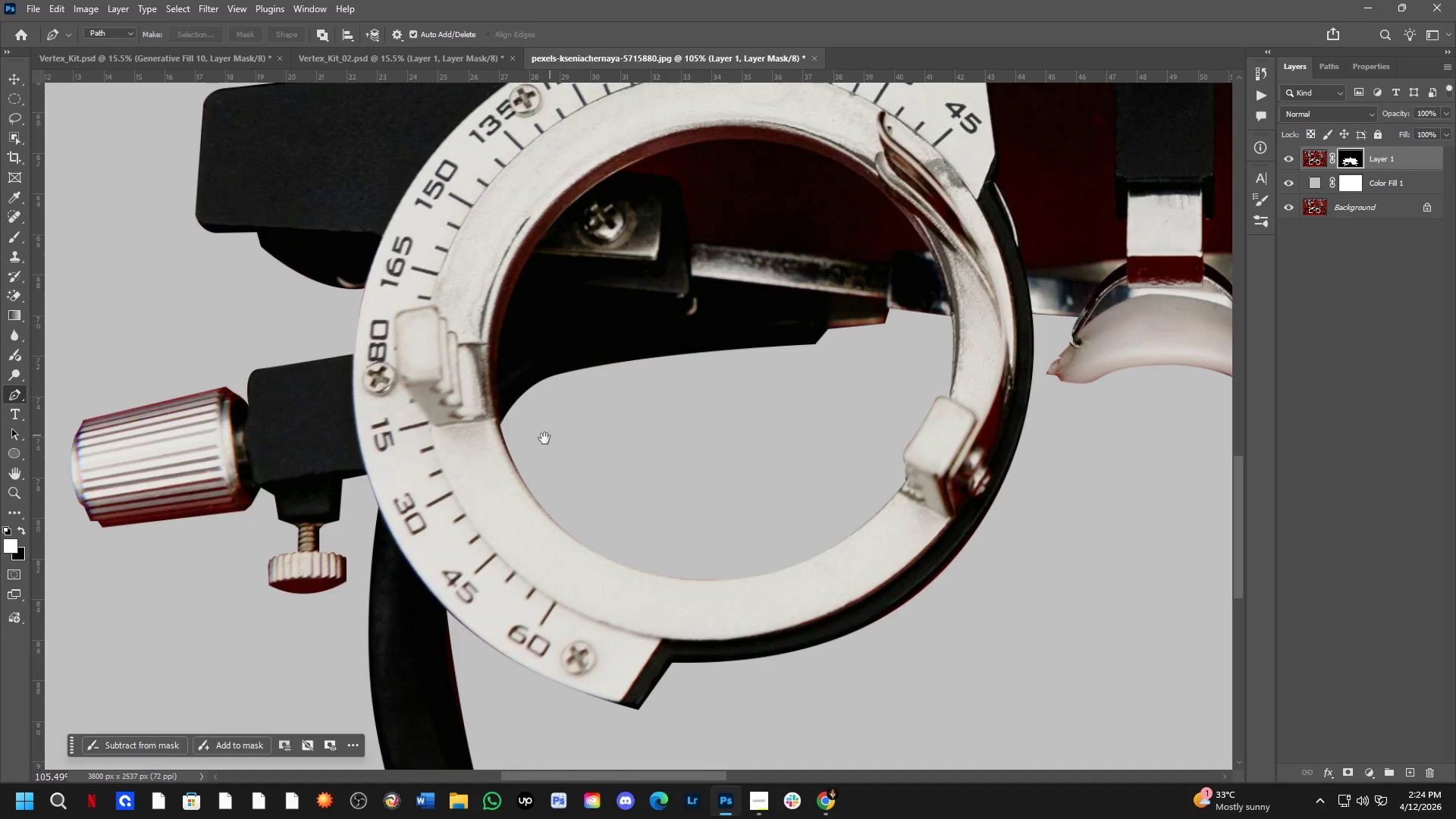 
scroll: coordinate [460, 557], scroll_direction: up, amount: 5.0
 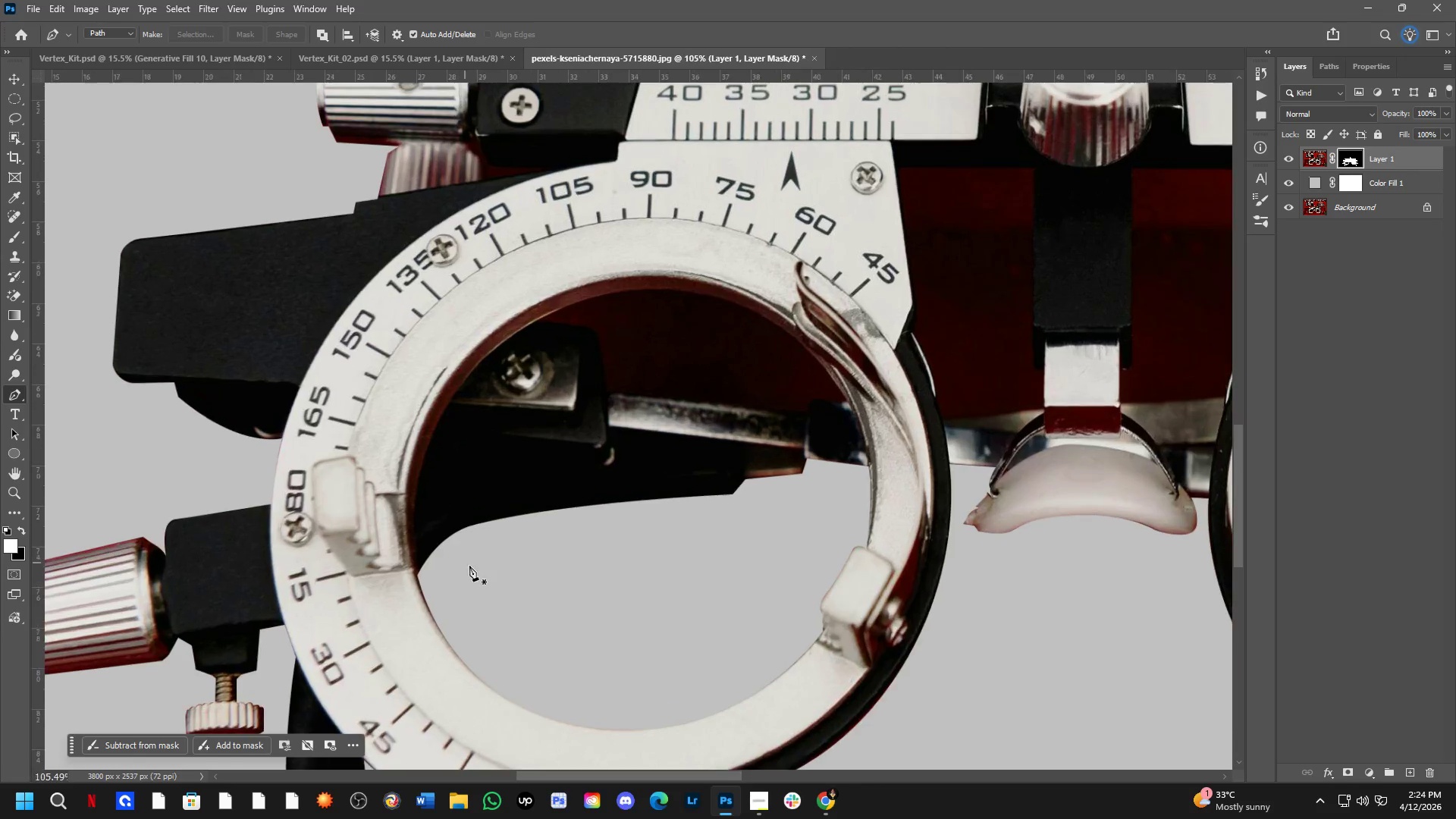 
hold_key(key=Space, duration=7.19)
 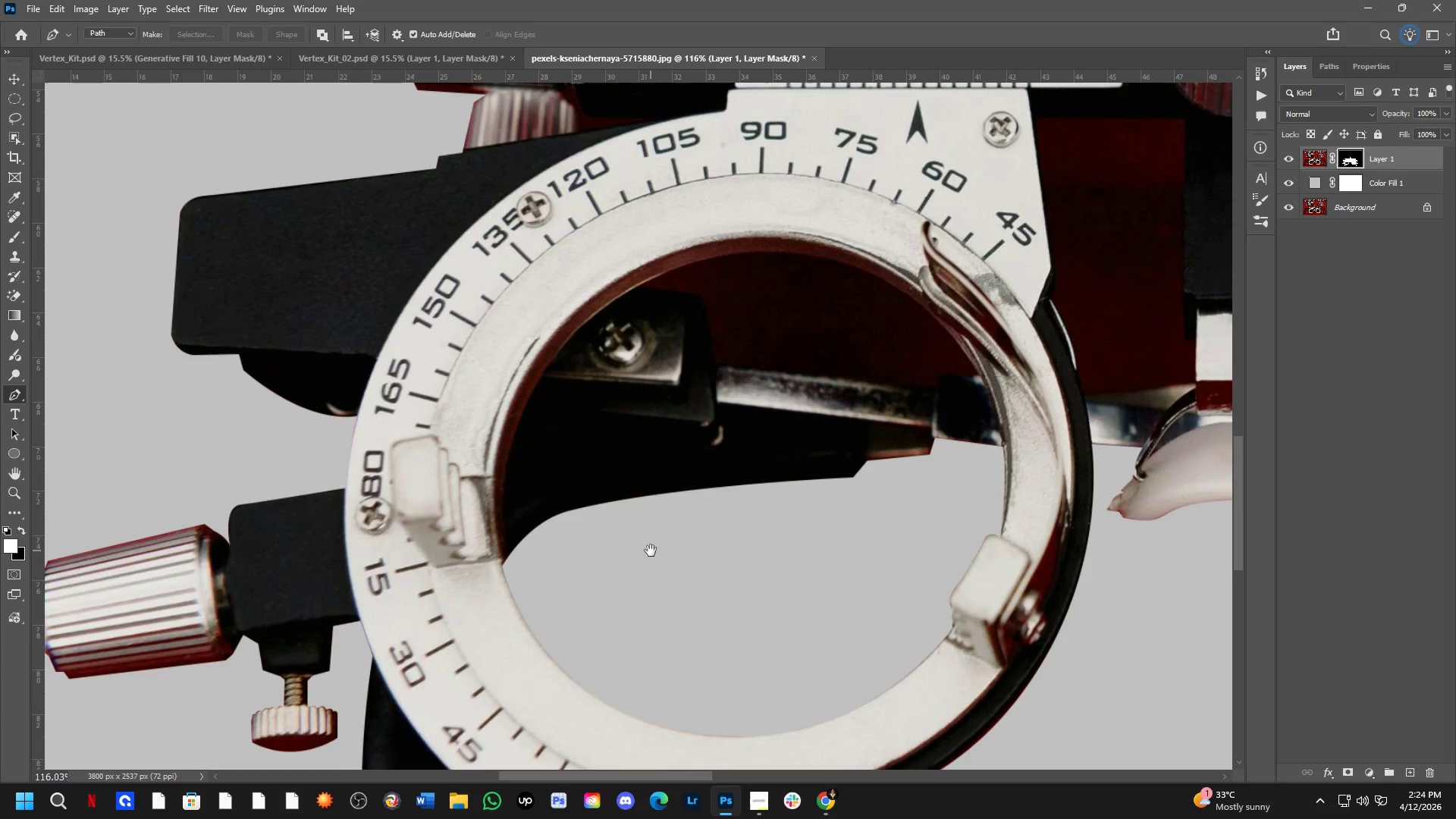 
hold_key(key=ControlLeft, duration=0.41)
 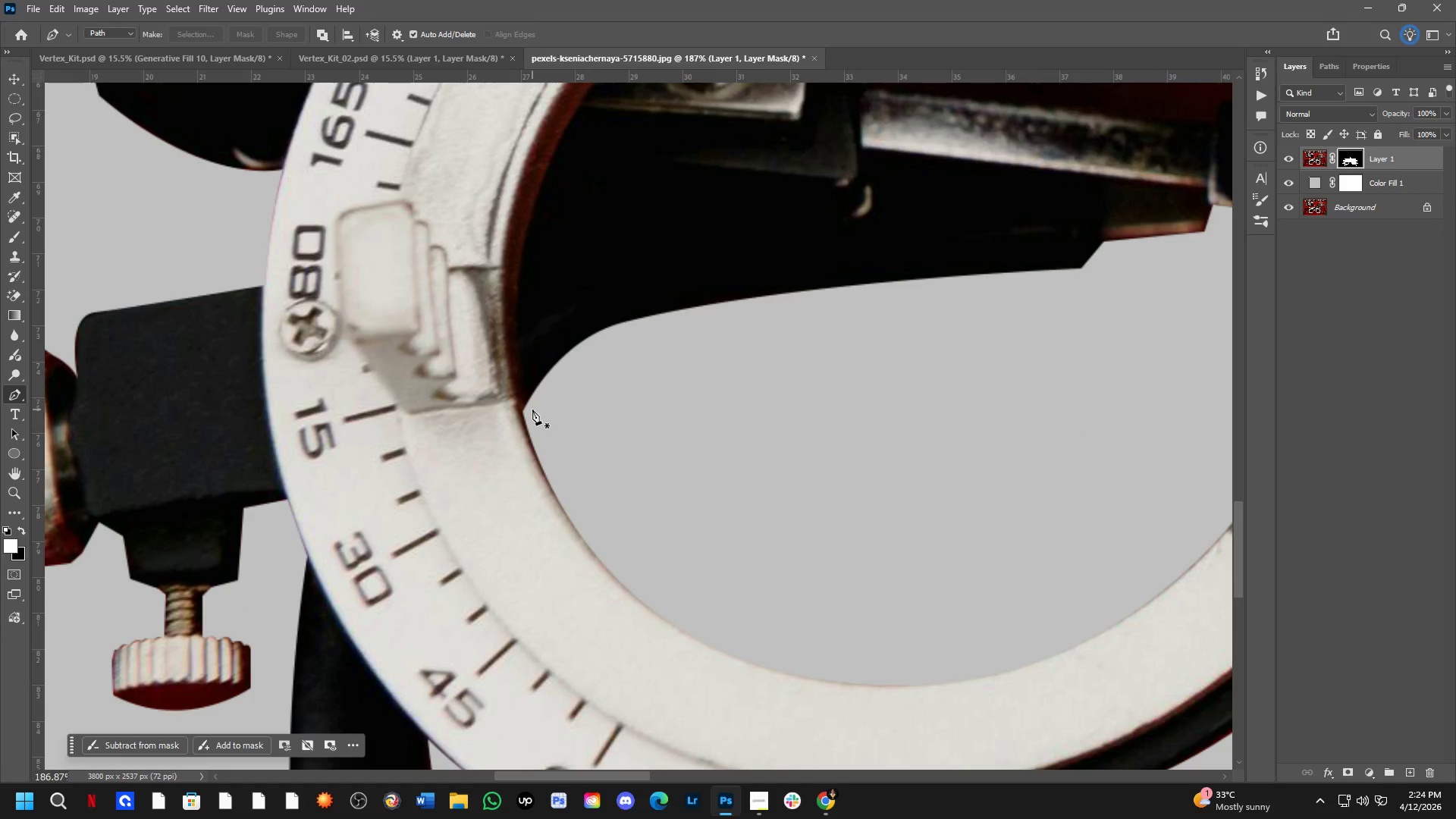 
scroll: coordinate [510, 433], scroll_direction: up, amount: 6.0
 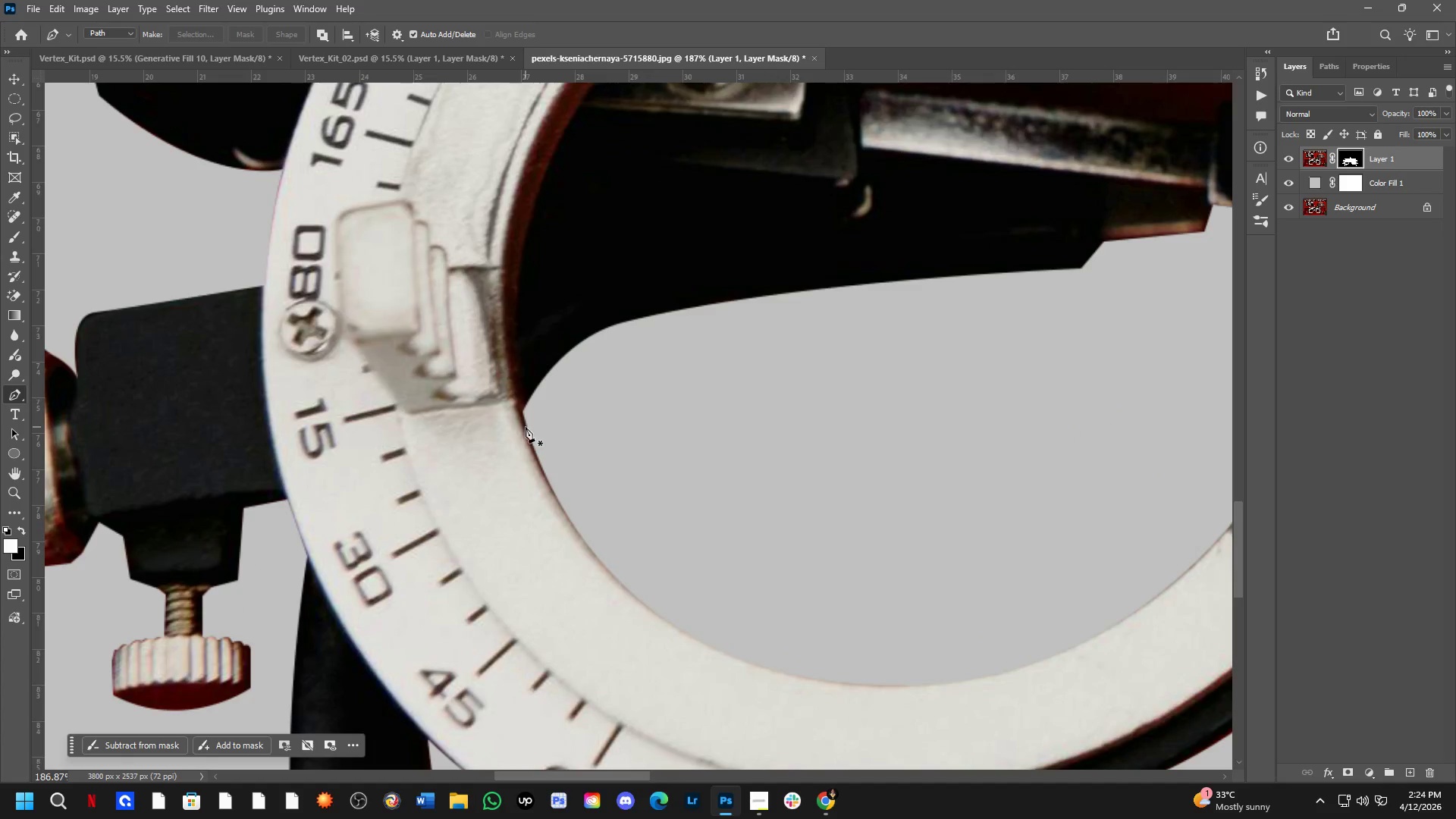 
key(Control+Z)
 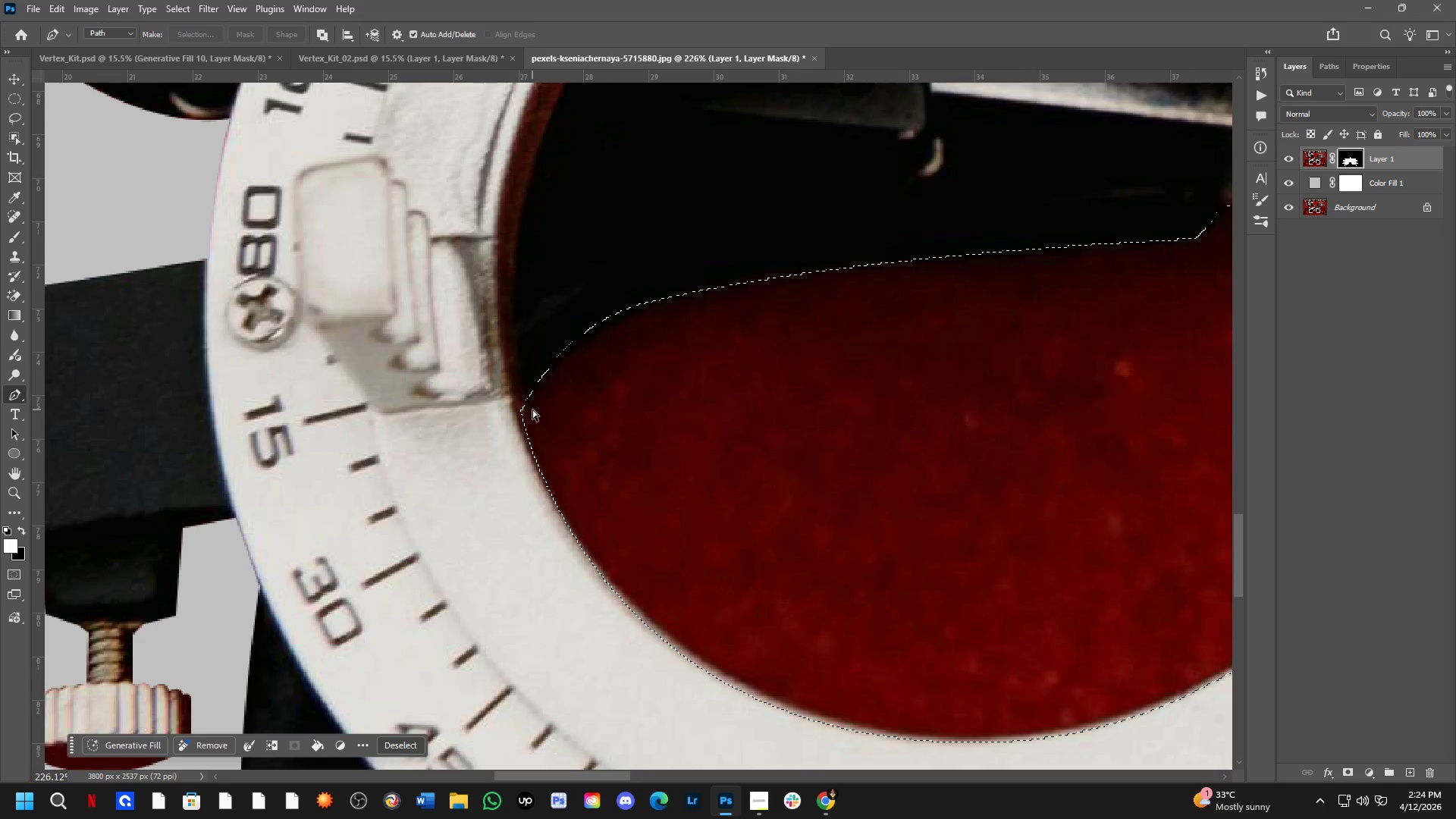 
scroll: coordinate [532, 410], scroll_direction: up, amount: 2.0
 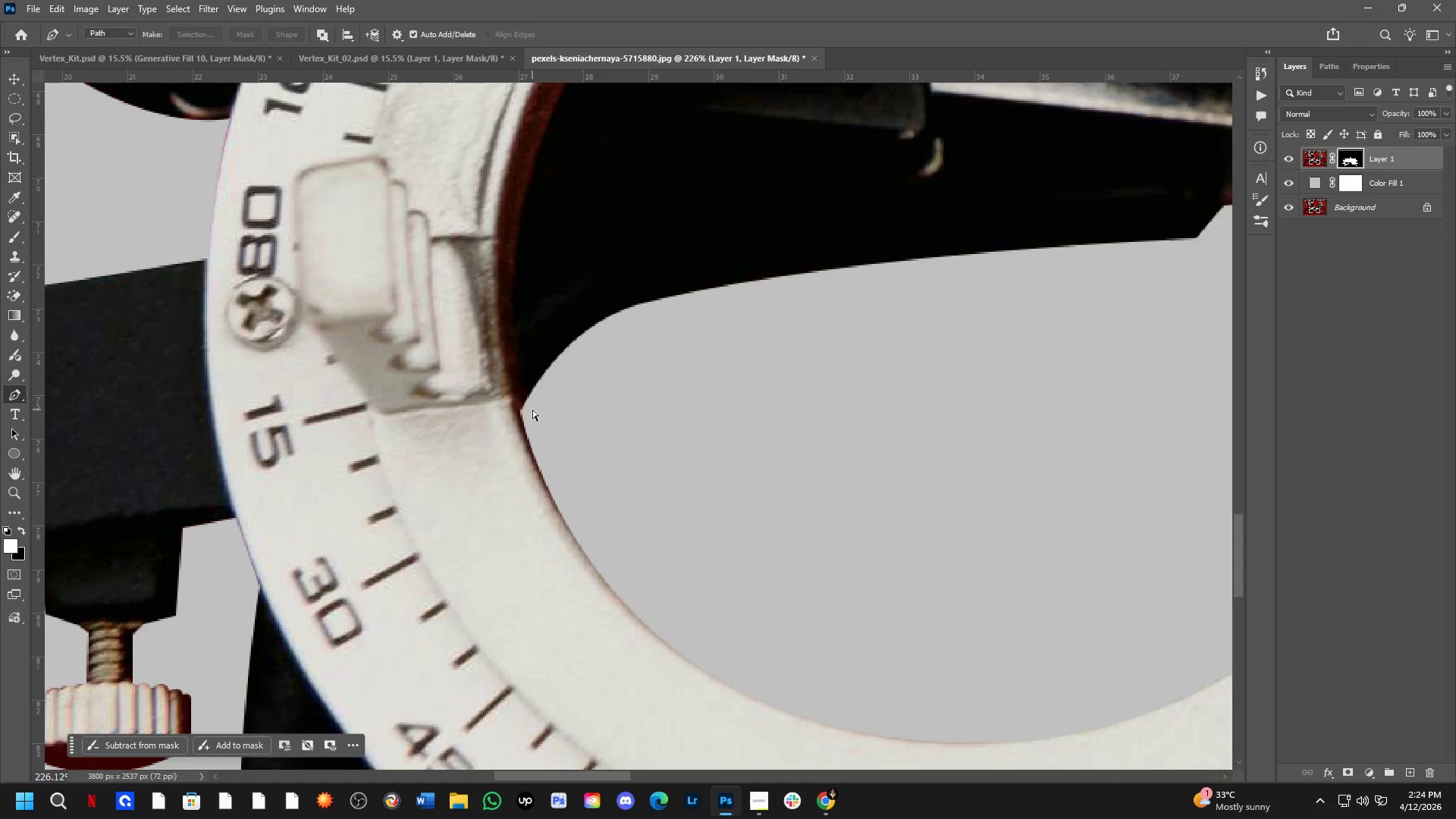 
key(Control+Z)
 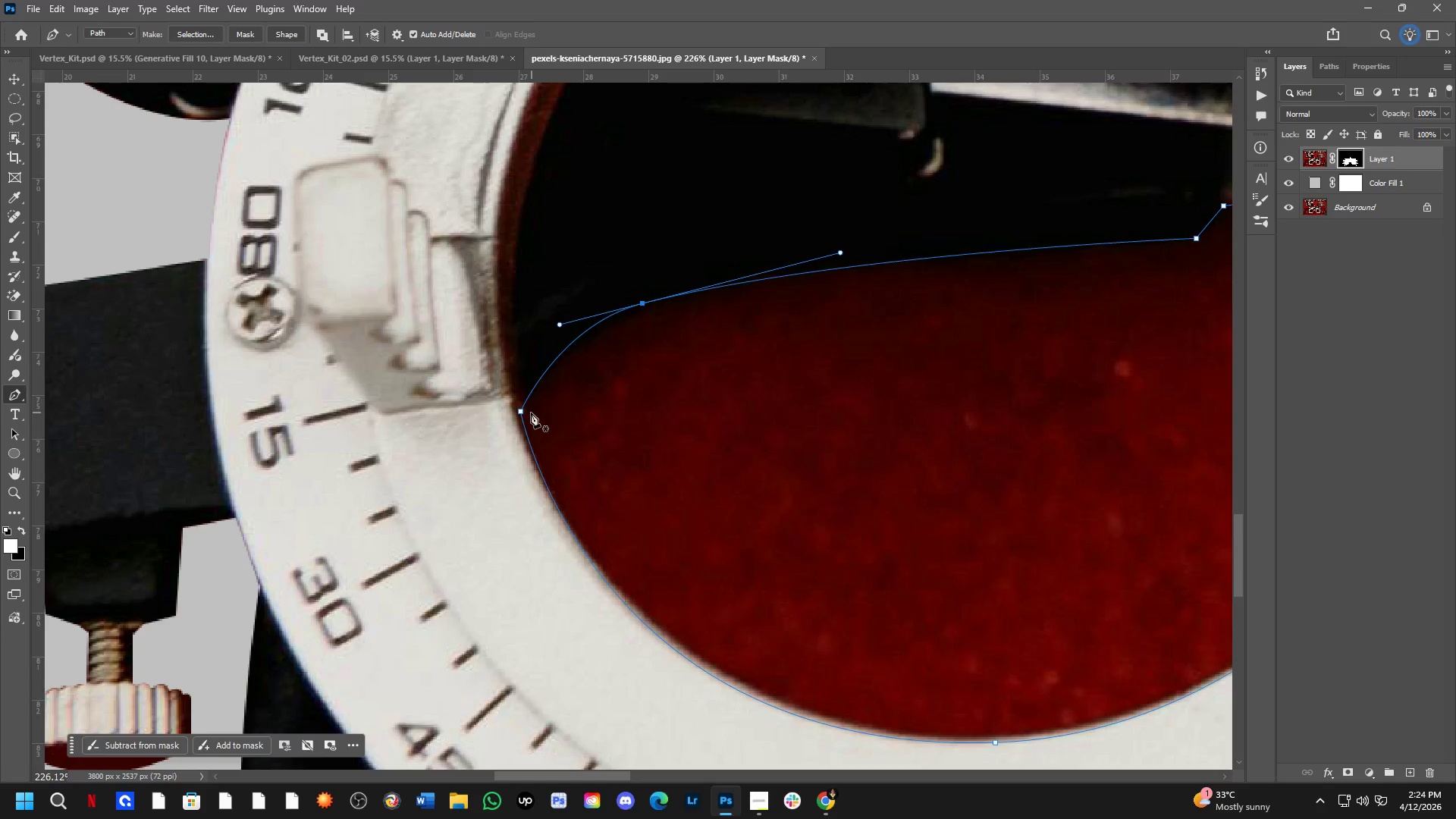 
hold_key(key=ControlLeft, duration=1.66)
left_click([519, 415])
 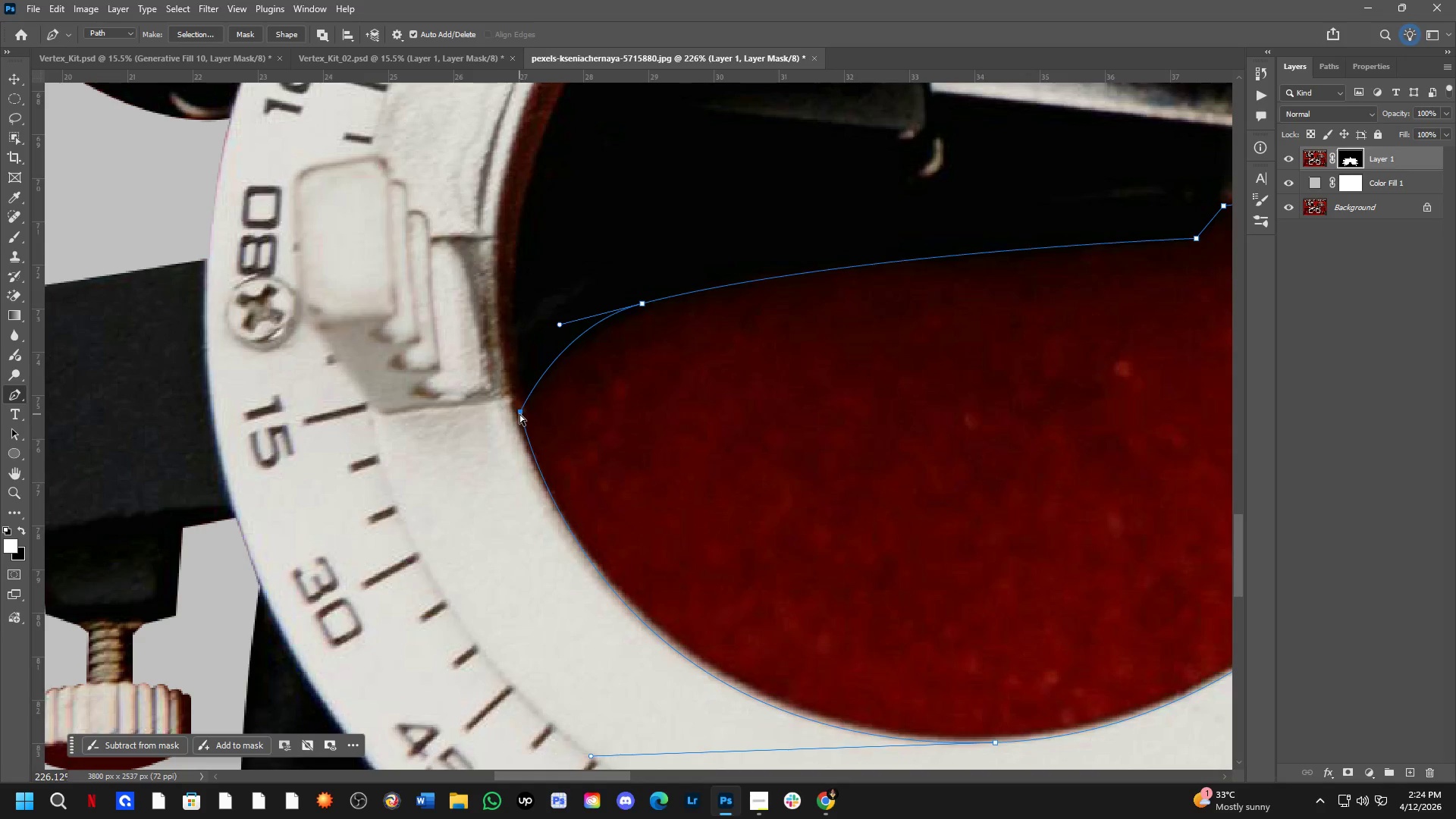 
left_click_drag(start_coordinate=[519, 414], to_coordinate=[511, 415])
 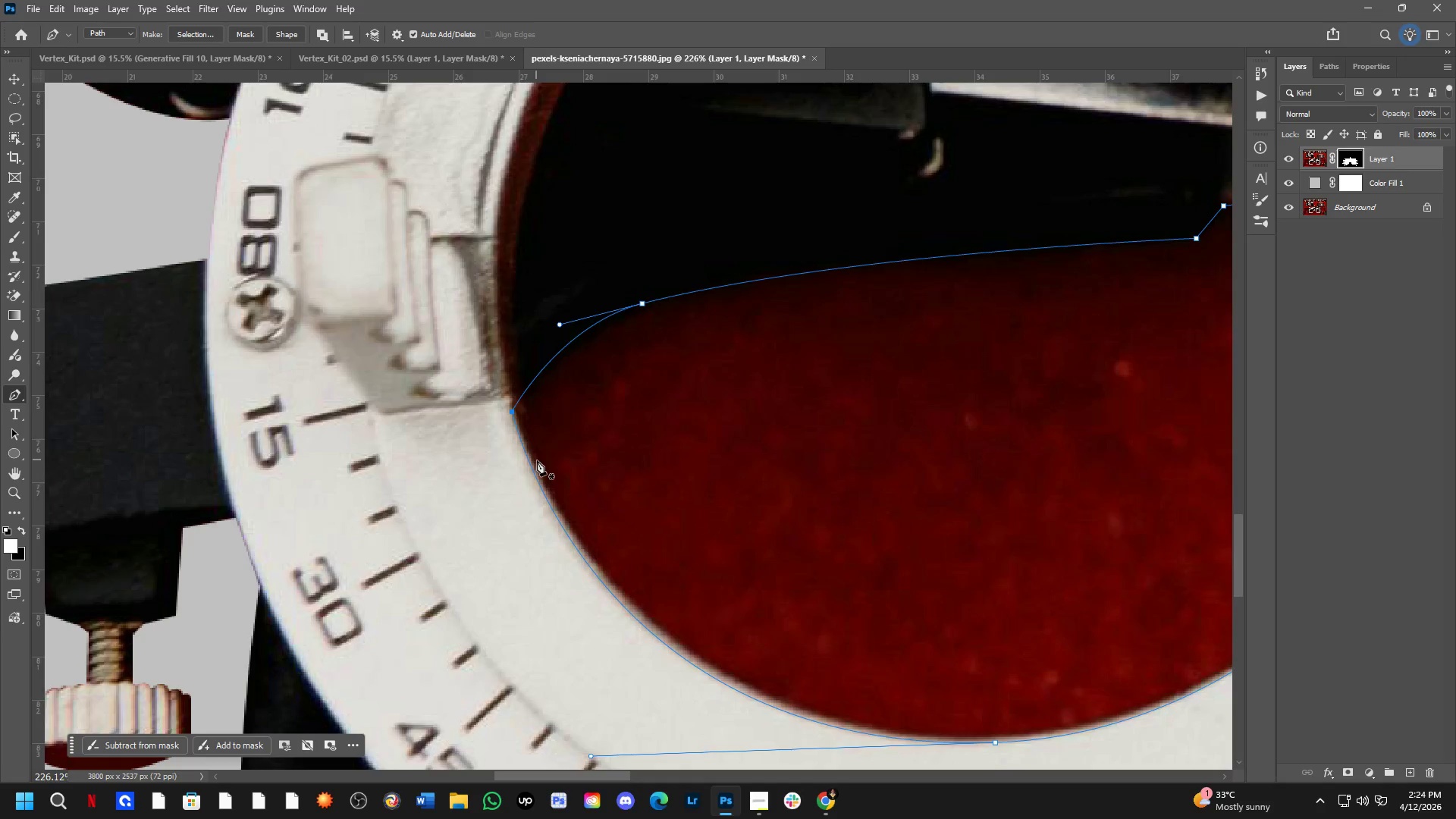 
key(Control+ControlLeft)
 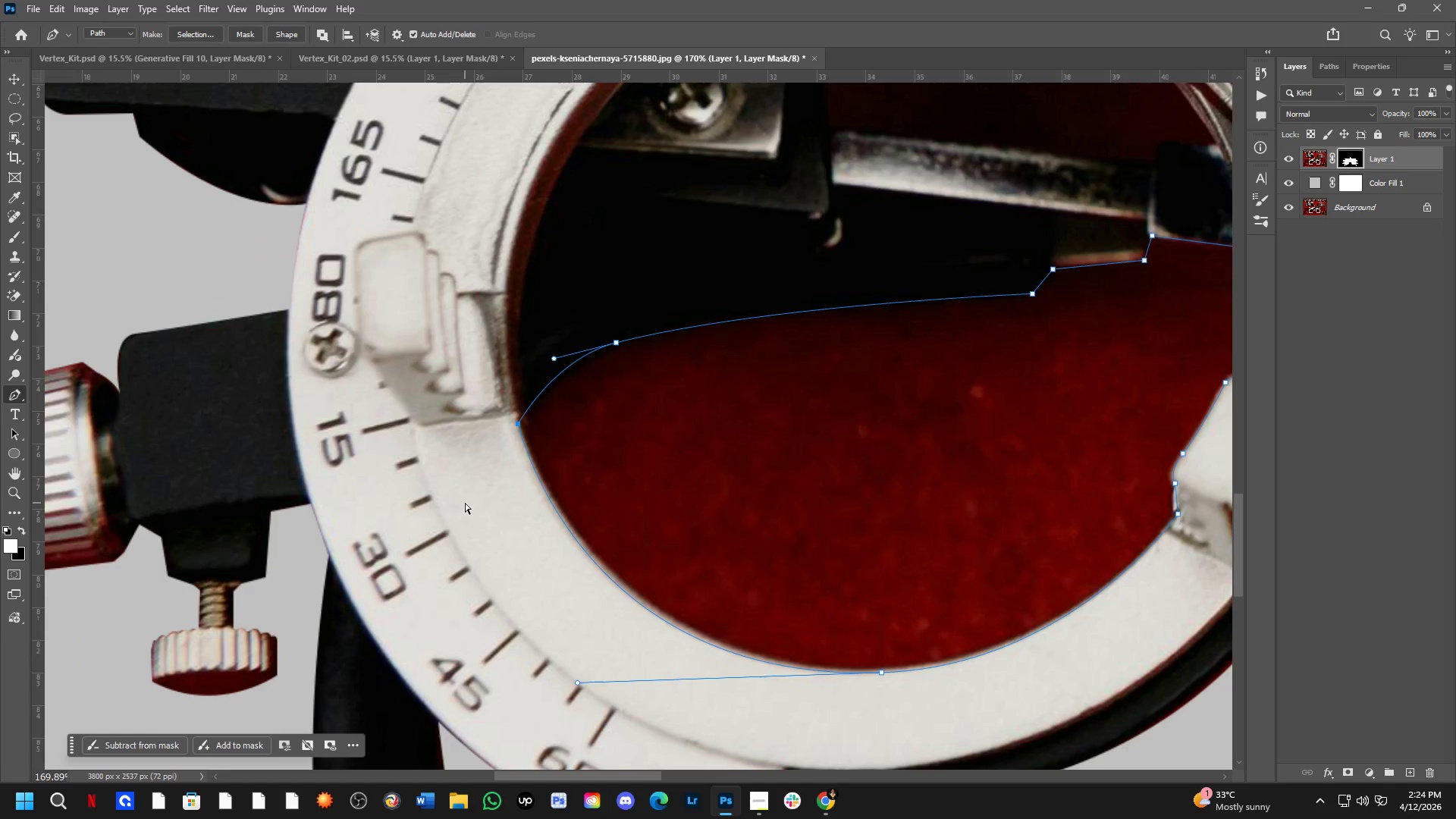 
key(Control+NumpadEnter)
 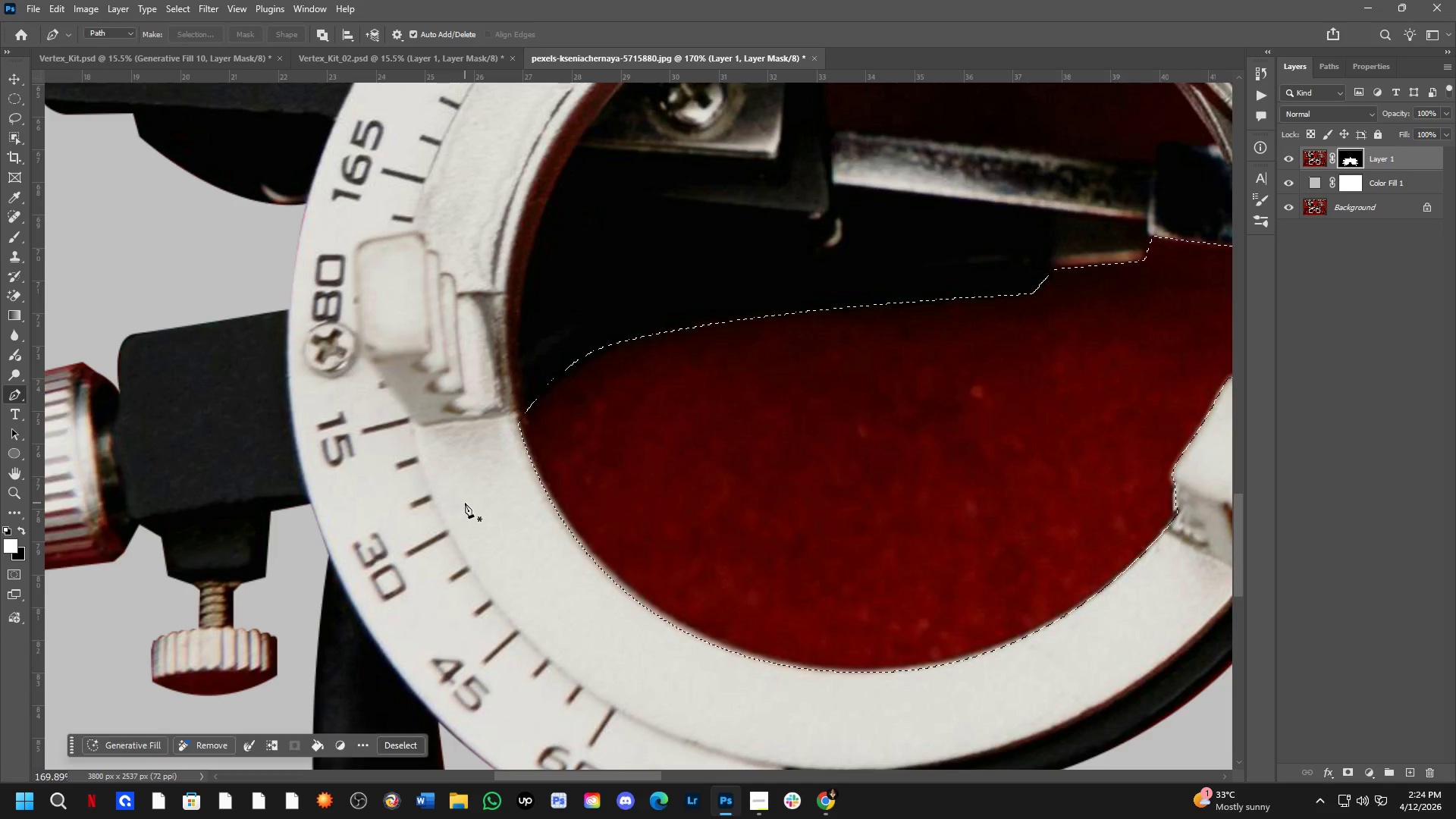 
scroll: coordinate [537, 460], scroll_direction: down, amount: 3.0
 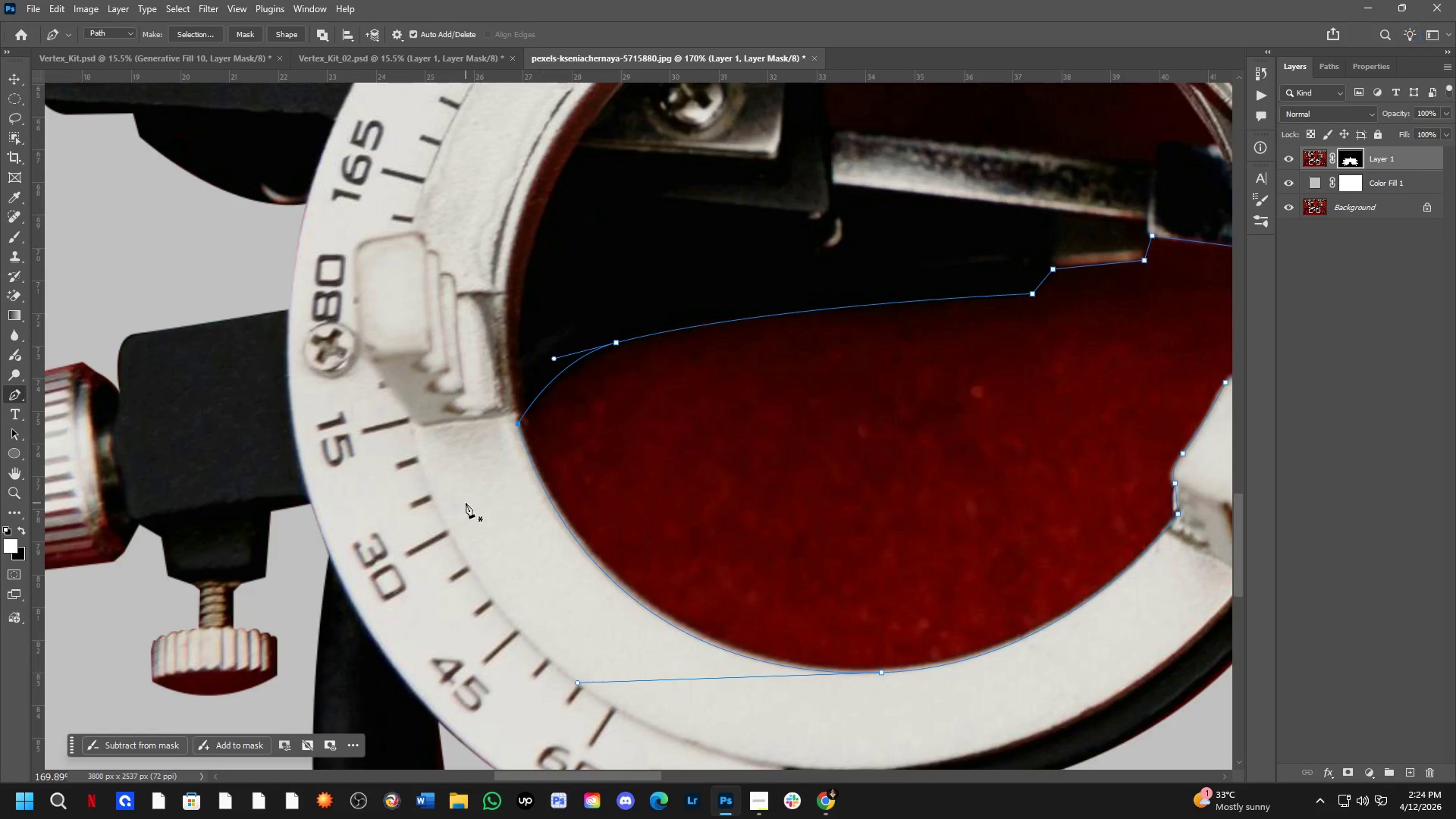 
key(Control+X)
 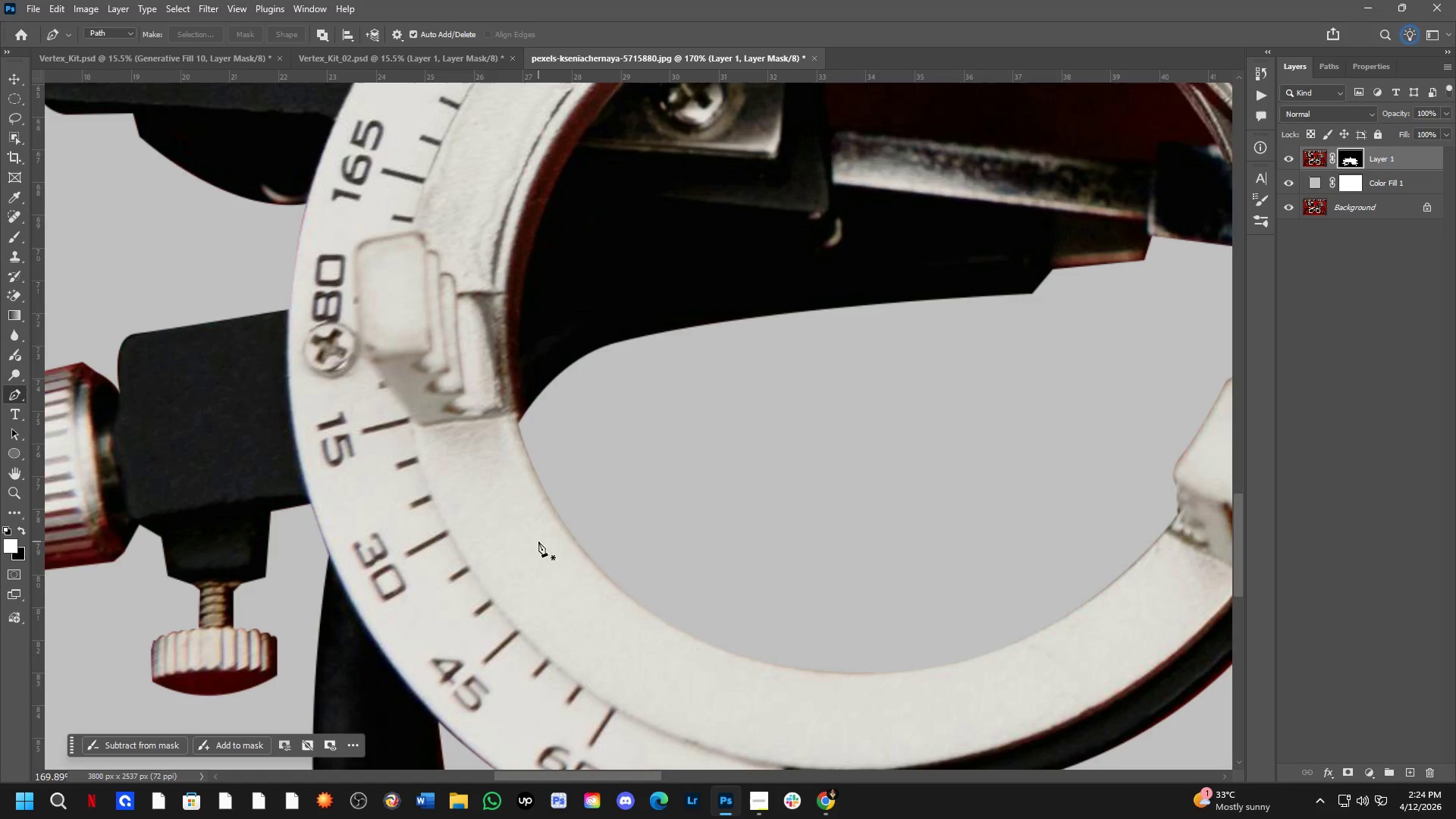 
hold_key(key=Space, duration=1.24)
 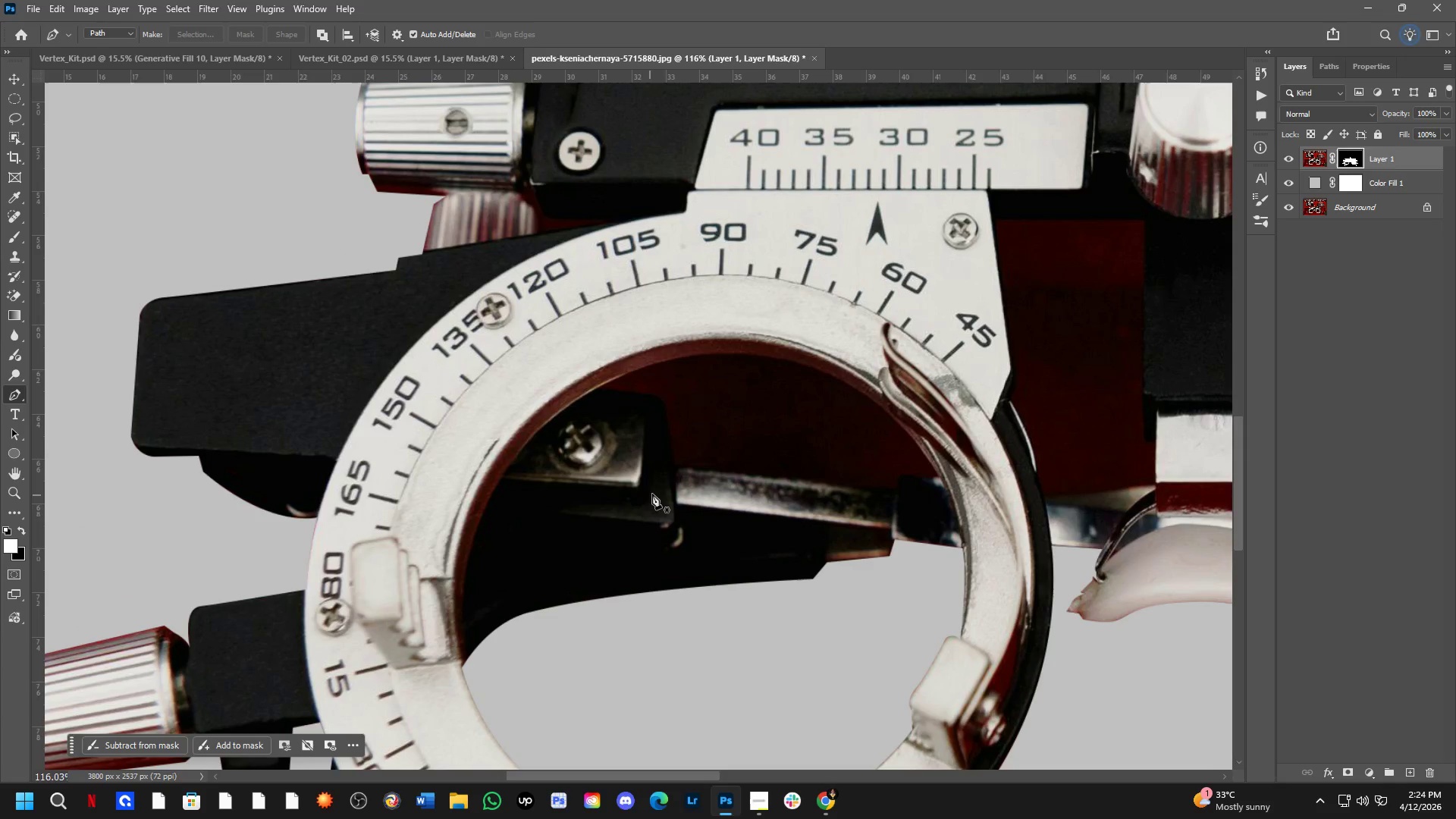 
left_click_drag(start_coordinate=[673, 445], to_coordinate=[651, 551])
 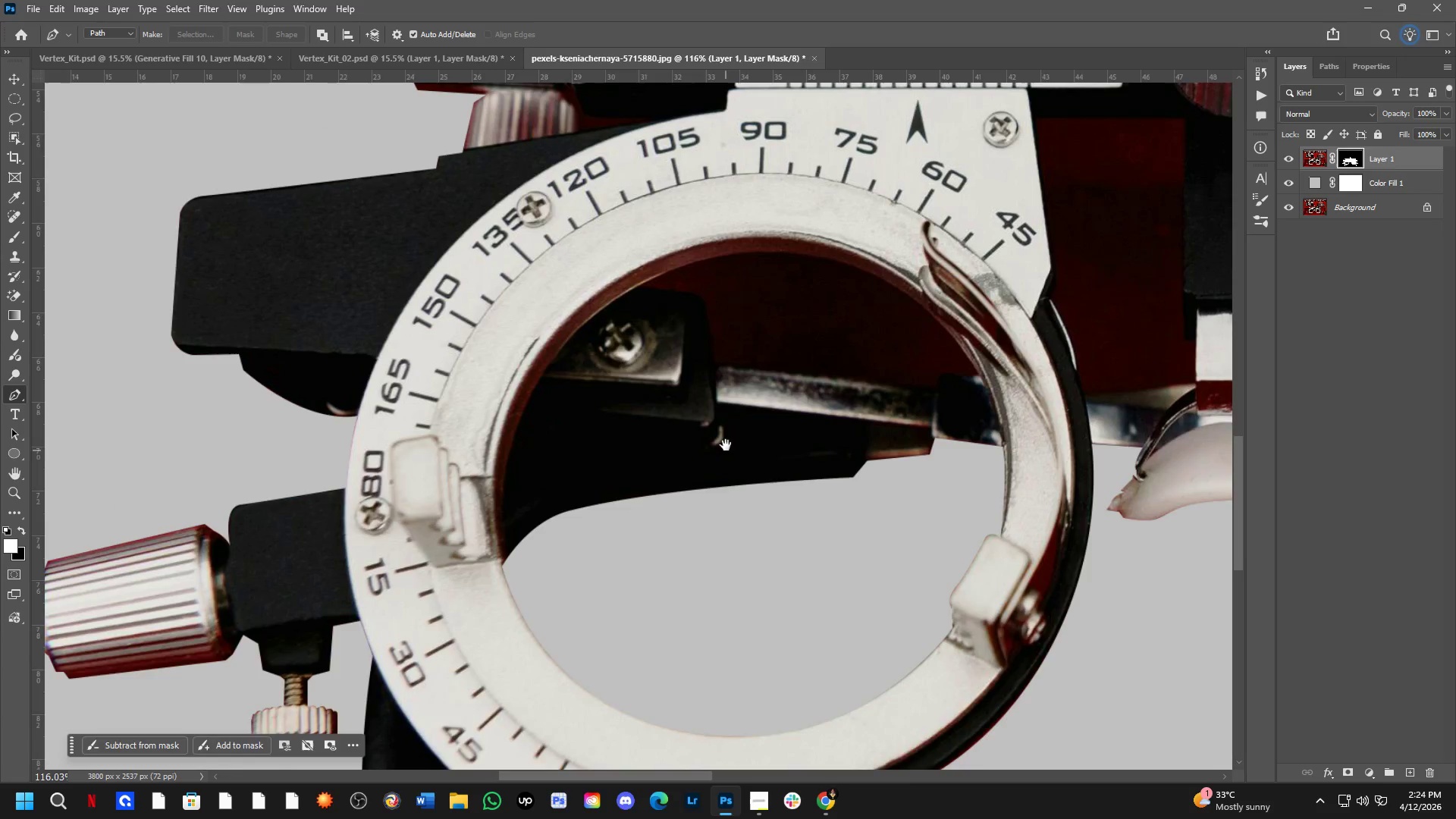 
scroll: coordinate [539, 541], scroll_direction: down, amount: 4.0
 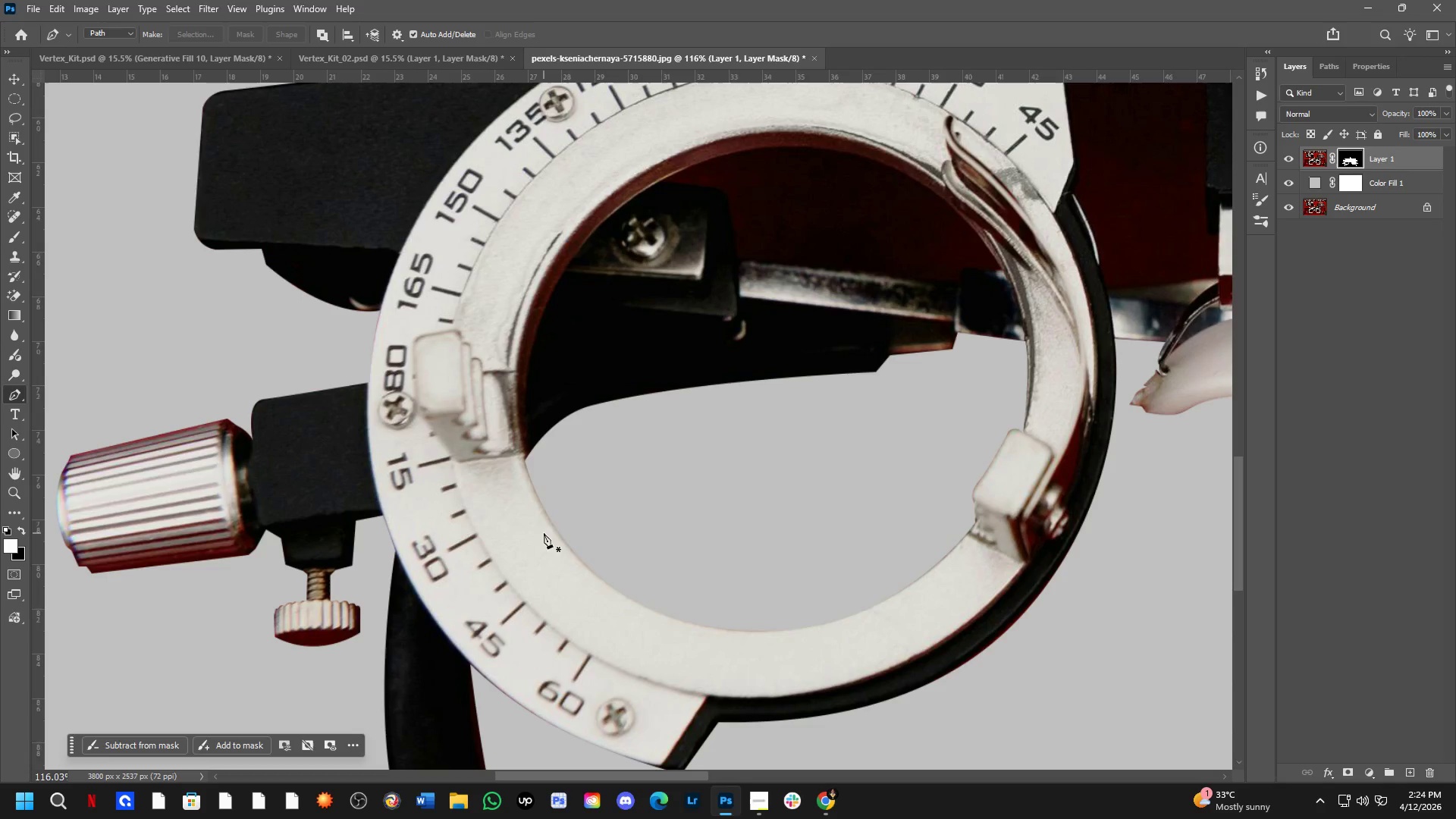 
left_click_drag(start_coordinate=[717, 450], to_coordinate=[676, 552])
 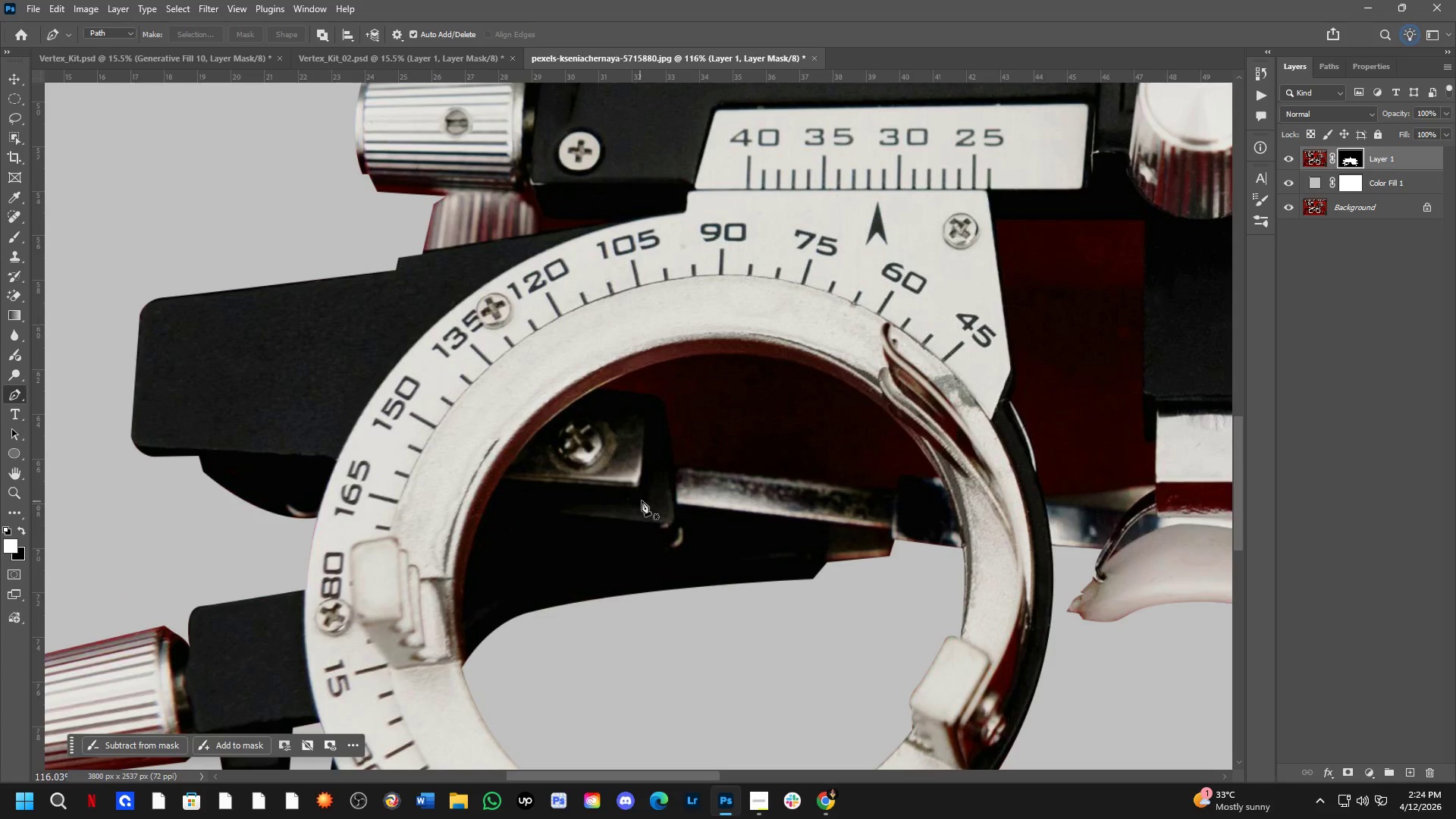 
hold_key(key=Space, duration=0.53)
 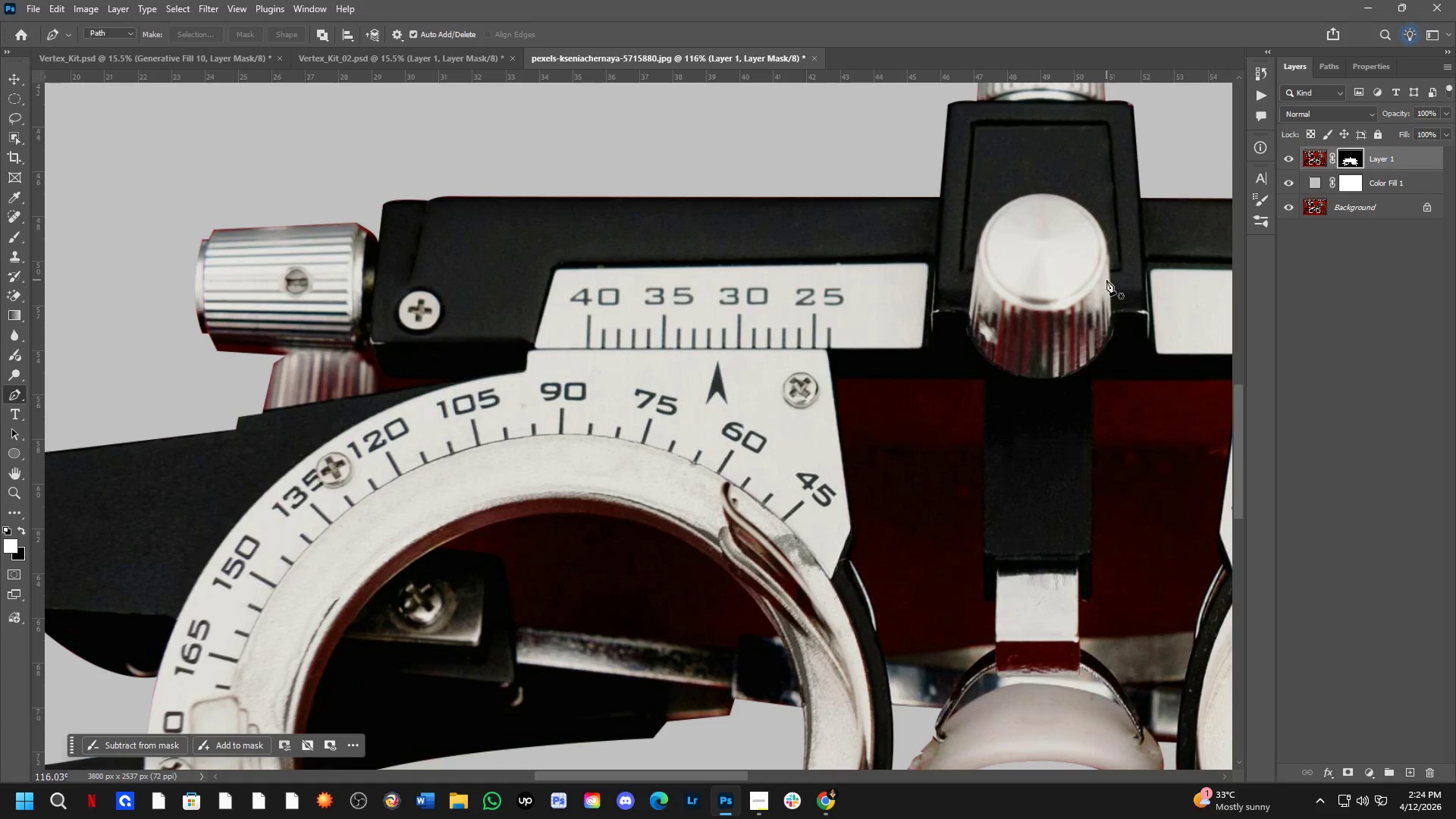 
left_click_drag(start_coordinate=[657, 479], to_coordinate=[497, 639])
 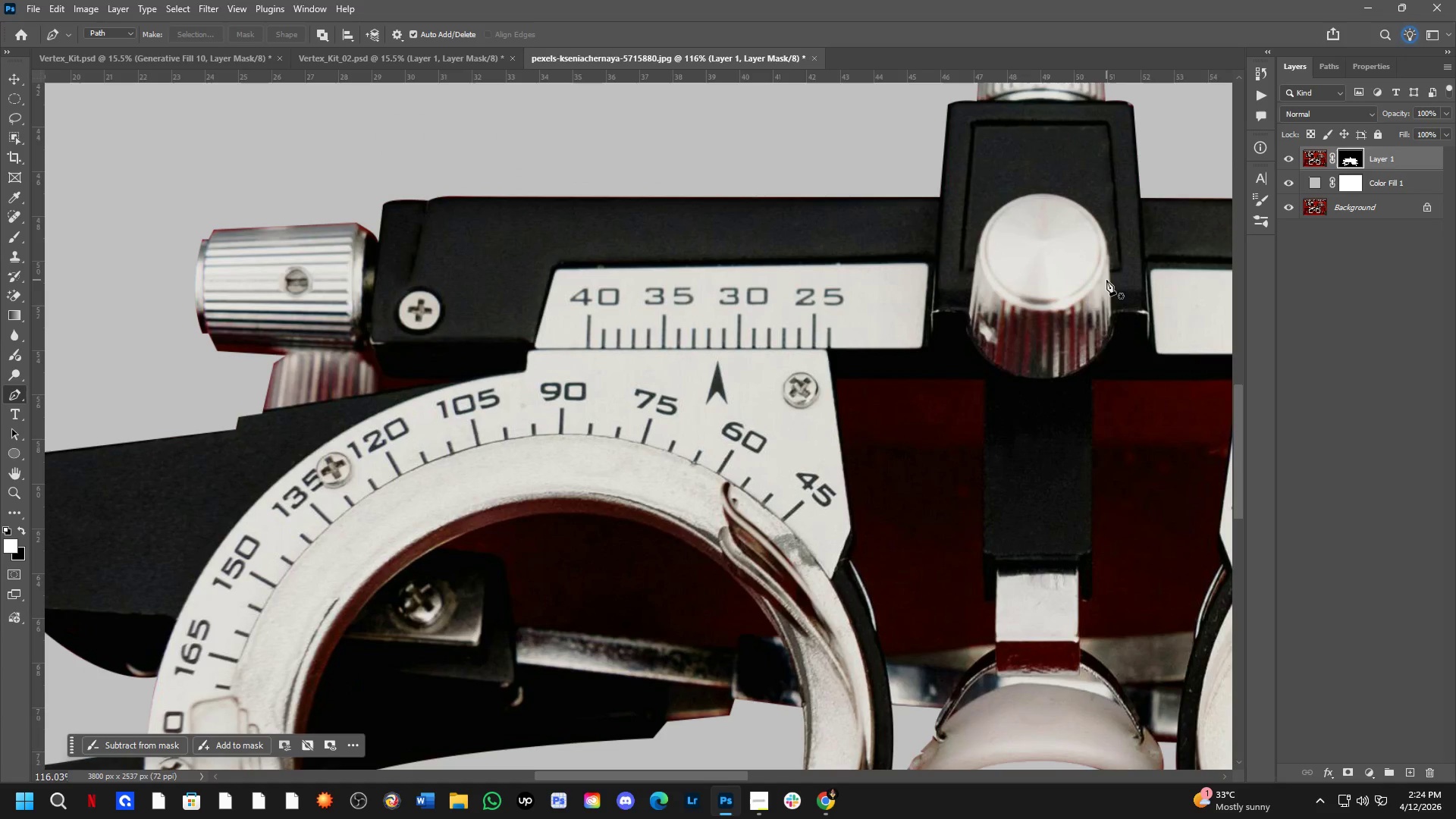 
scroll: coordinate [838, 378], scroll_direction: up, amount: 4.0
 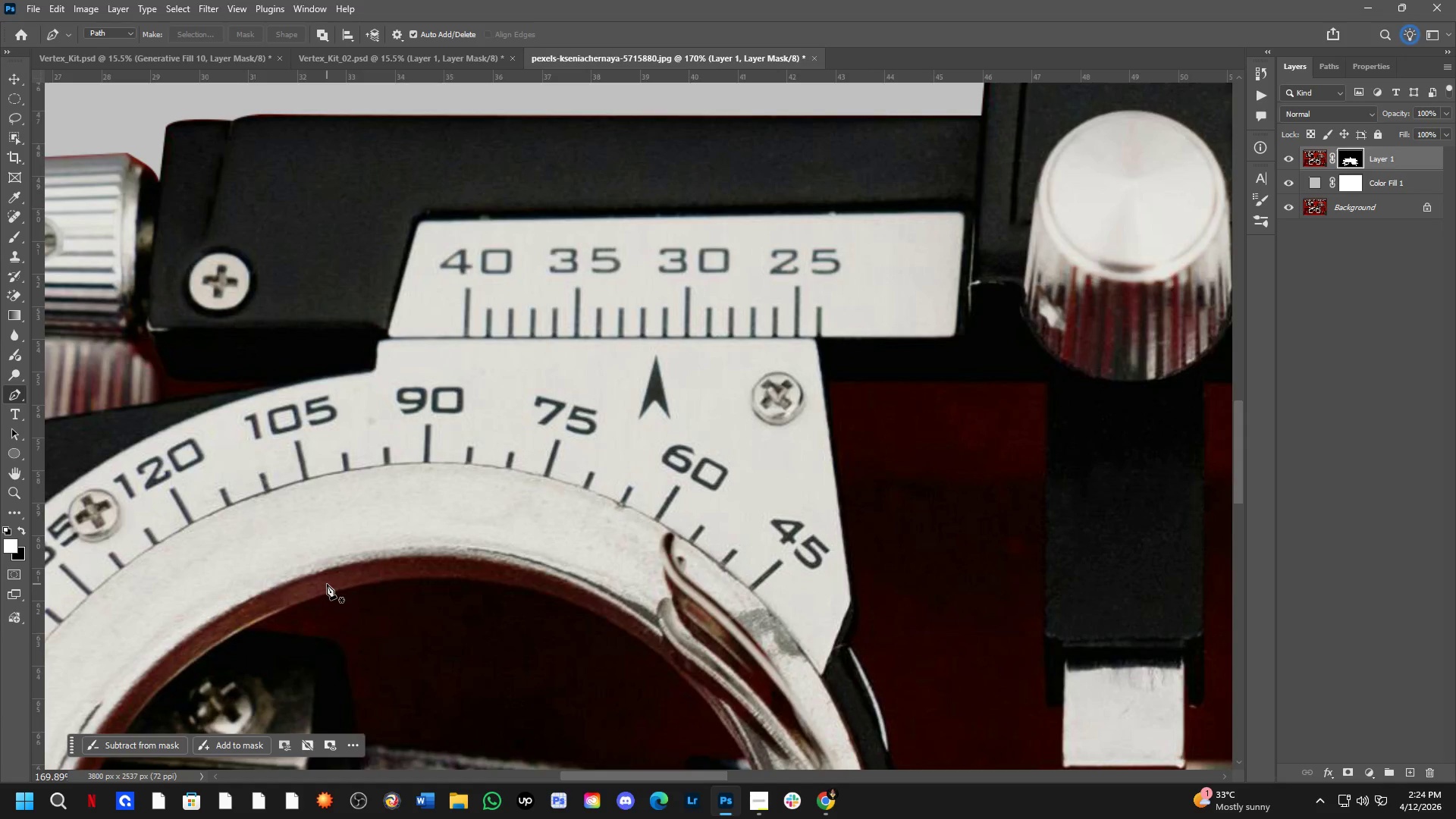 
hold_key(key=Space, duration=0.53)
 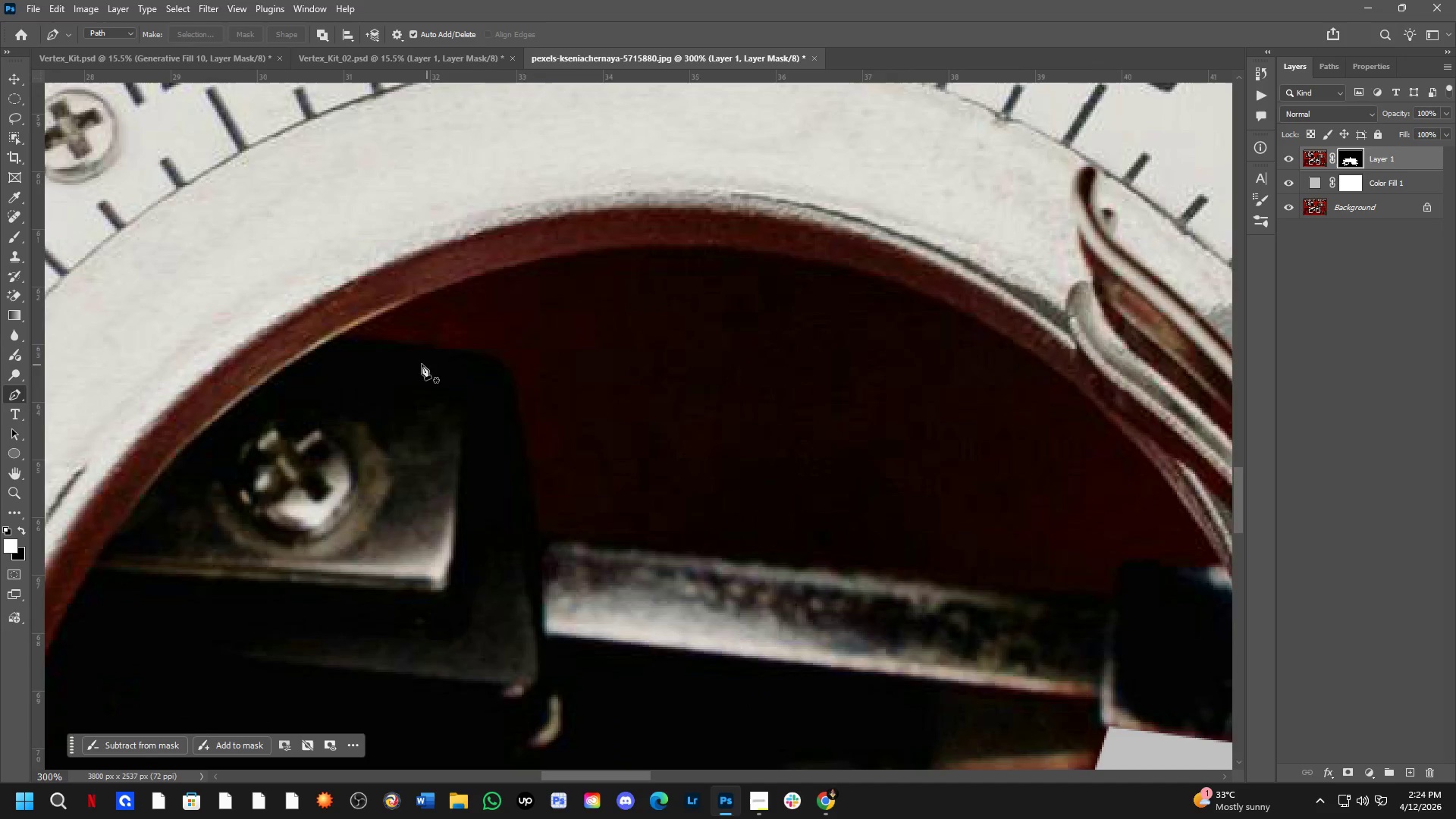 
left_click_drag(start_coordinate=[369, 563], to_coordinate=[523, 350])
 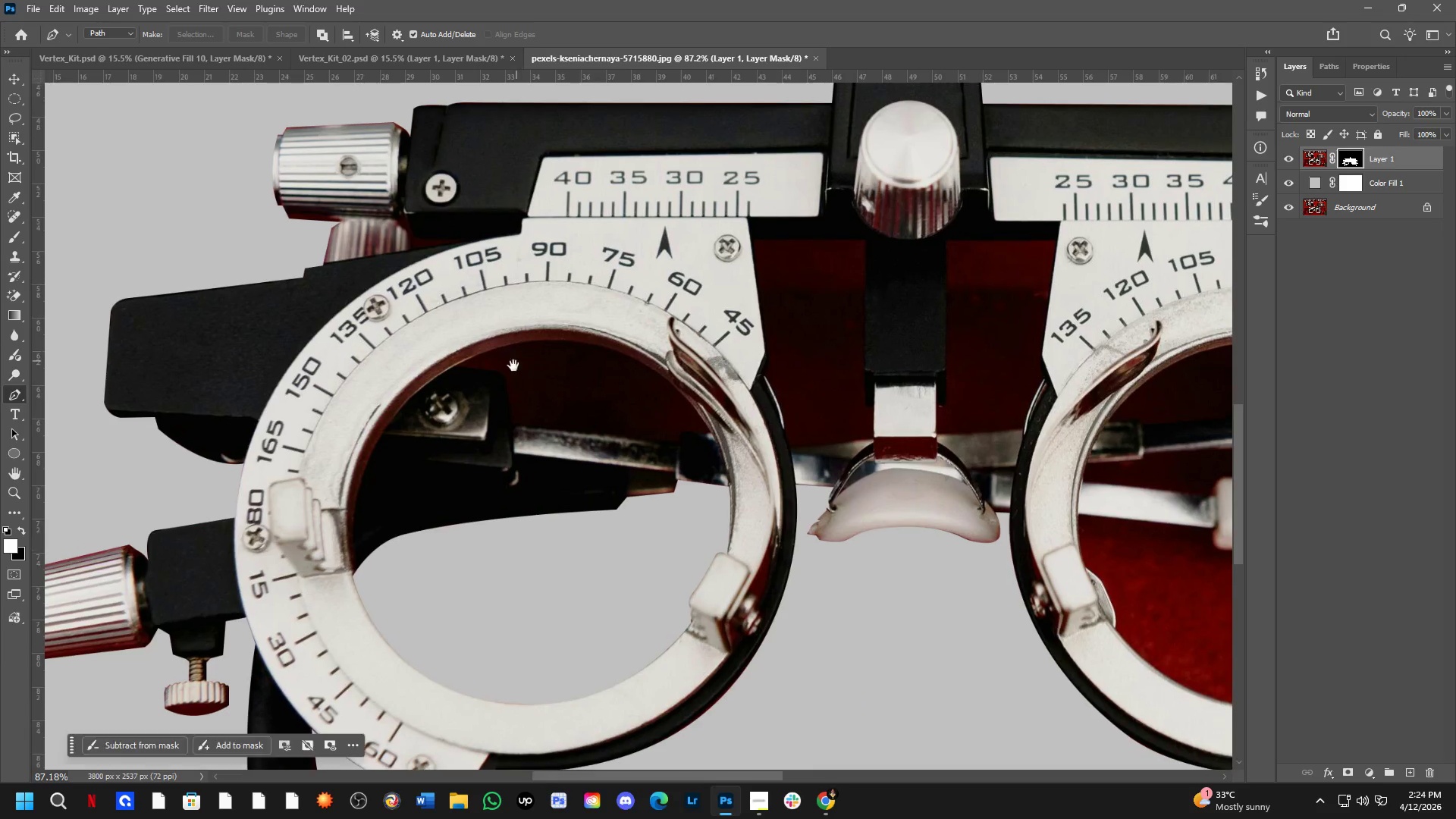 
scroll: coordinate [357, 526], scroll_direction: down, amount: 7.0
 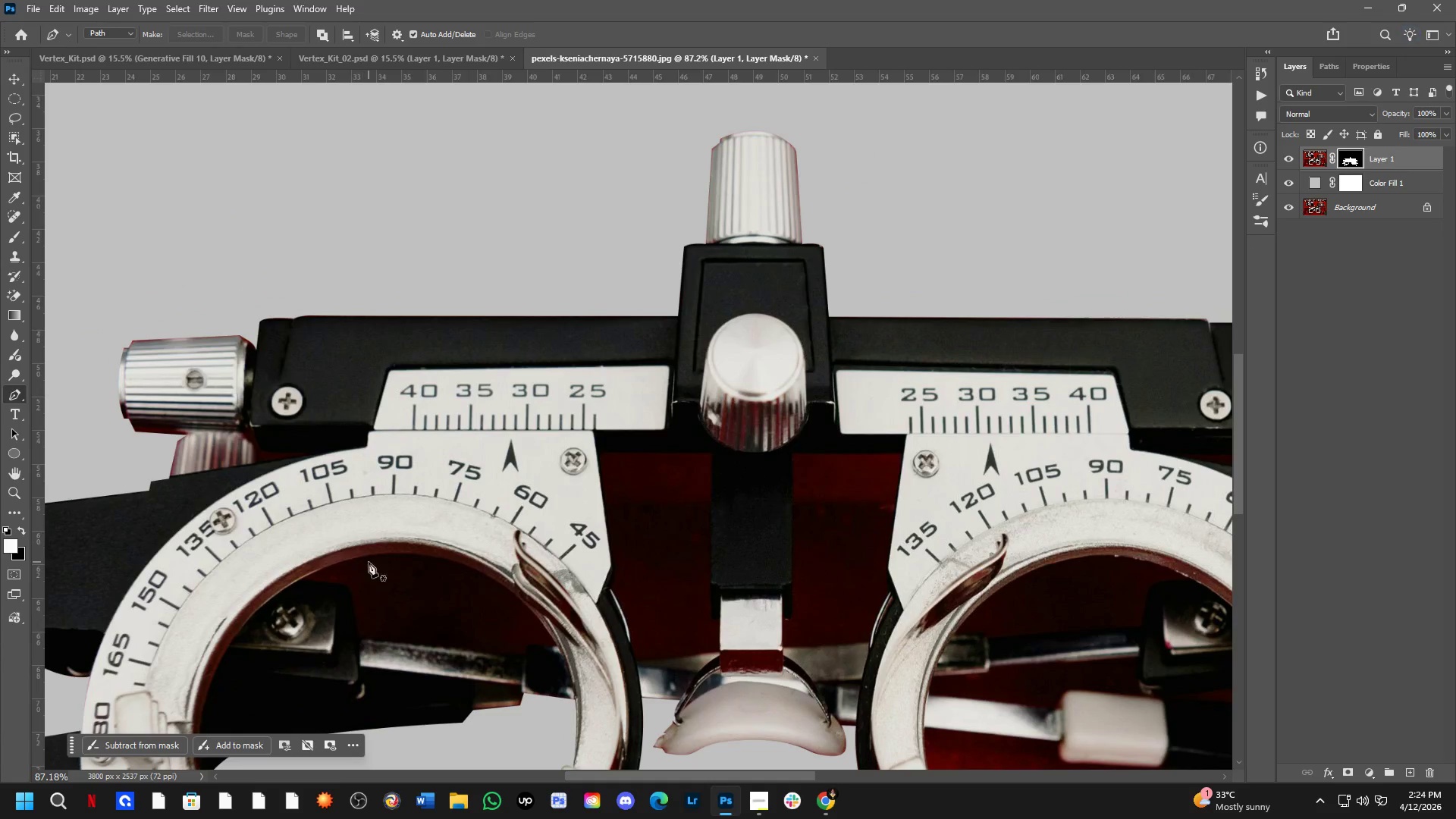 
key(Shift+ShiftLeft)
 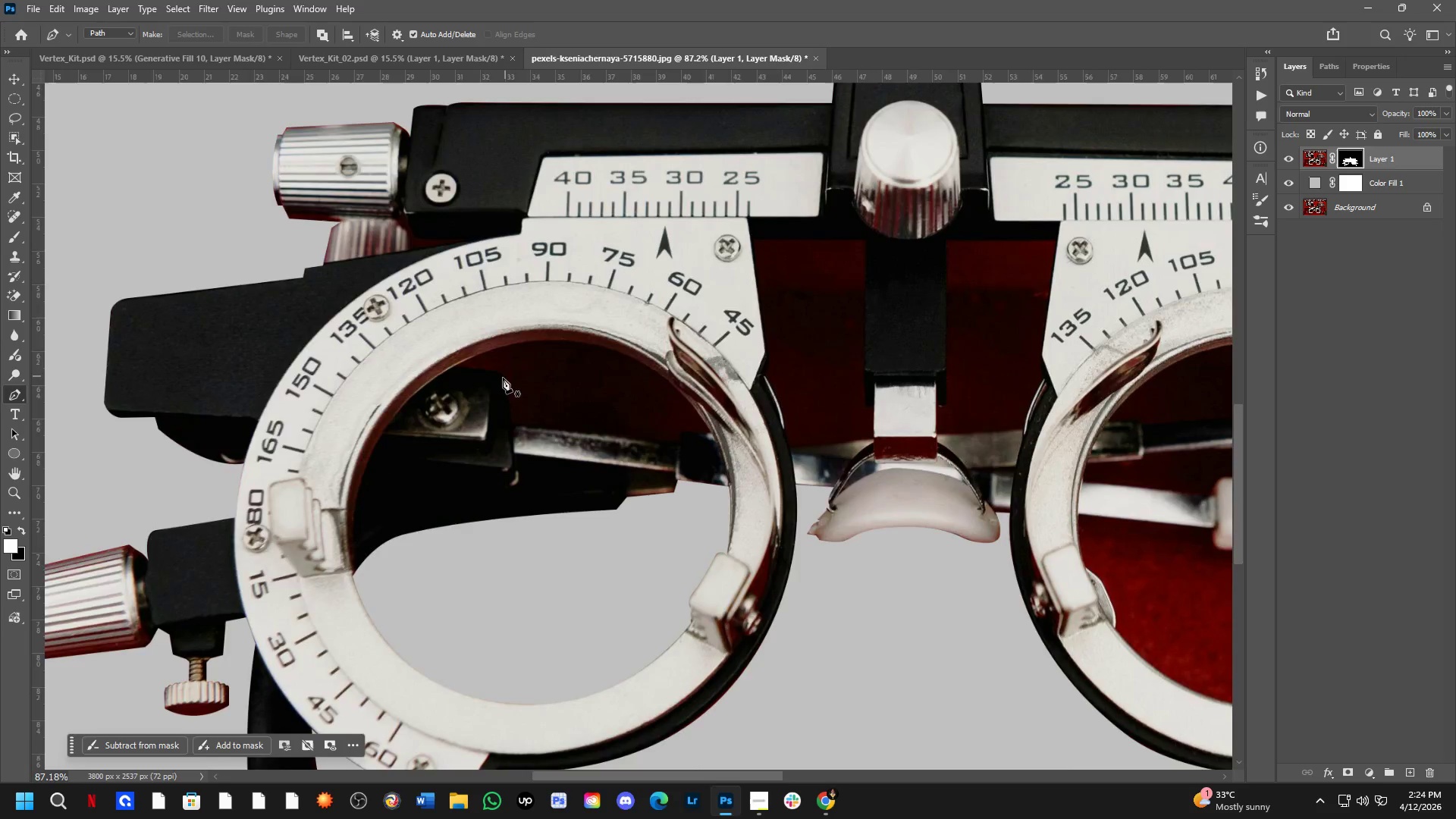 
scroll: coordinate [400, 355], scroll_direction: up, amount: 5.0
 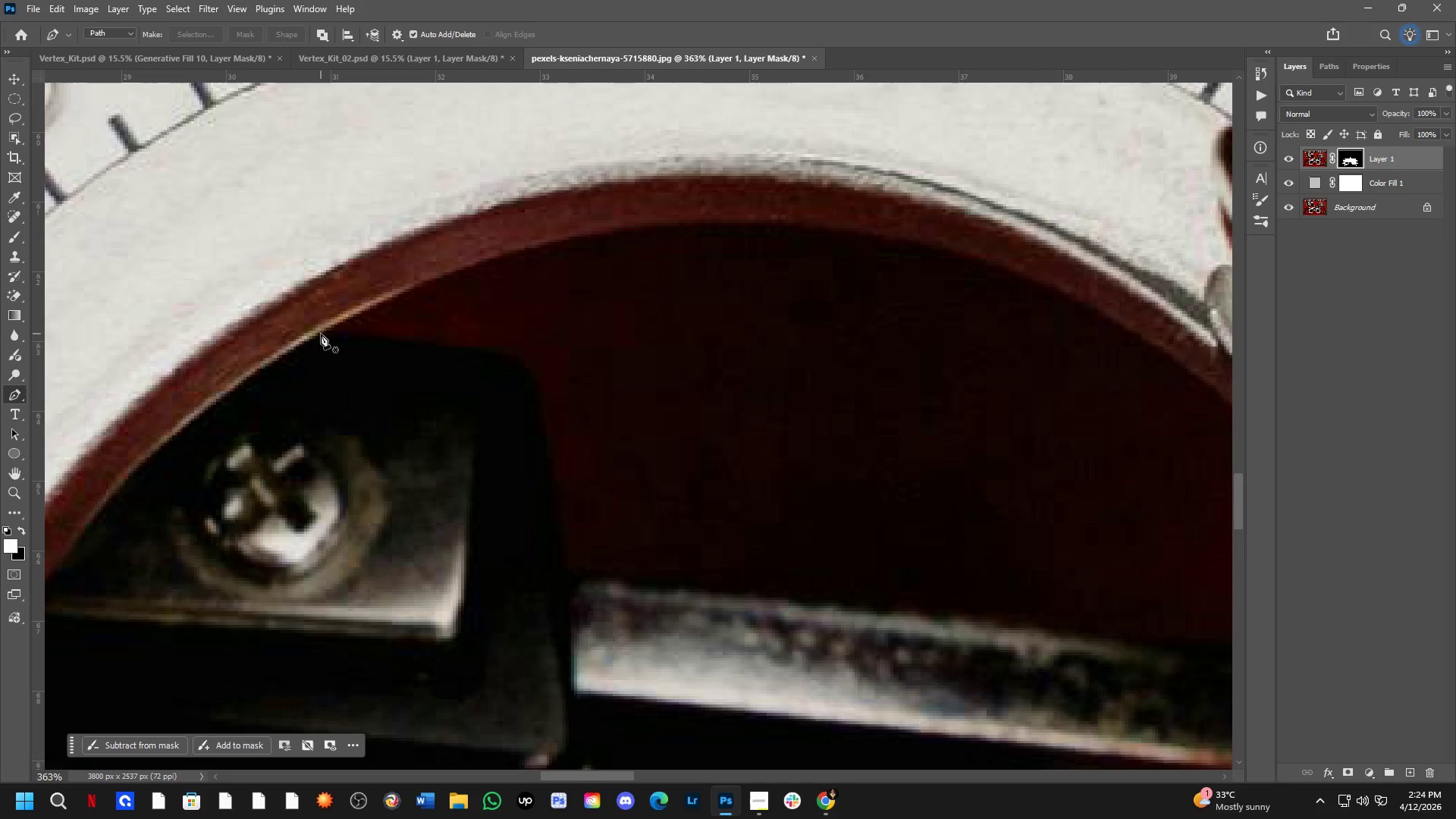 
left_click([321, 334])
 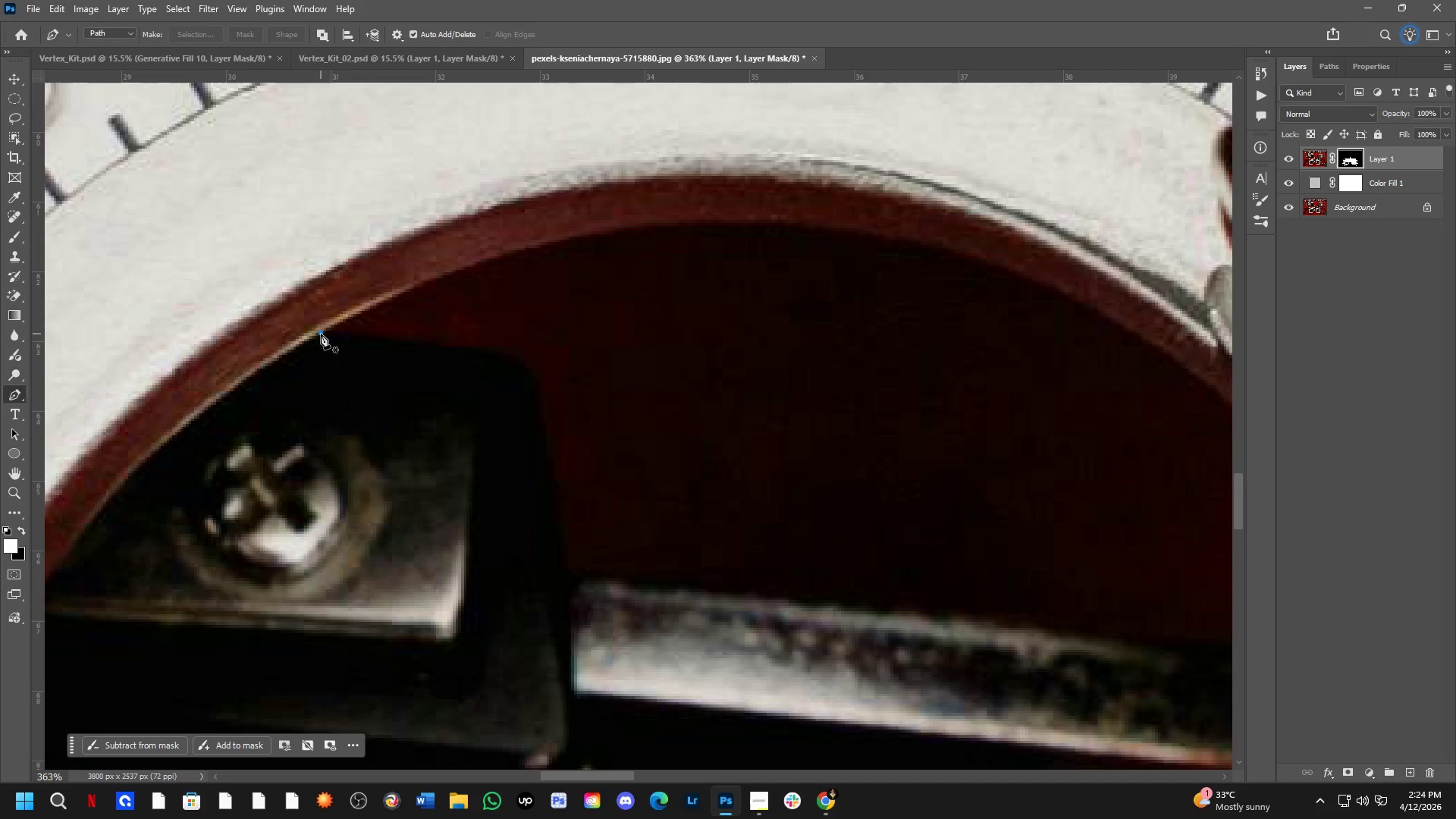 
hold_key(key=Space, duration=0.58)
 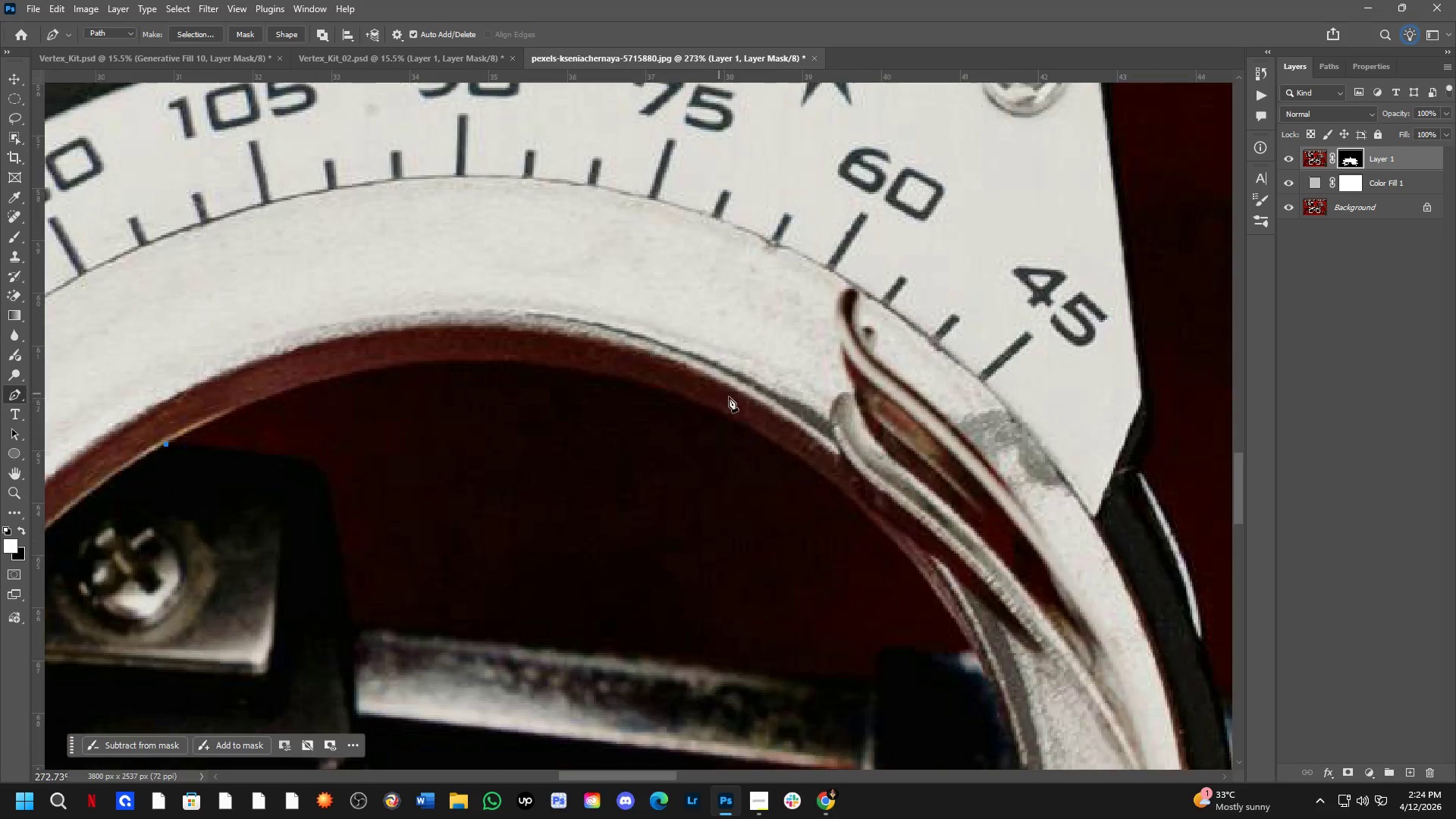 
left_click_drag(start_coordinate=[934, 291], to_coordinate=[603, 421])
 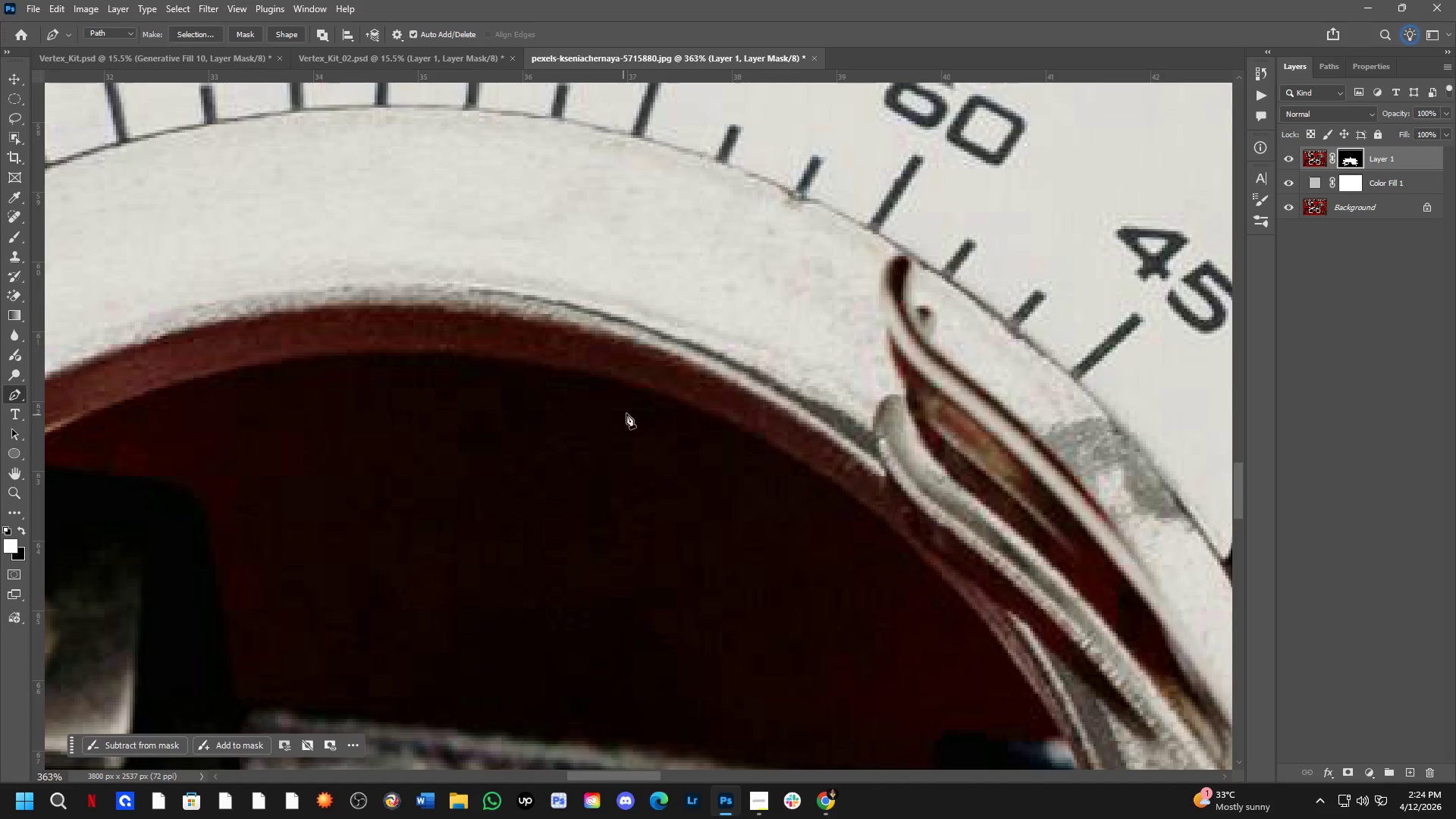 
scroll: coordinate [753, 409], scroll_direction: down, amount: 5.0
 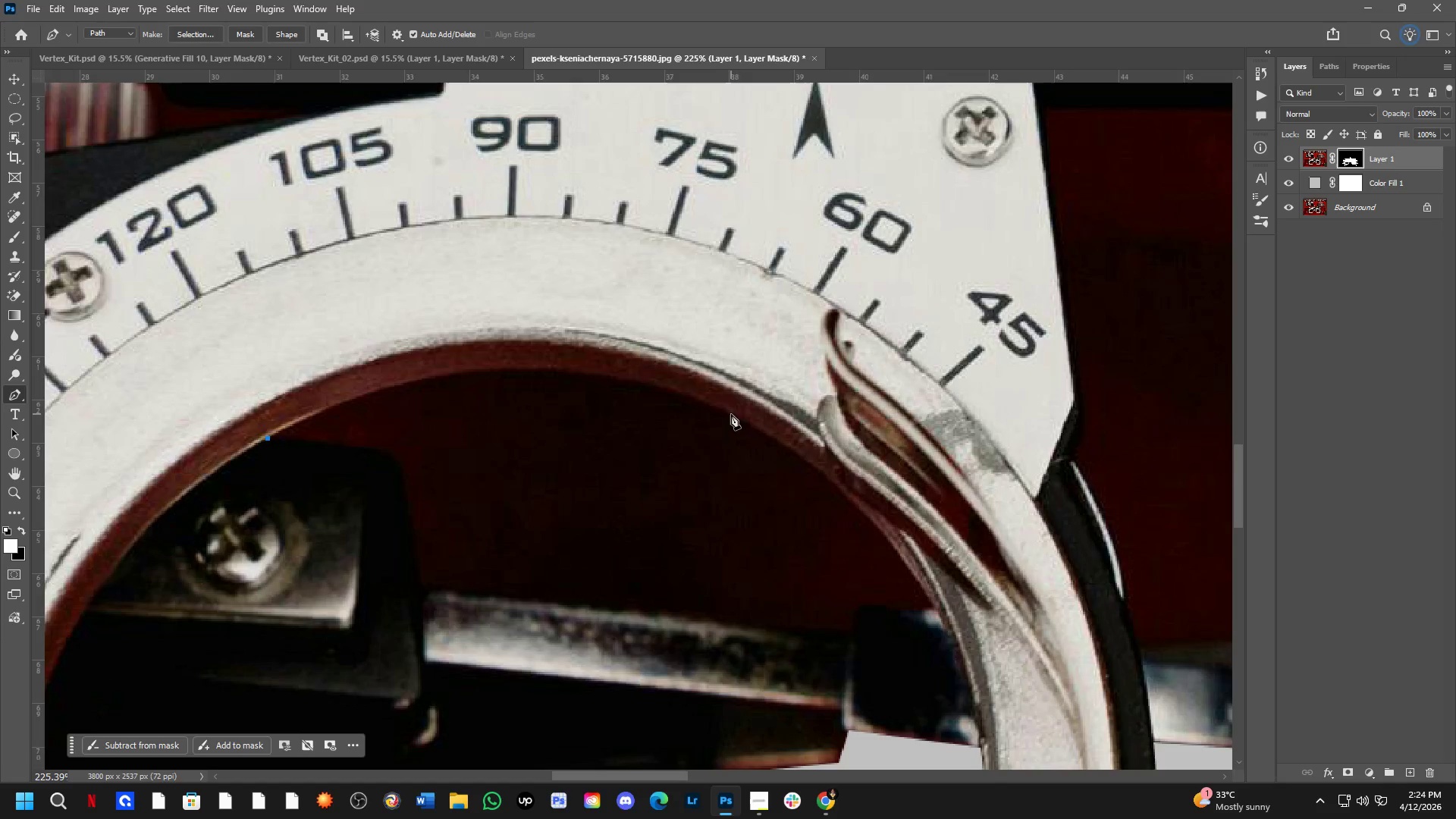 
left_click_drag(start_coordinate=[731, 414], to_coordinate=[976, 534])
 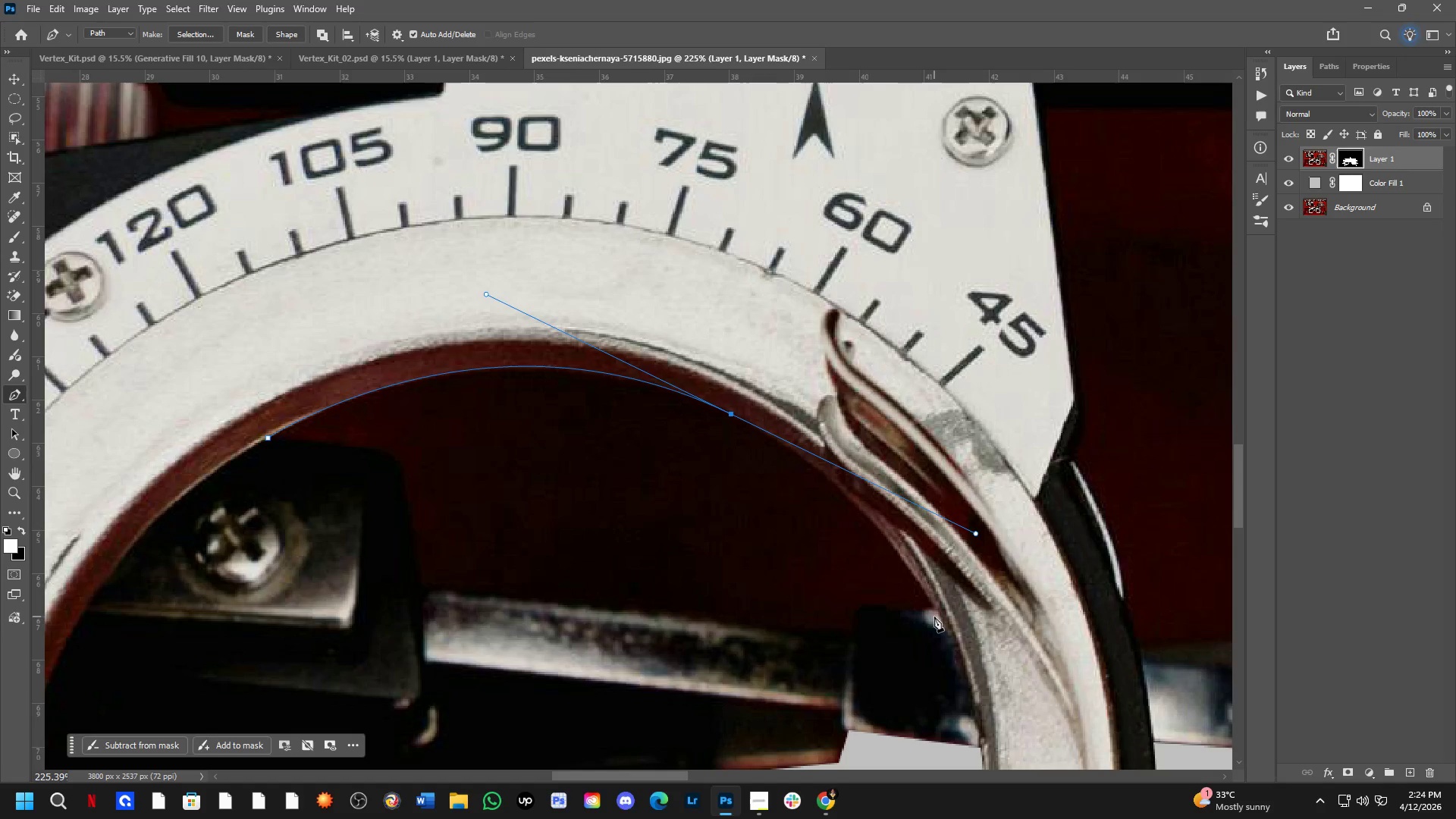 
left_click([934, 610])
 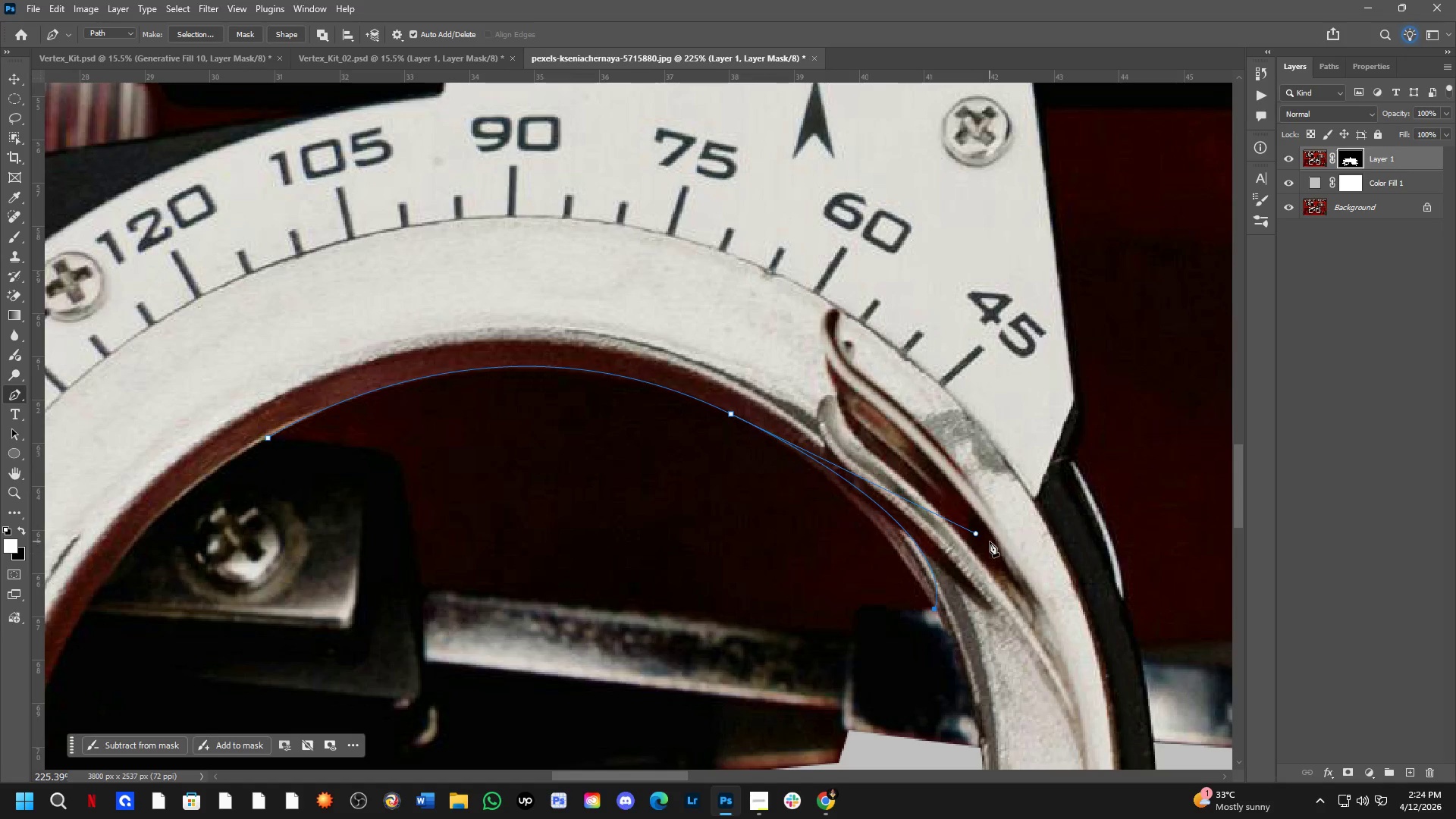 
hold_key(key=ControlLeft, duration=1.91)
left_click_drag(start_coordinate=[977, 535], to_coordinate=[912, 517])
 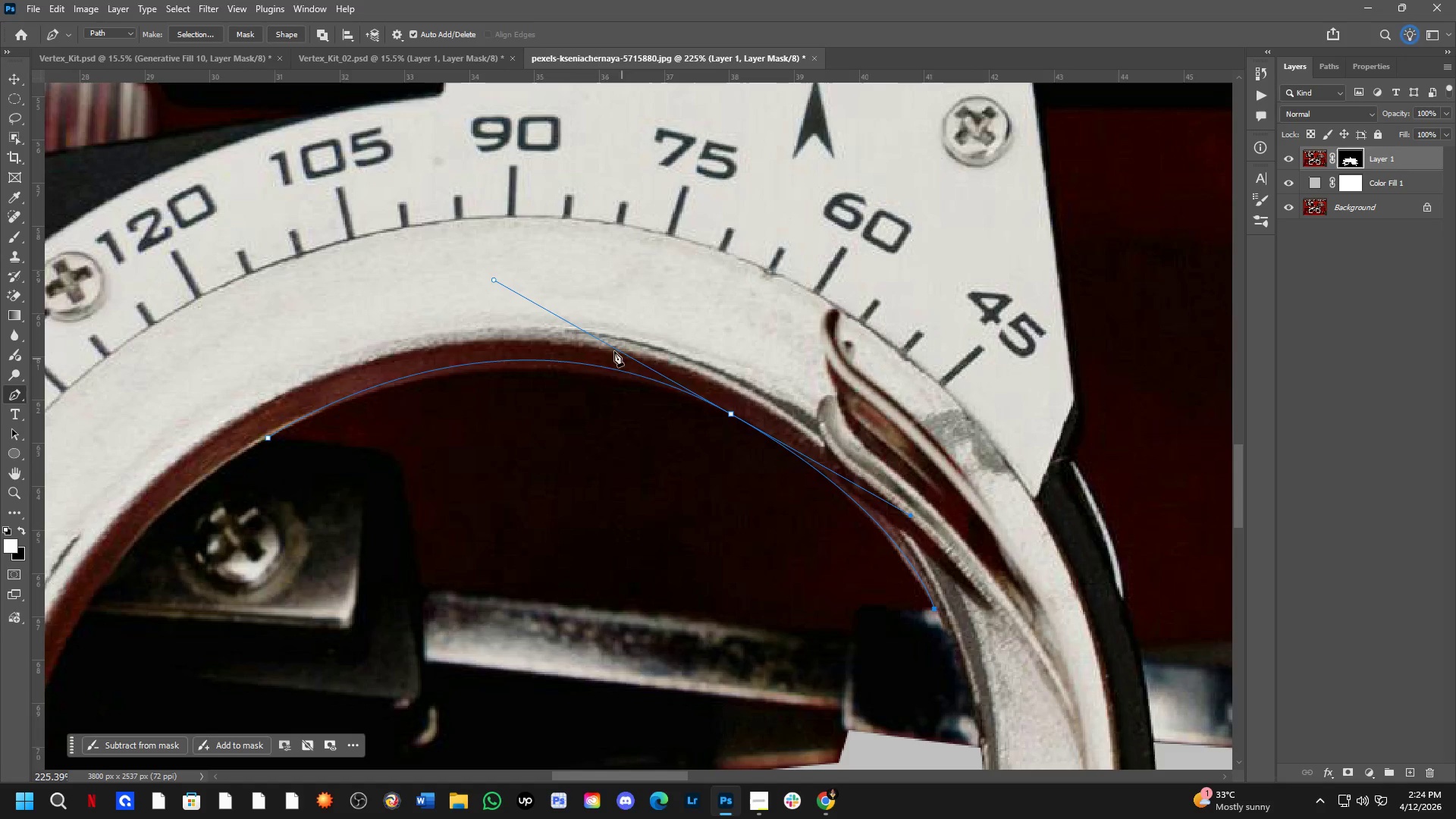 
hold_key(key=ControlLeft, duration=2.42)
left_click_drag(start_coordinate=[493, 279], to_coordinate=[500, 294])
 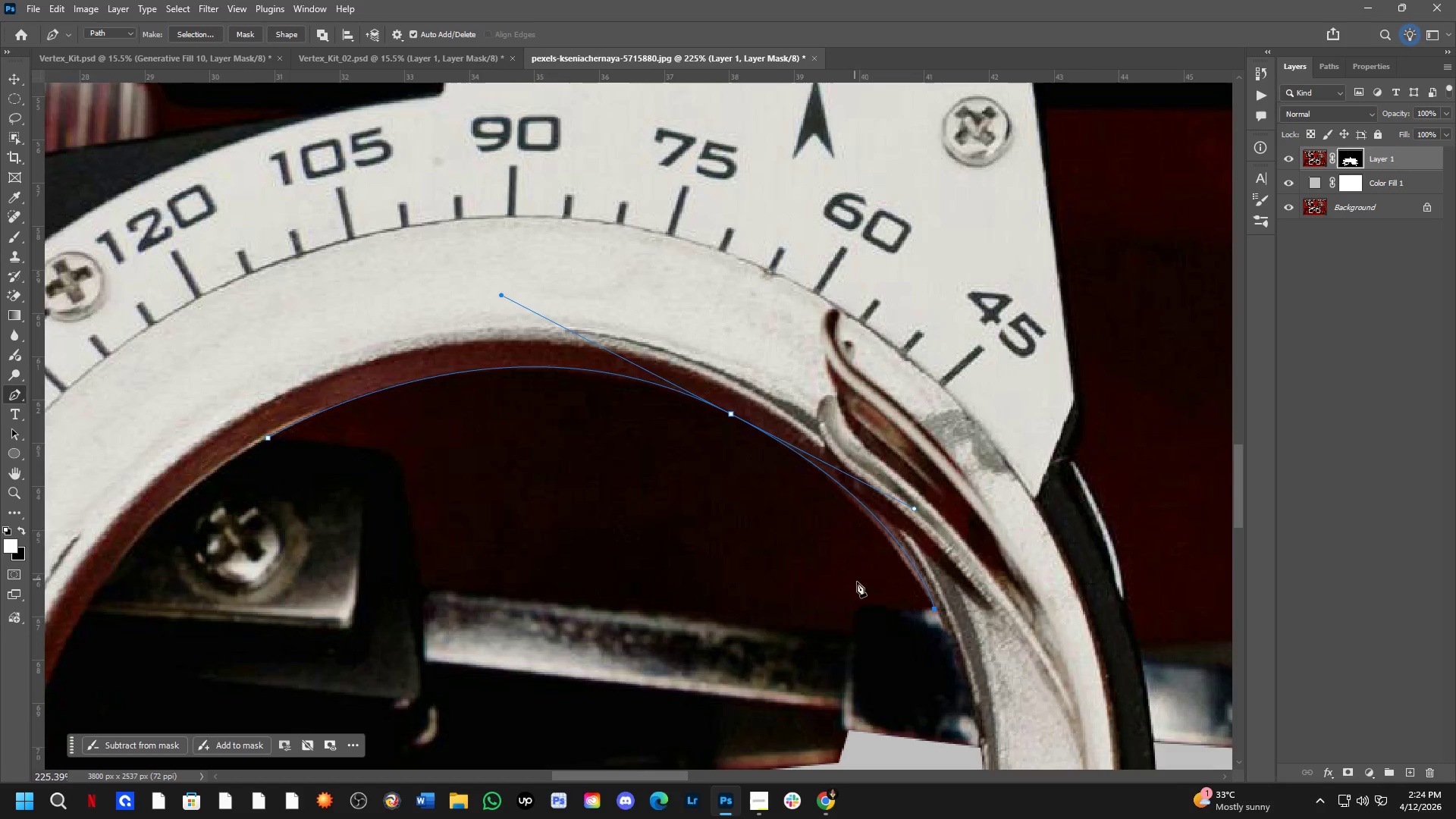 
hold_key(key=ControlLeft, duration=1.69)
 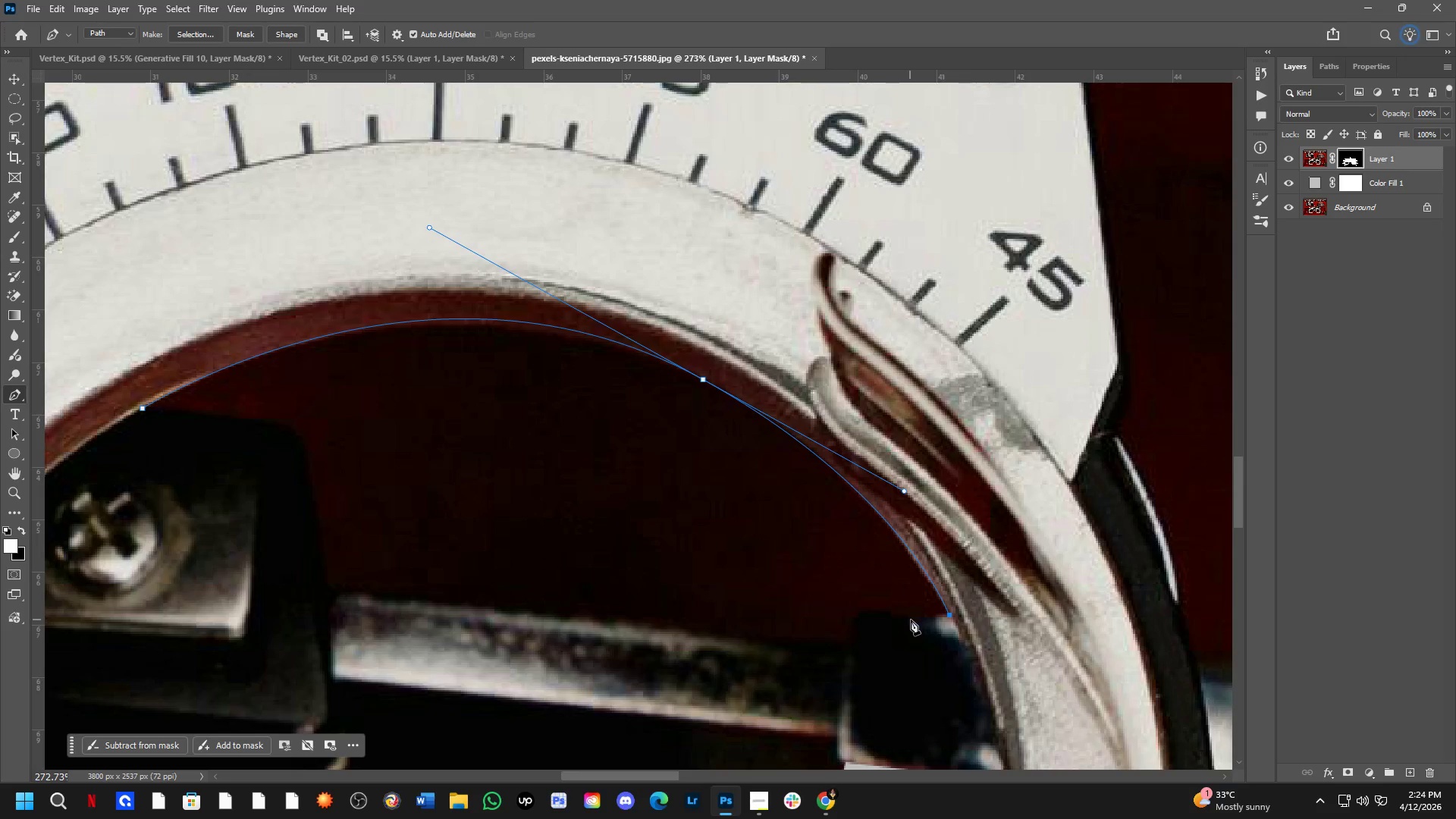 
scroll: coordinate [867, 574], scroll_direction: up, amount: 2.0
 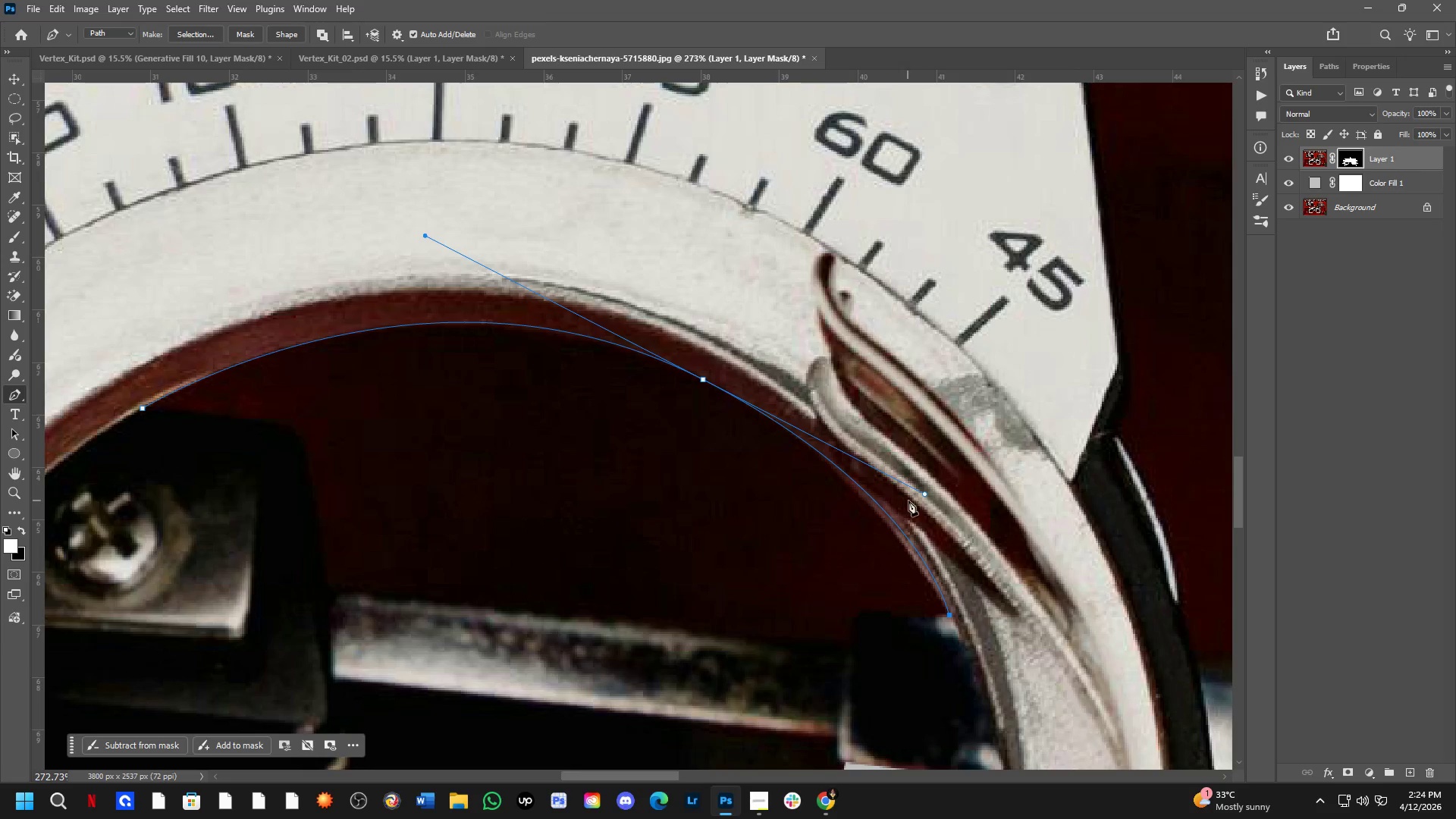 
left_click_drag(start_coordinate=[924, 497], to_coordinate=[904, 494])
 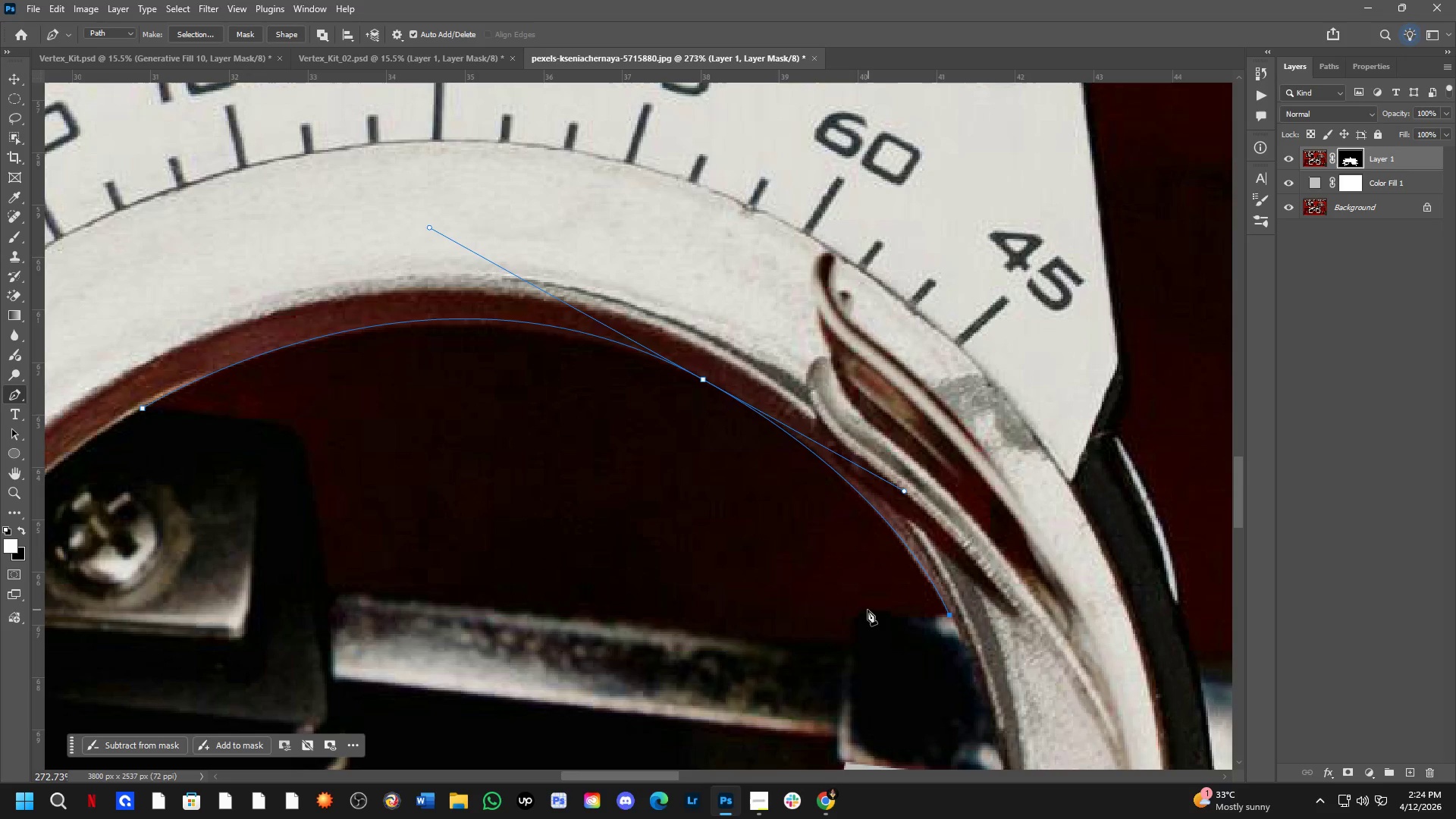 
left_click([864, 610])
 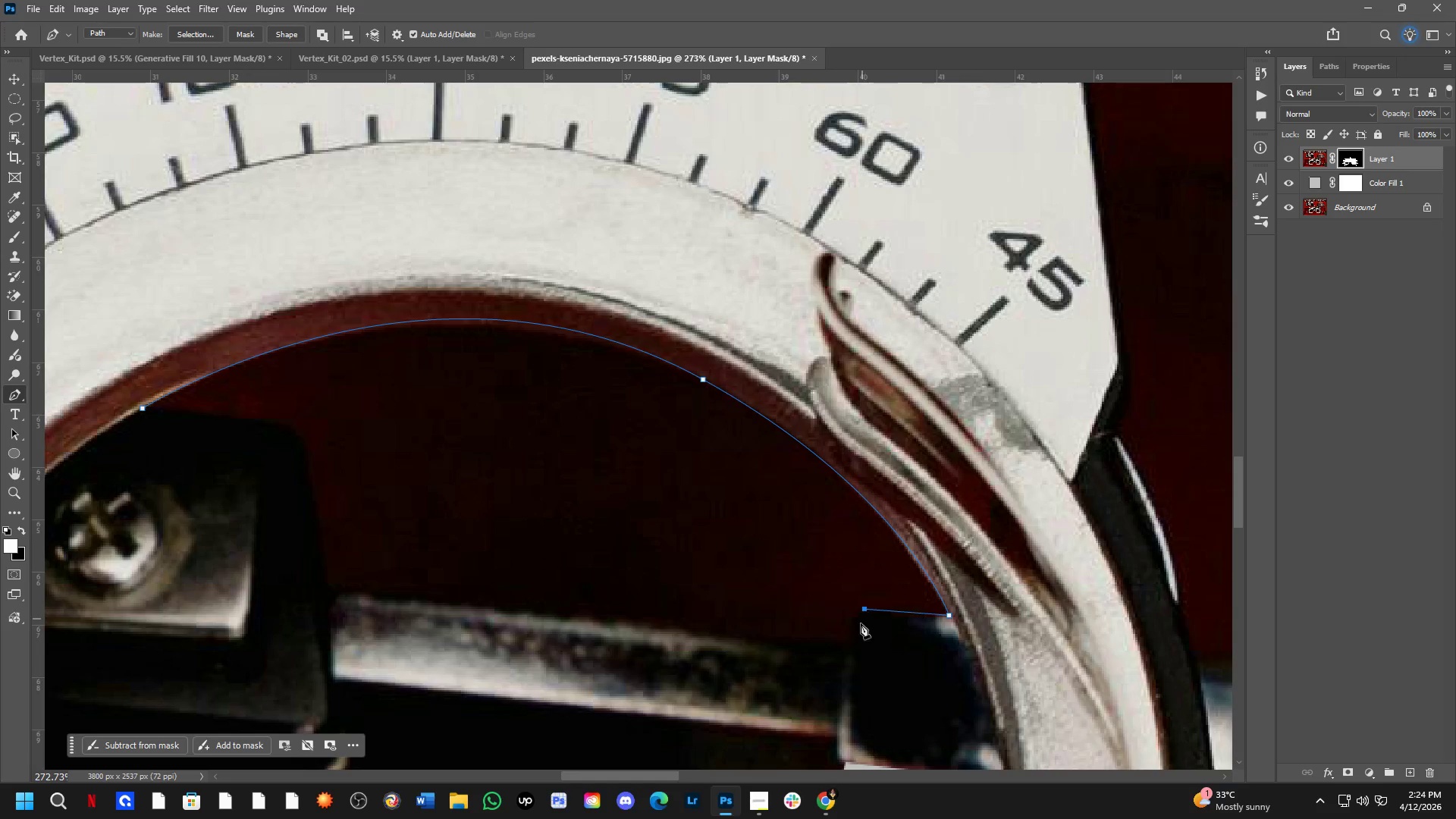 
hold_key(key=Space, duration=0.48)
 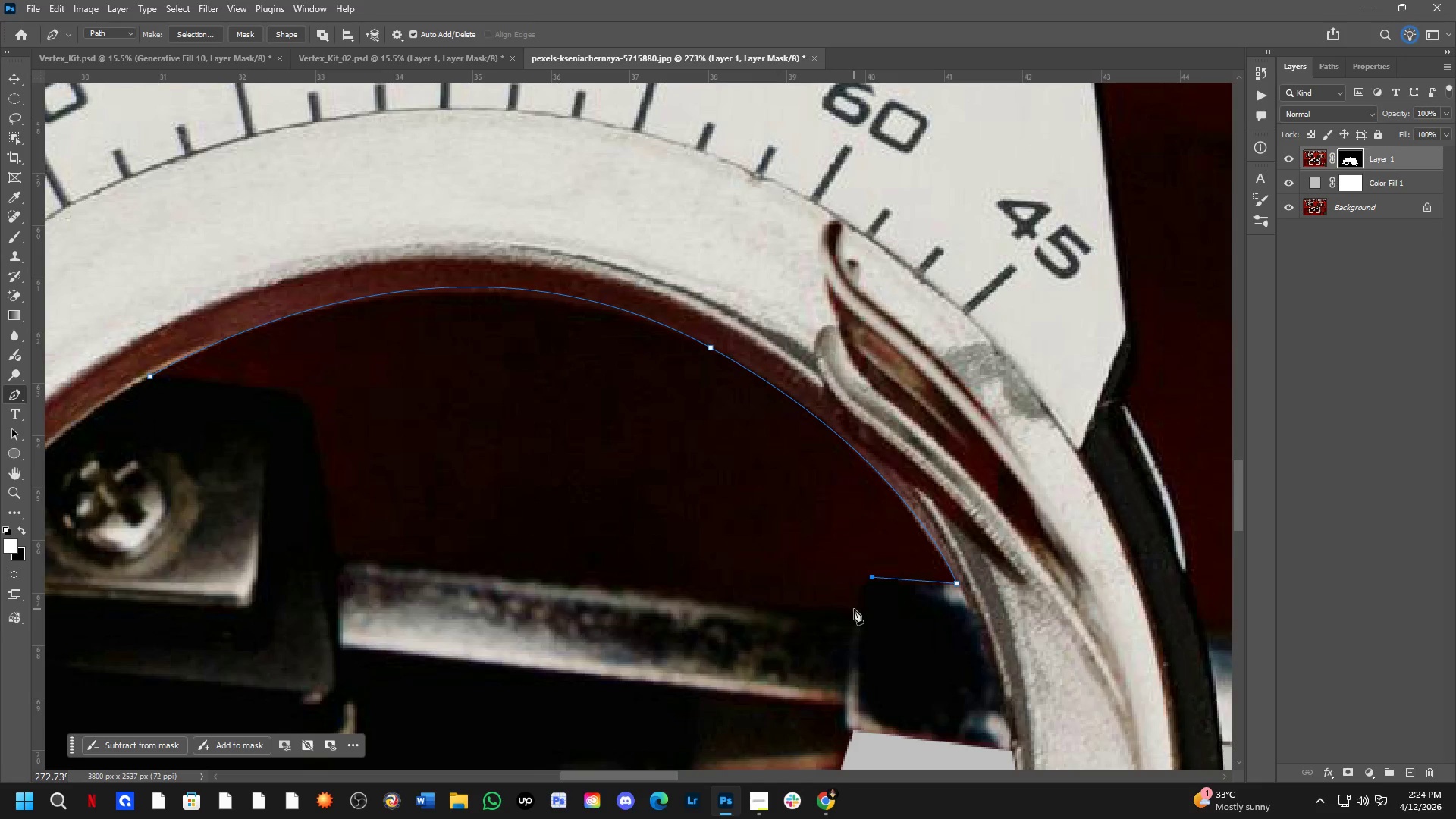 
left_click_drag(start_coordinate=[857, 635], to_coordinate=[864, 603])
 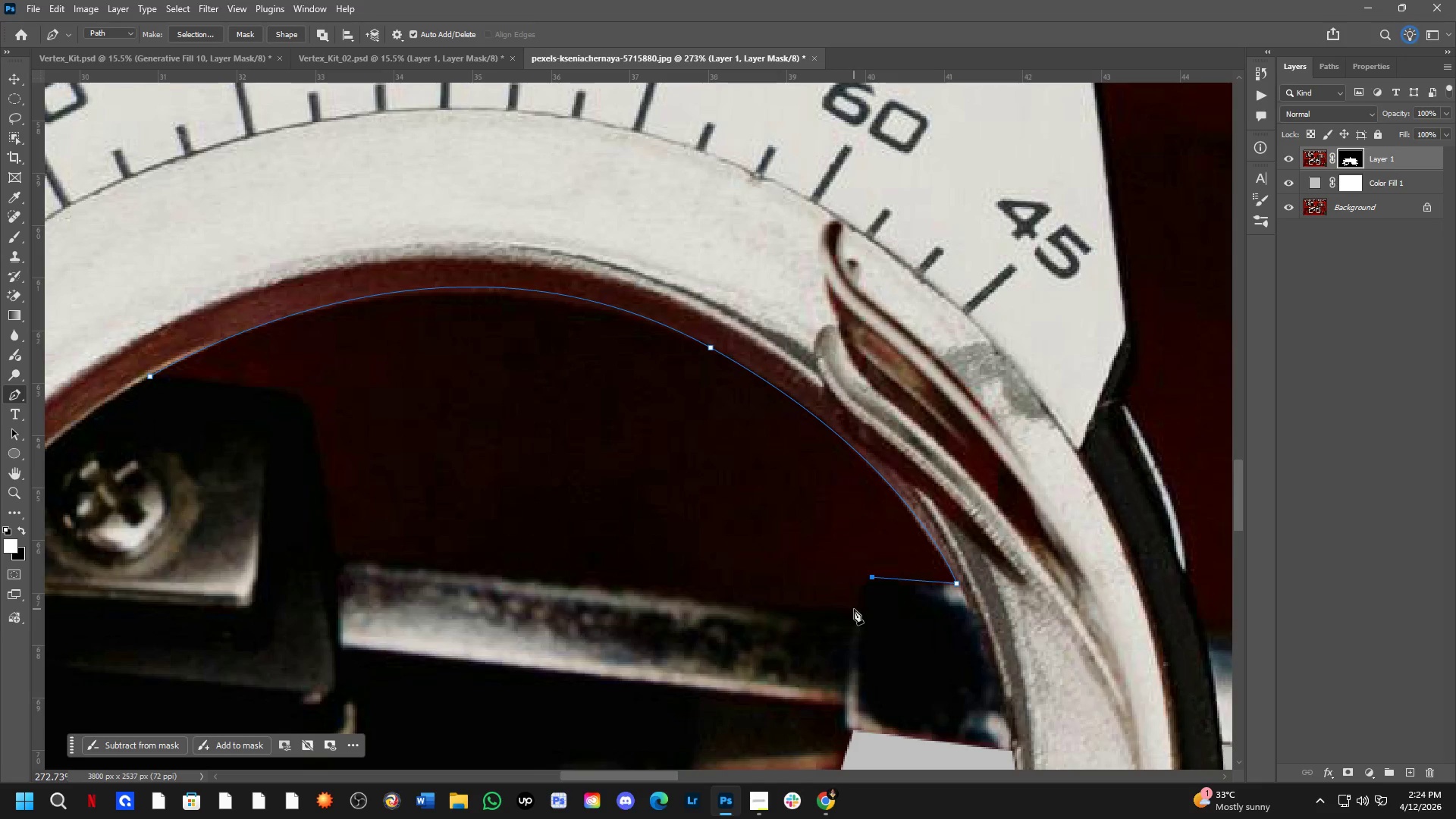 
left_click([854, 609])
 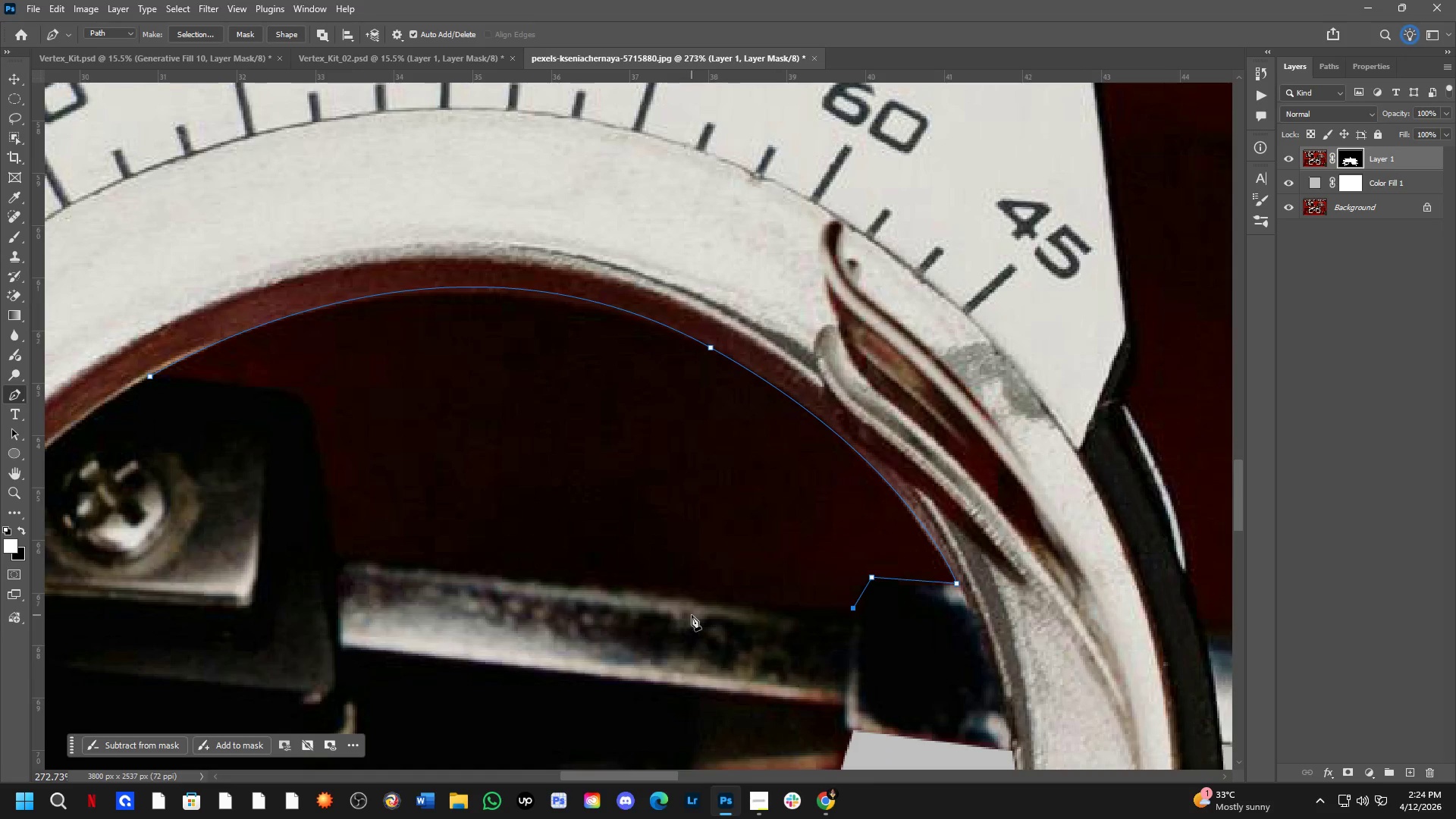 
key(Shift+ShiftLeft)
 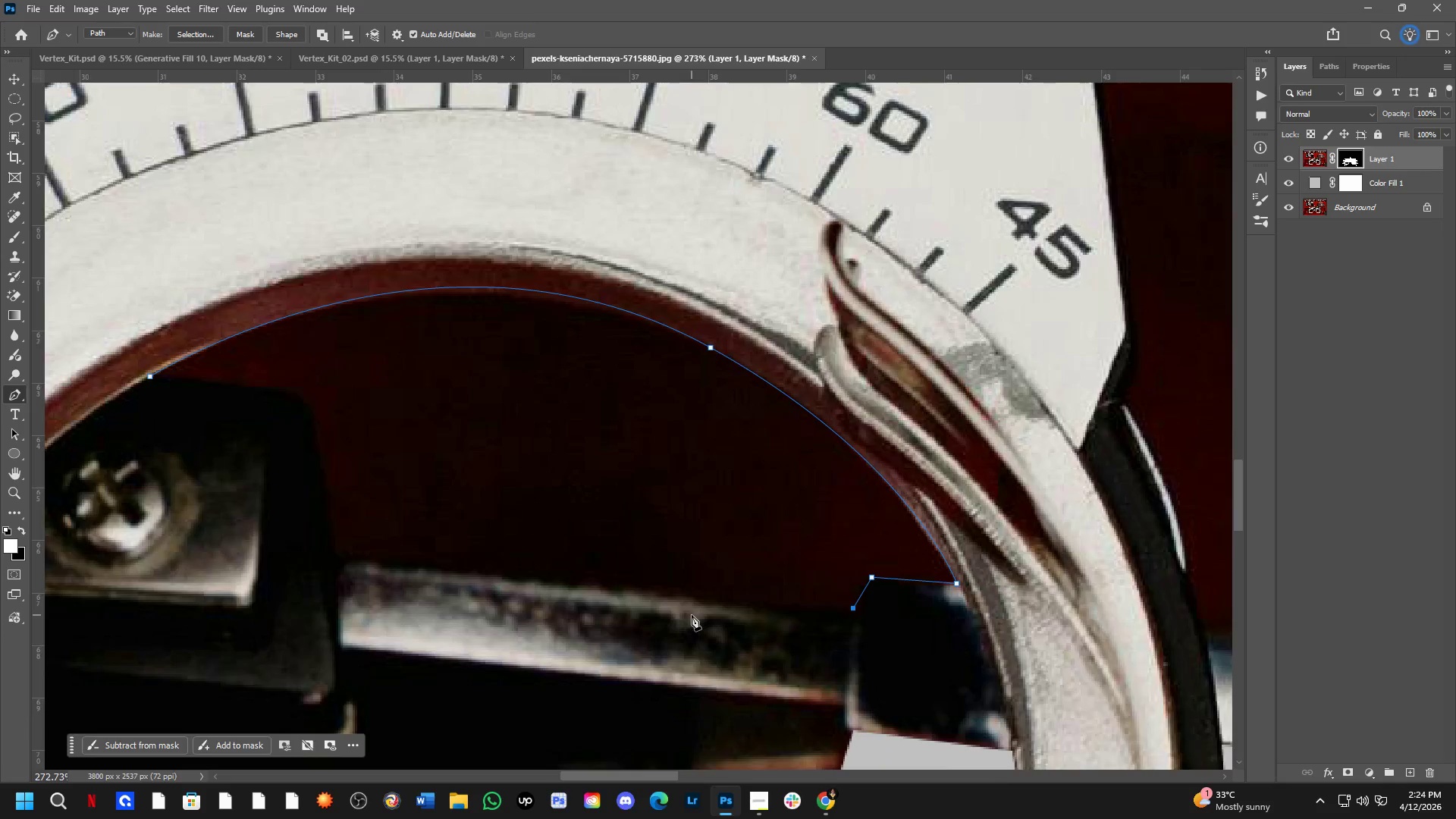 
hold_key(key=Space, duration=0.48)
 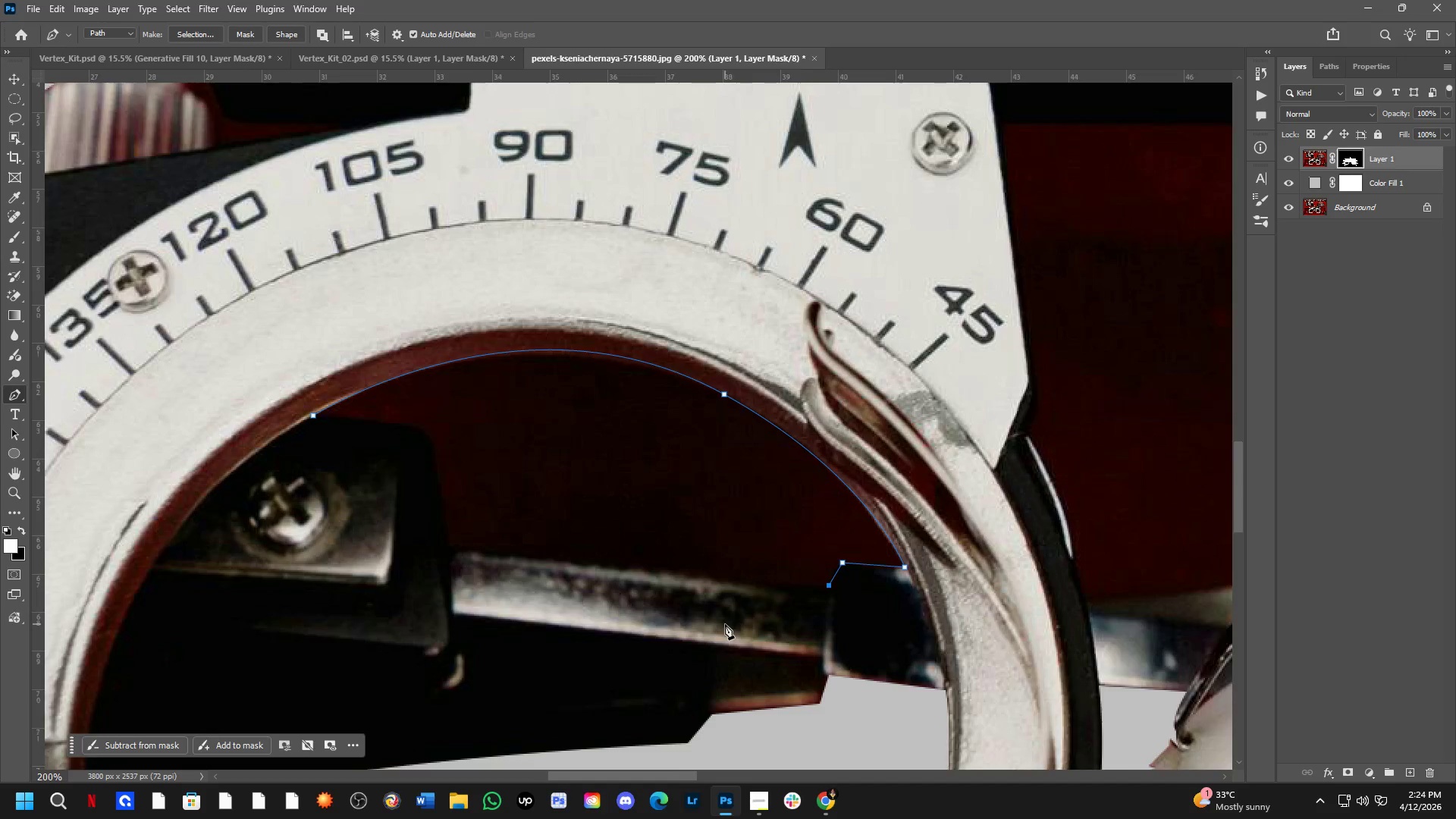 
left_click_drag(start_coordinate=[675, 632], to_coordinate=[682, 630])
 